 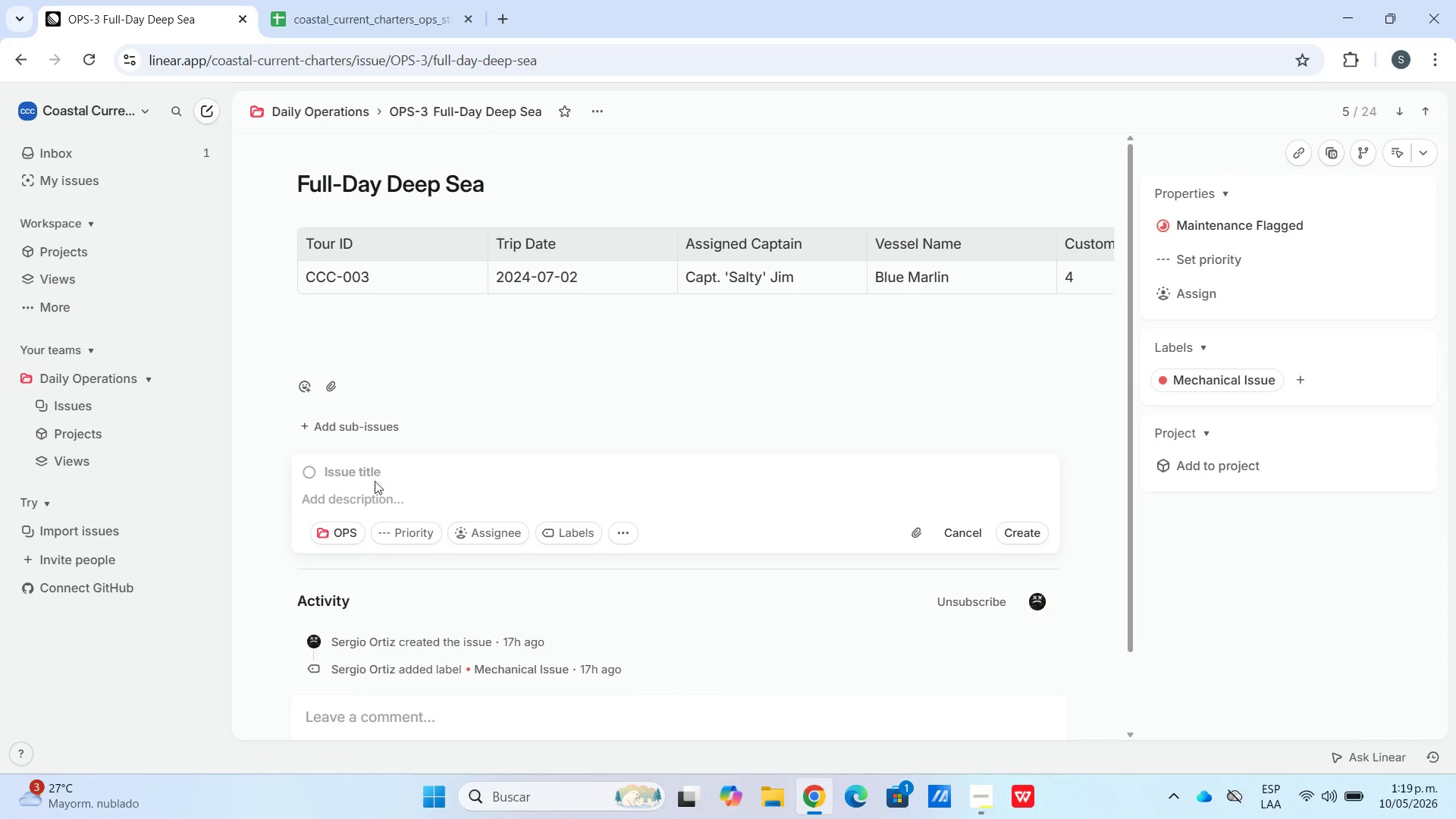 
scroll: coordinate [381, 525], scroll_direction: down, amount: 2.0
 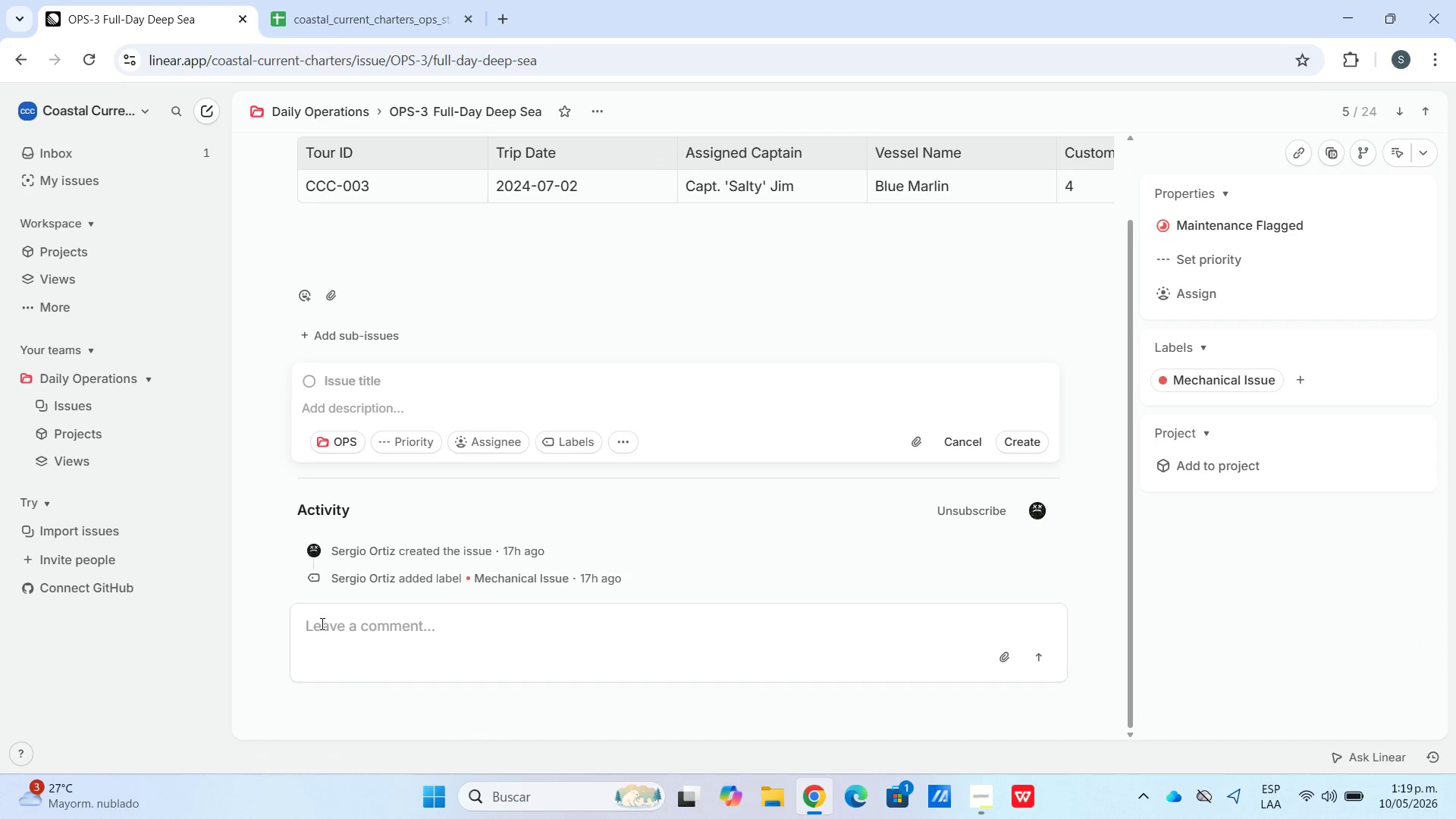 
left_click([350, 626])
 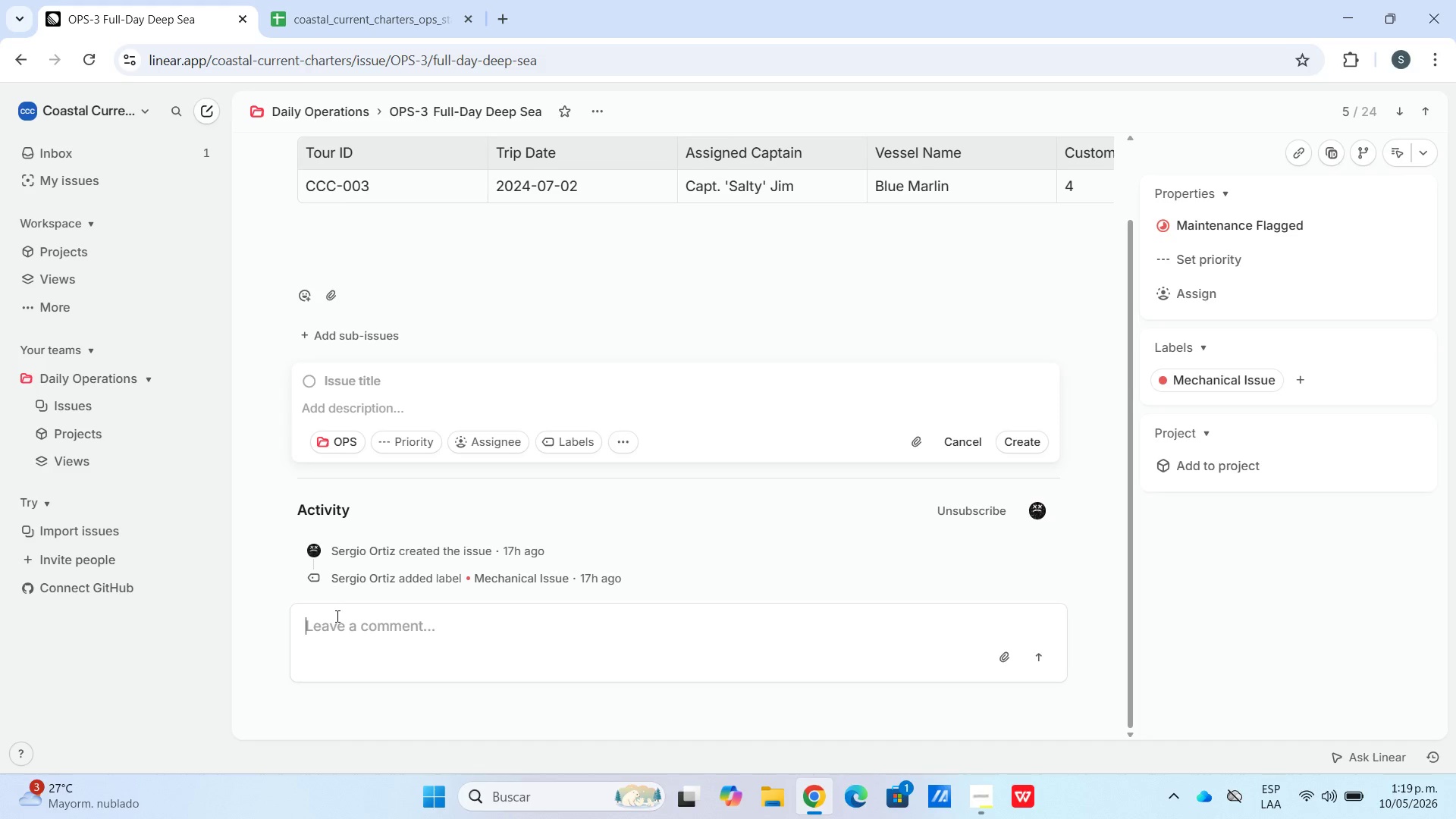 
key(Shift+ShiftLeft)
 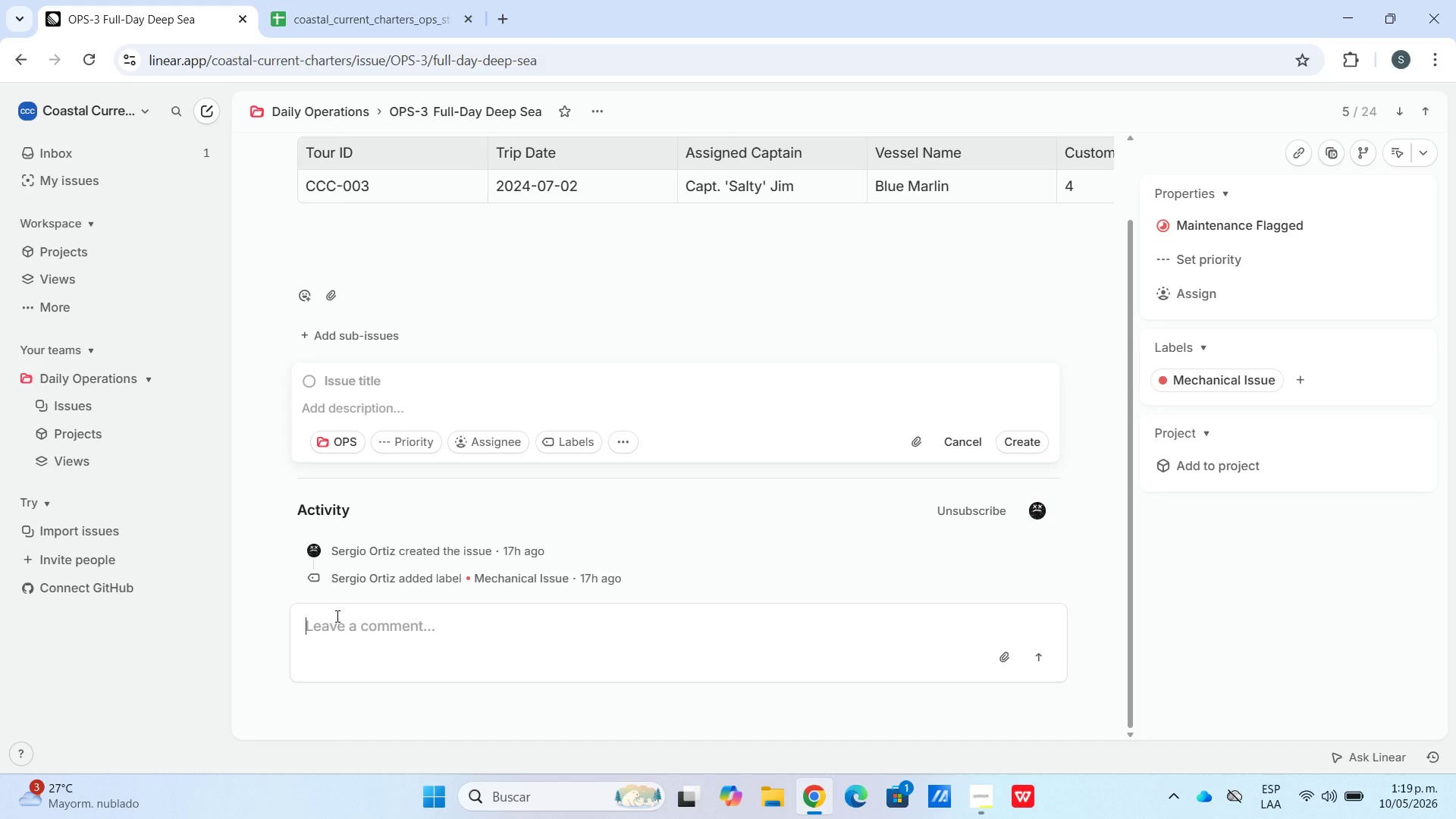 
key(Alt+Control+Q)
 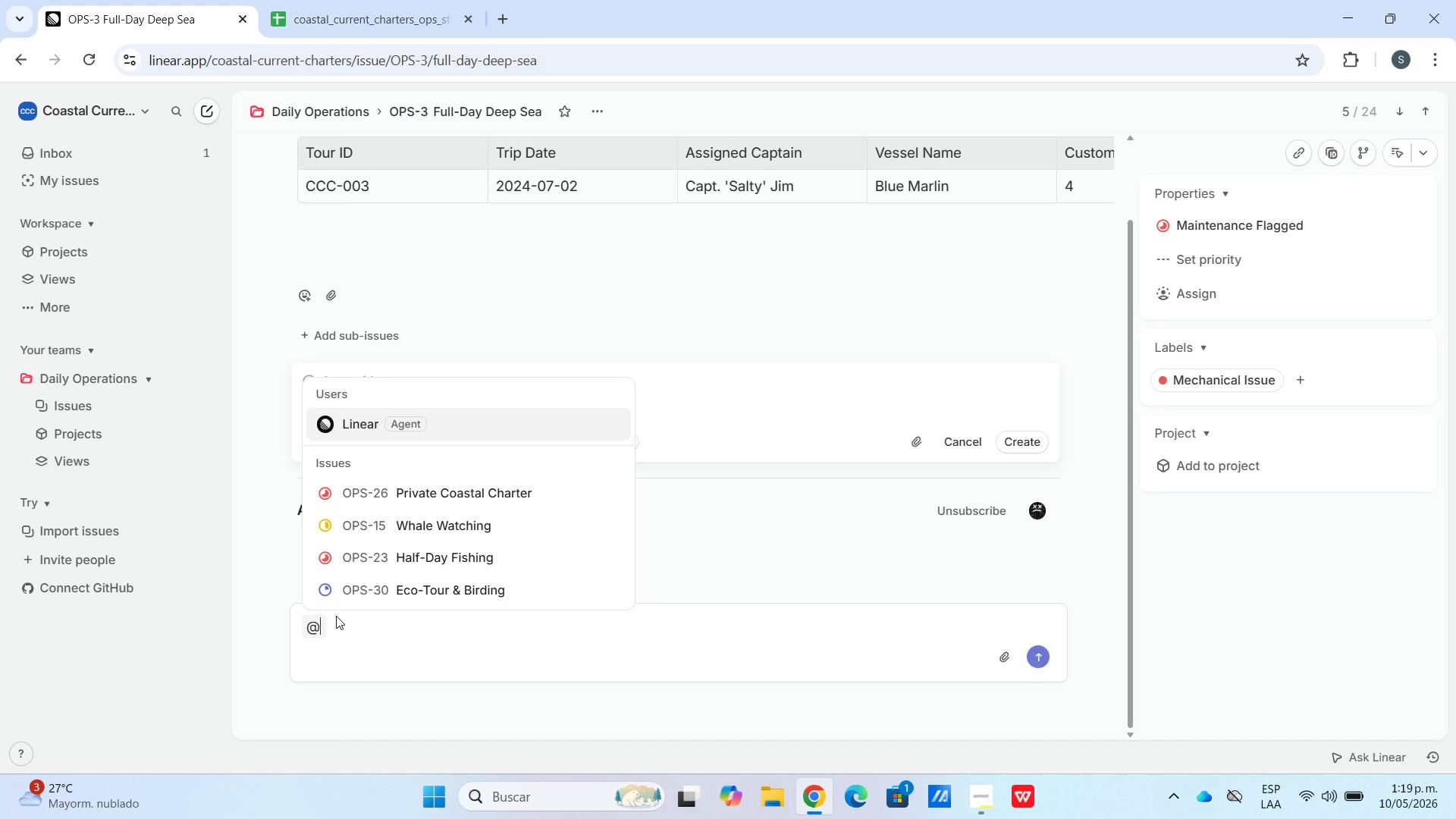 
type(main)
key(Backspace)
key(Backspace)
key(Backspace)
key(Backspace)
type(MAIN)
 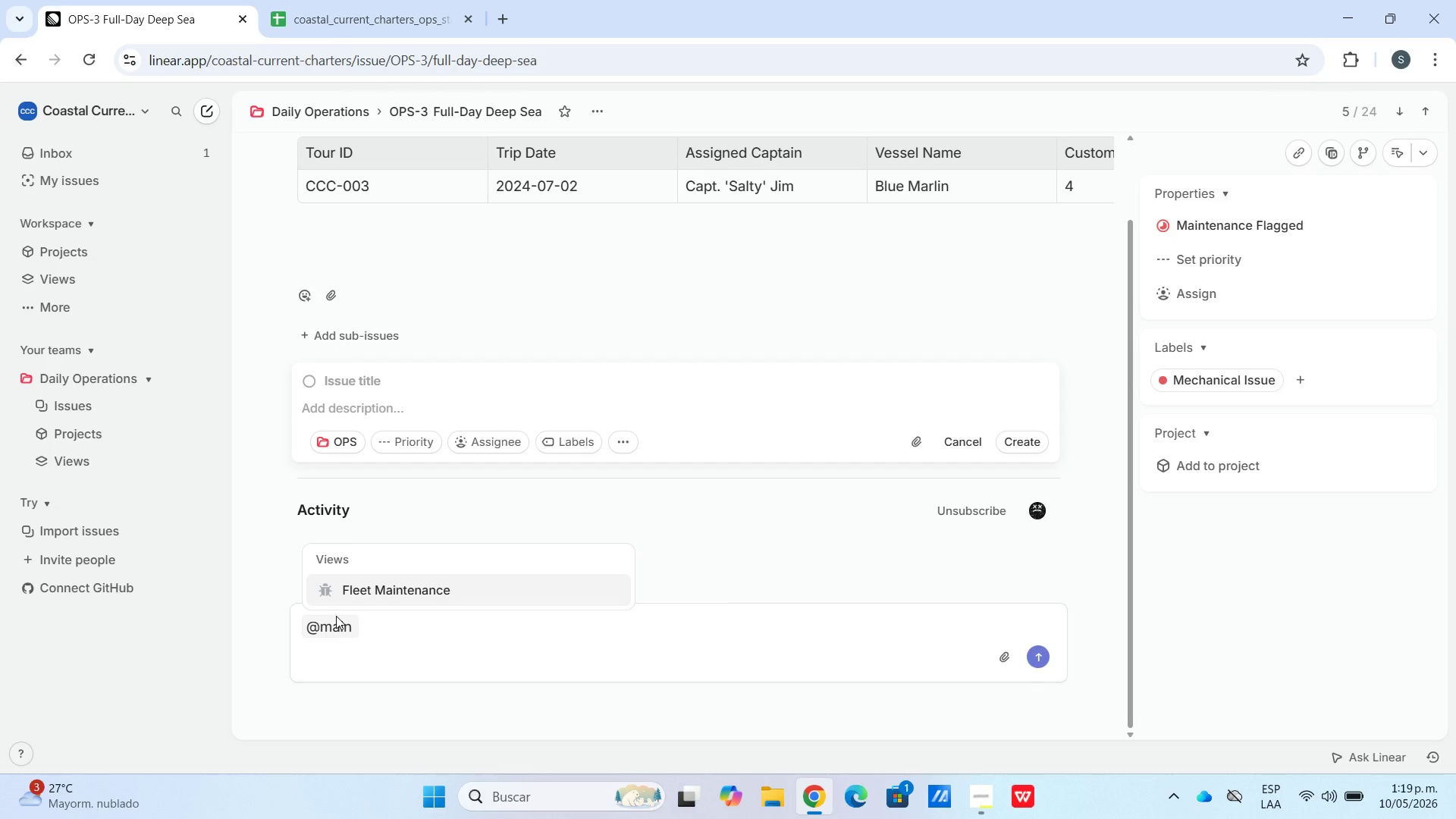 
key(Backspace)
key(Backspace)
type(IN)
 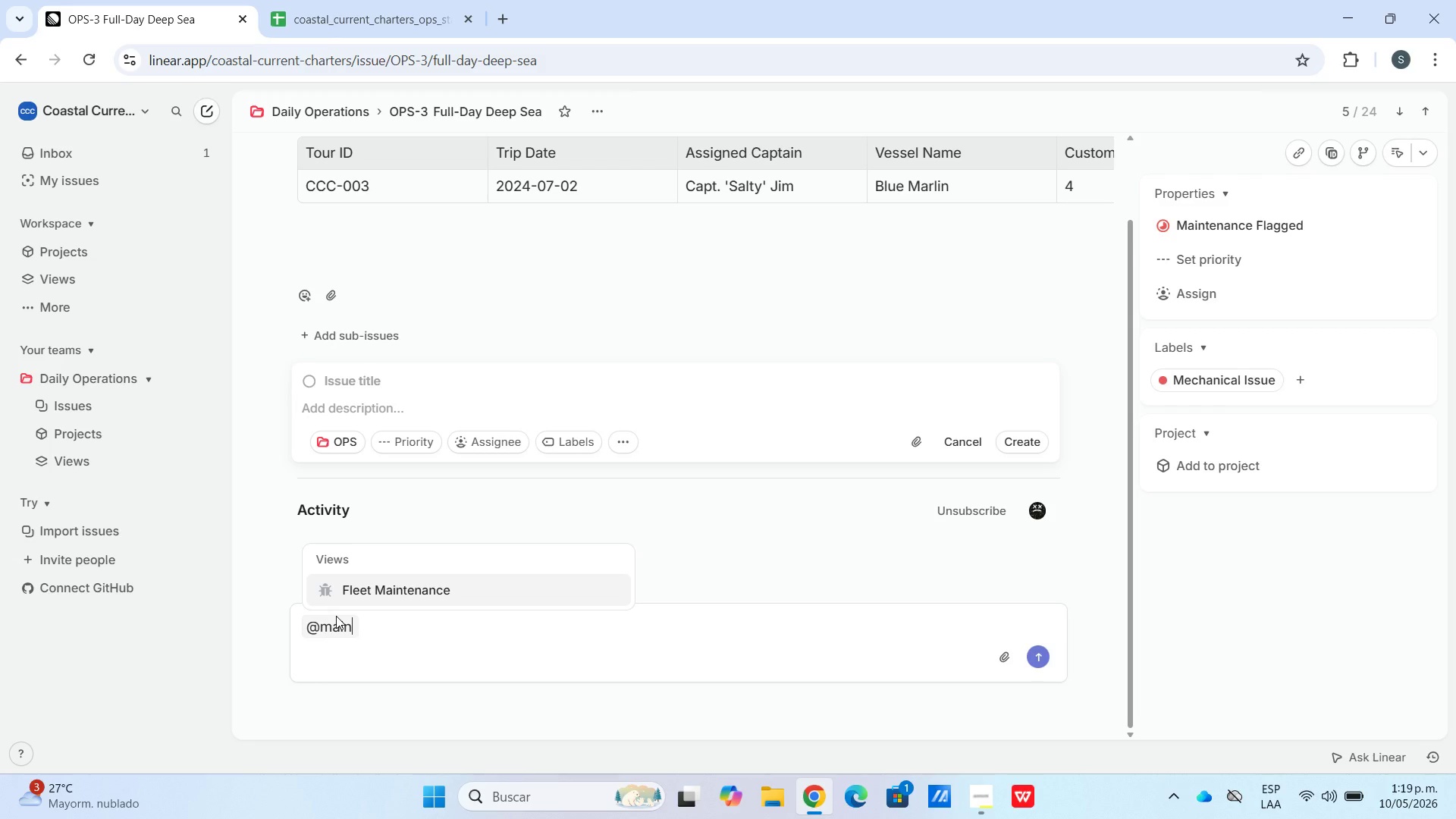 
type(TENANCE)
 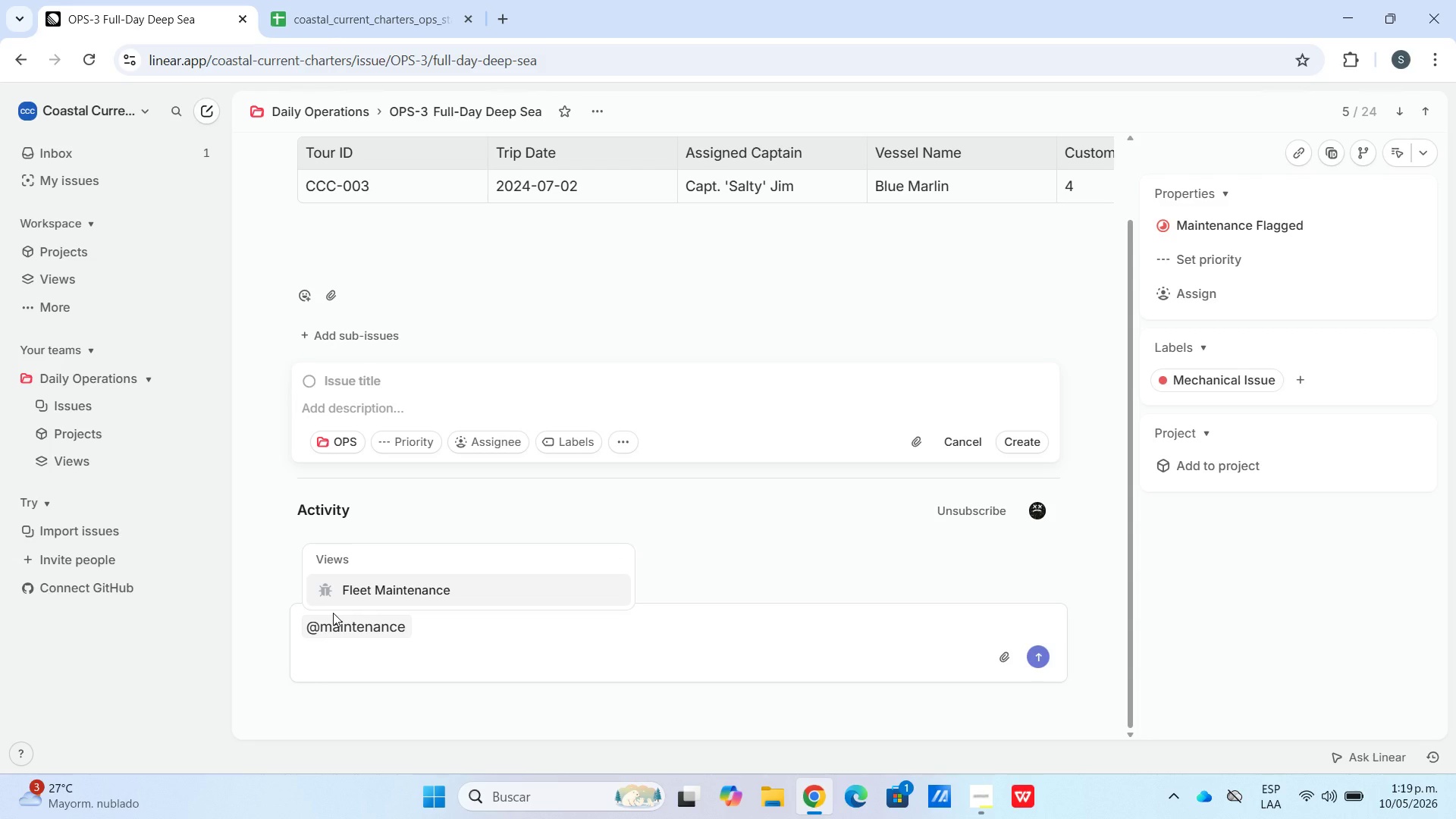 
type( Reporte Blue)
key(Backspace)
key(Backspace)
key(Backspace)
key(Backspace)
type(desde Blue Marlin. Motor principal hace un ruido ins)
key(Backspace)
type(usual al encender. Posil)
key(Backspace)
type(ble hace un ruido inusual)
 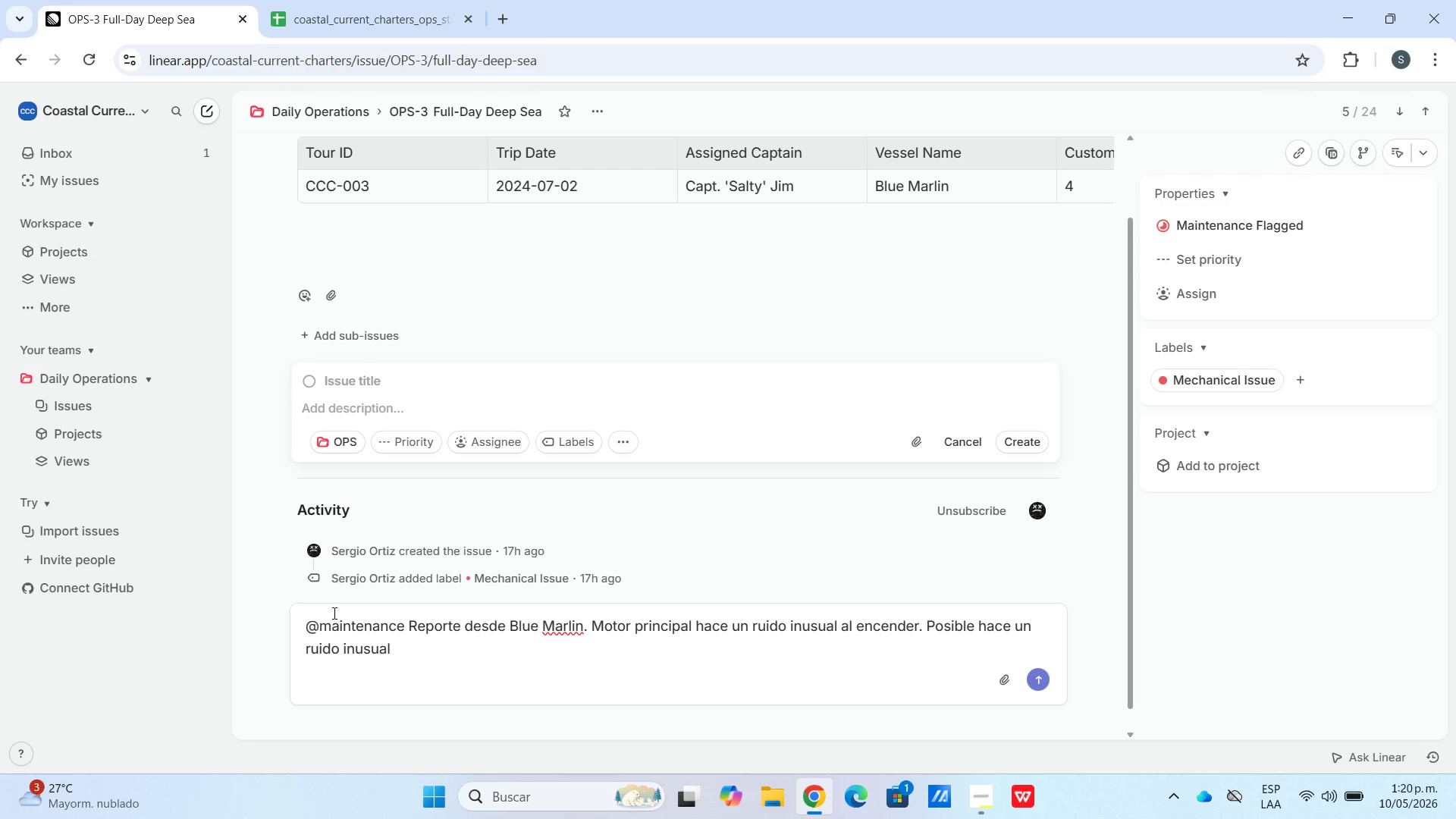 
type( al encender.Posible problema en la bieal)
key(Backspace)
key(Backspace)
type(la o filtro de aceit4e)
key(Backspace)
key(Backspace)
type(e)
 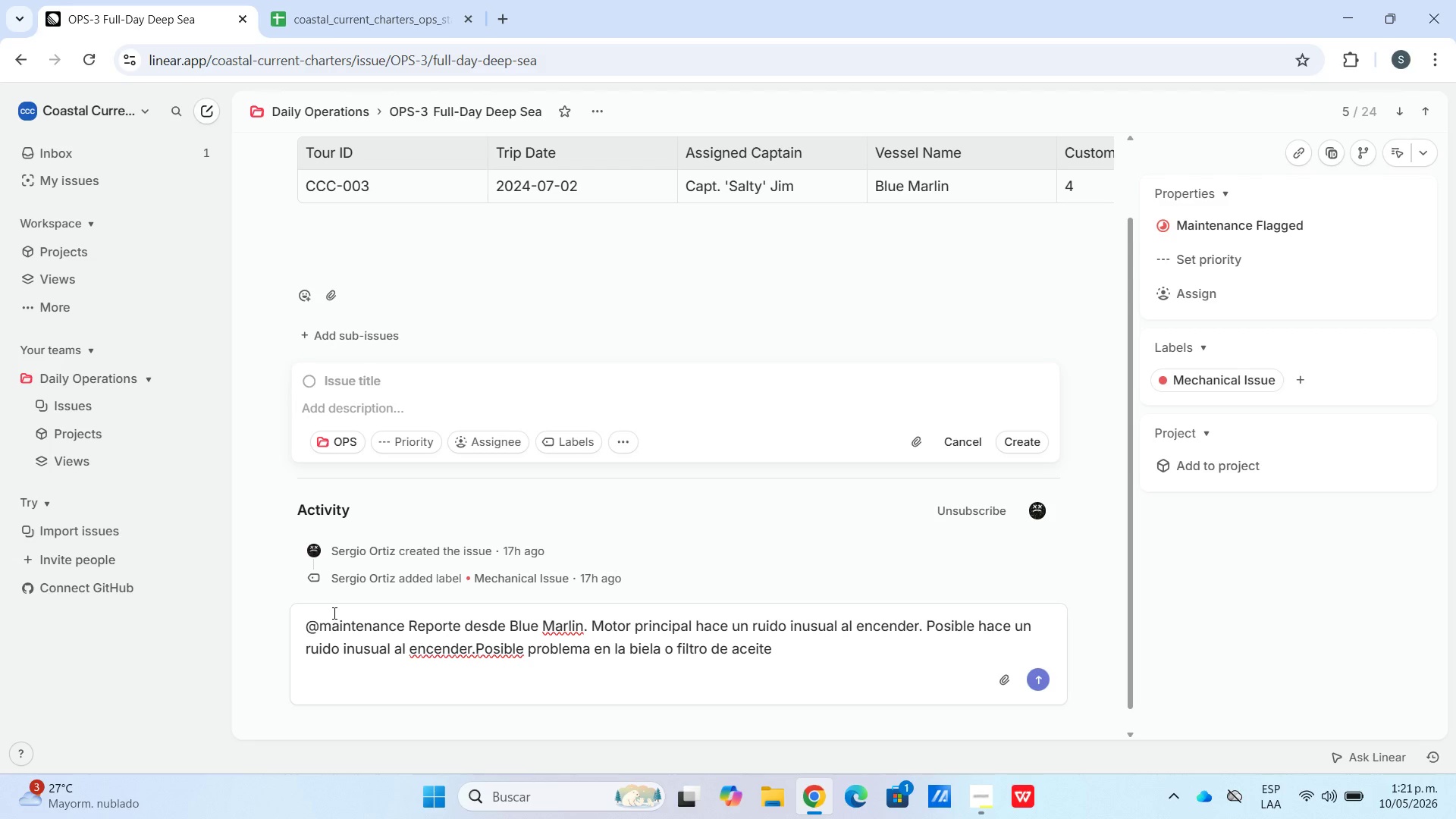 
wait(9.55)
 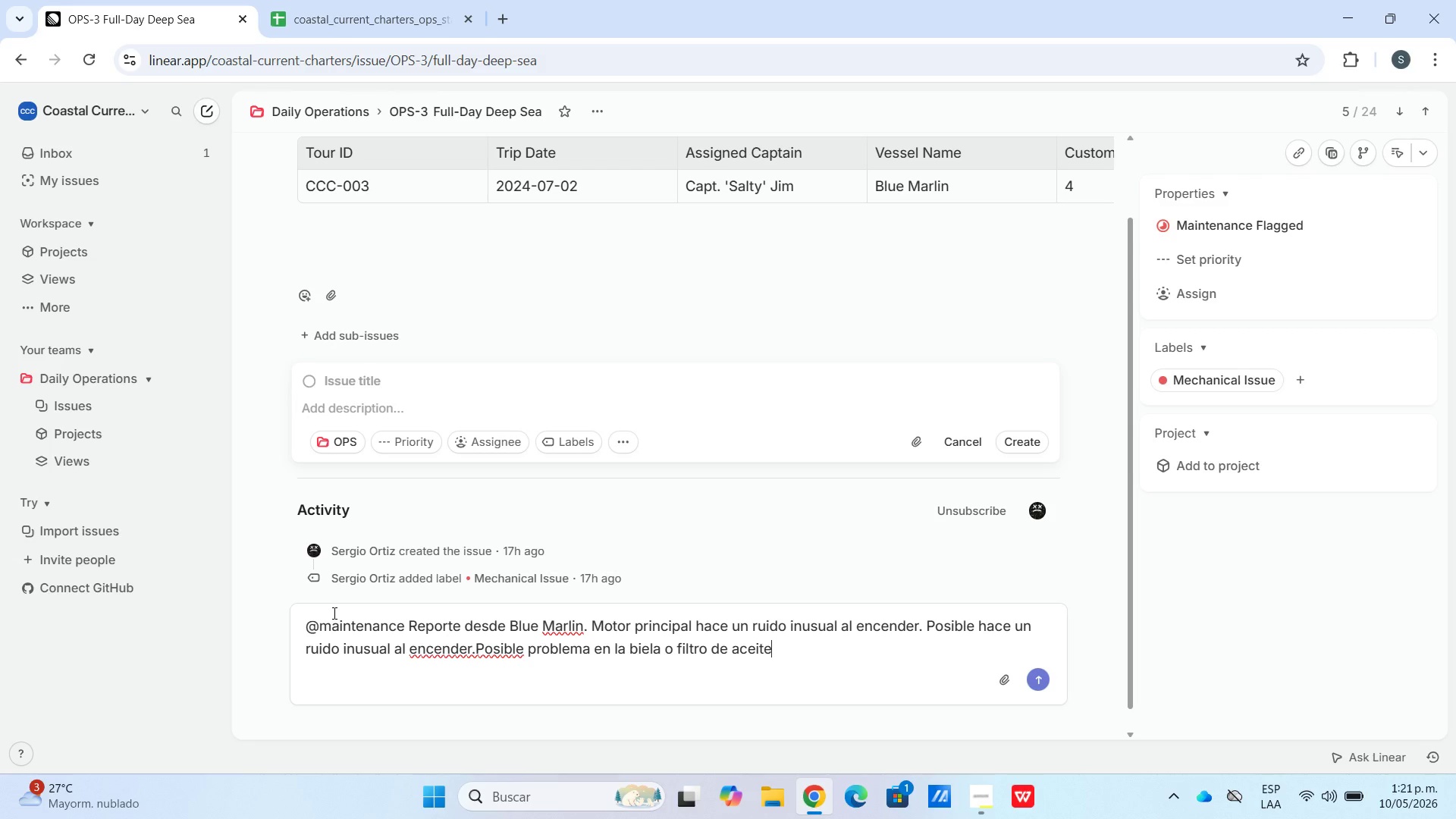 
key(Period)
 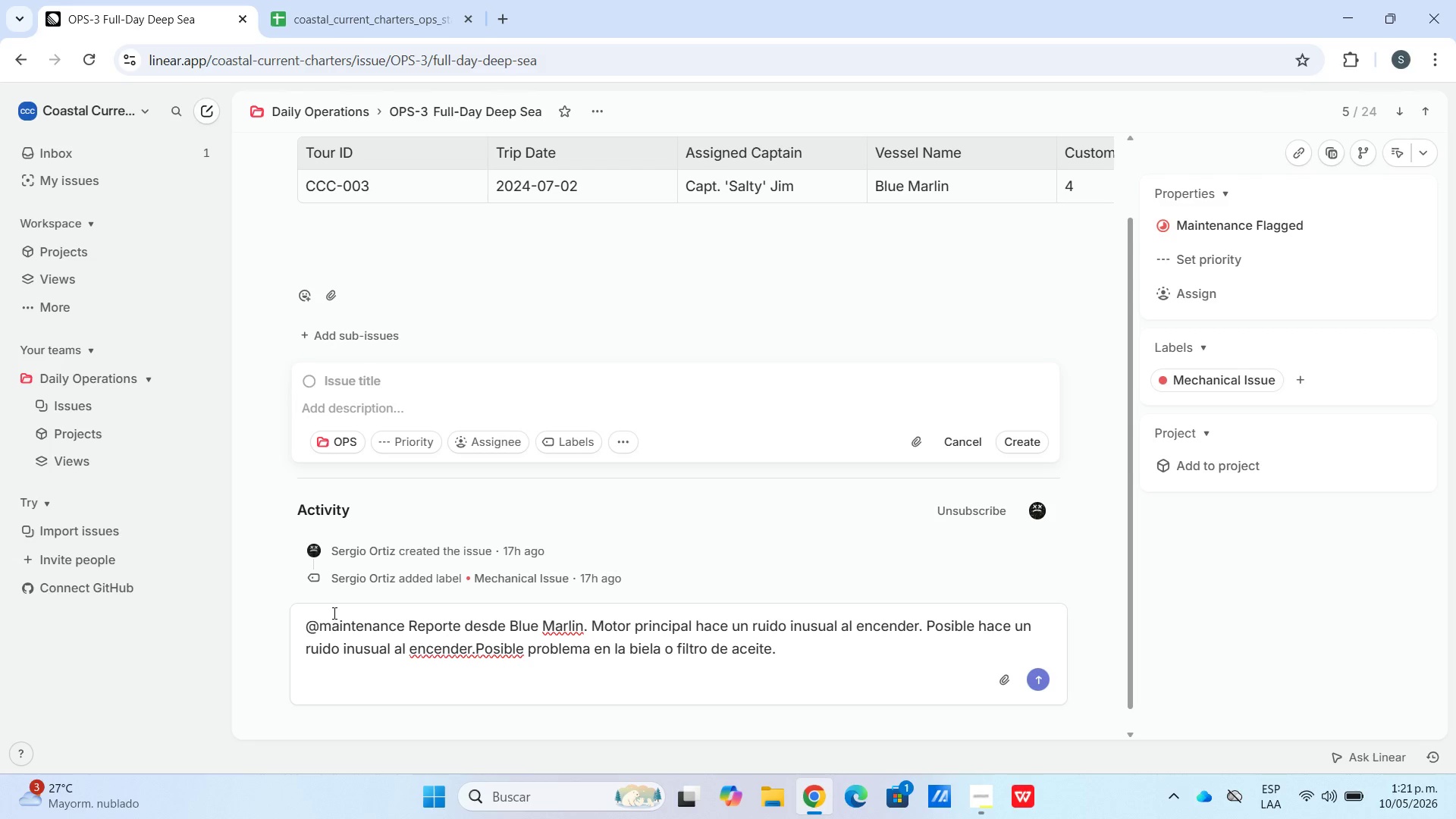 
key(Shift+Enter)
 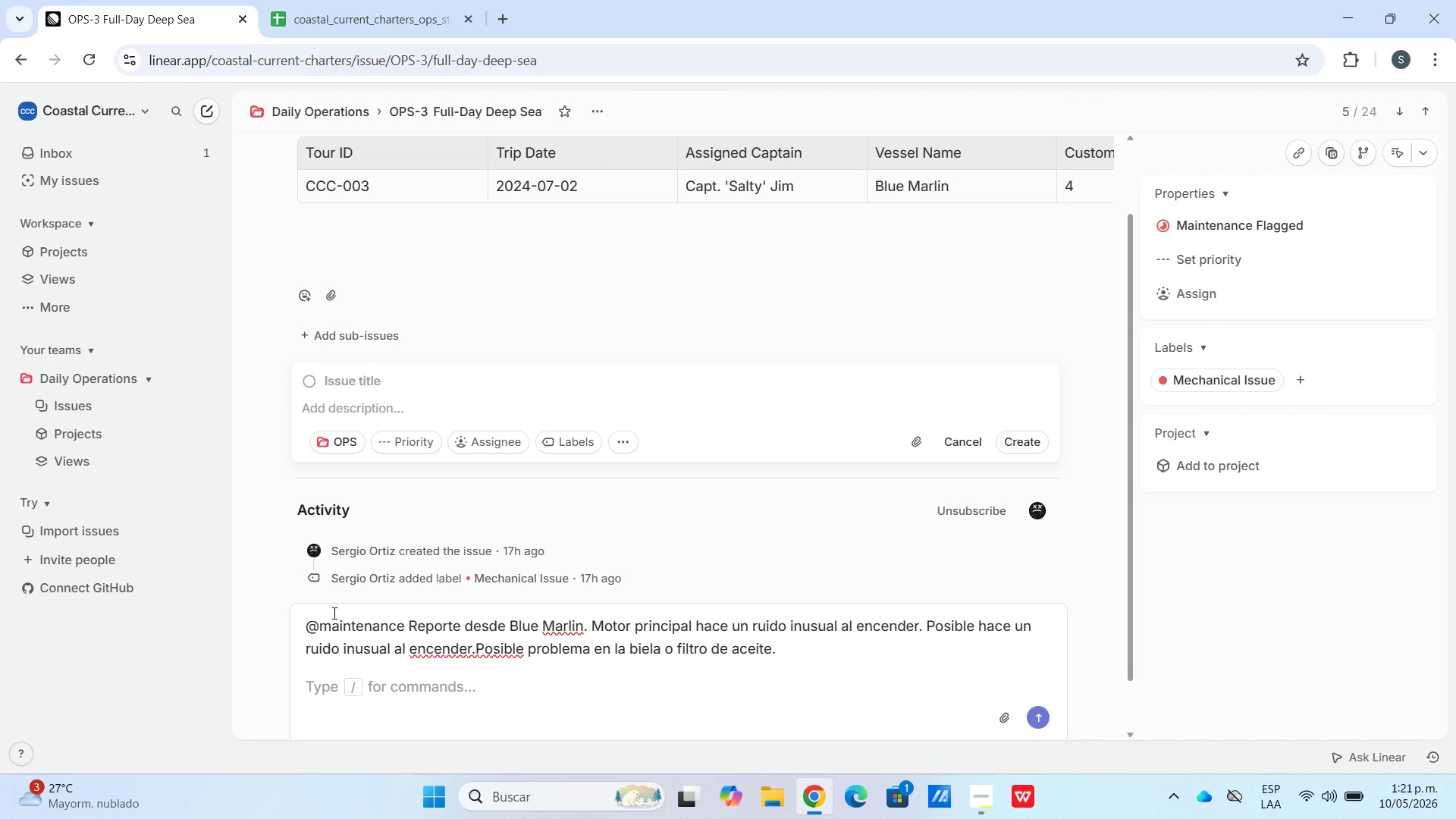 
key(Backspace)
type( Estamos en muelle espere)
key(Backspace)
type(ando revision )
key(Backspace)
type(. No salimos hasta confirmar)
 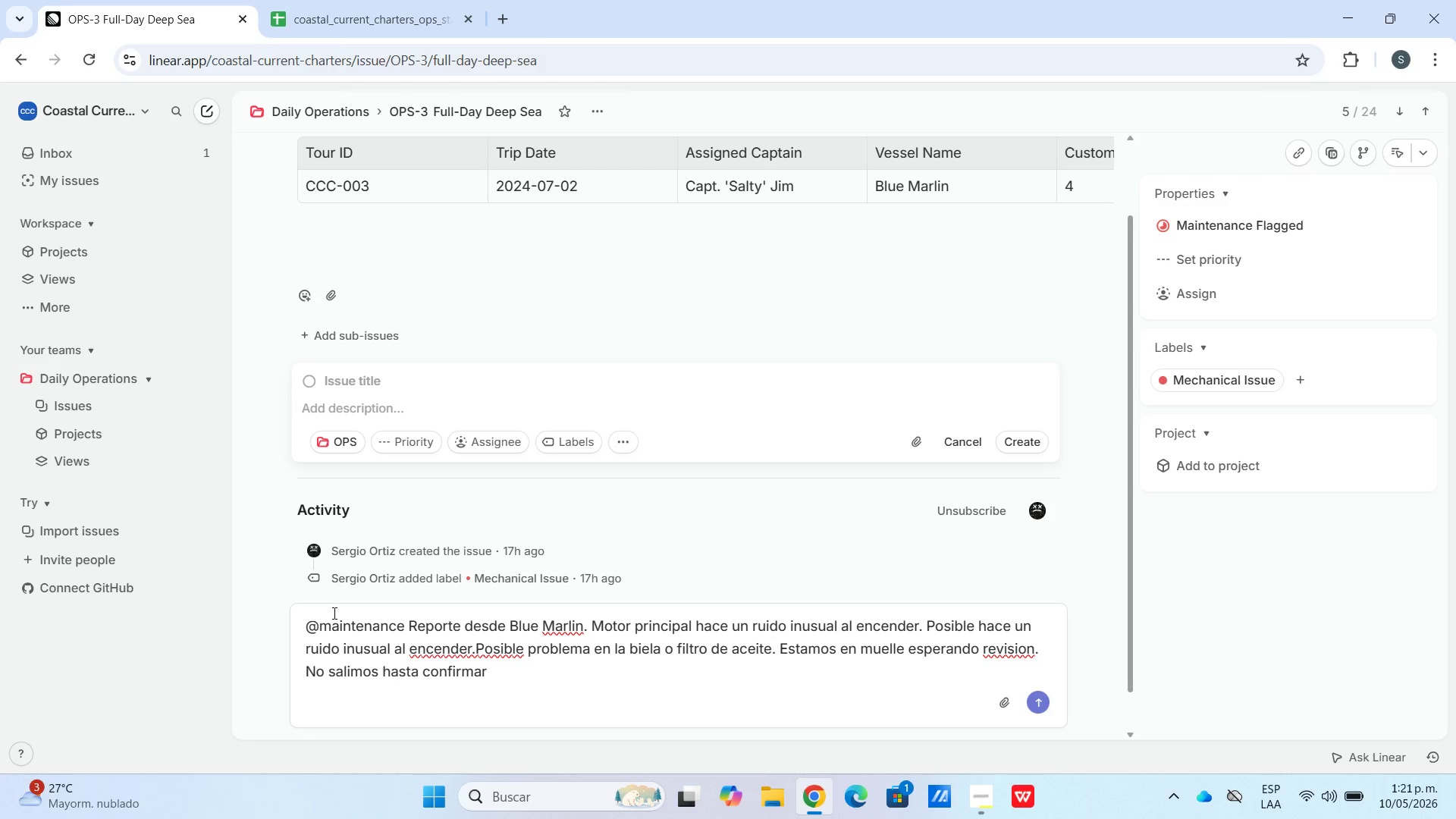 
scroll: coordinate [495, 604], scroll_direction: down, amount: 3.0
 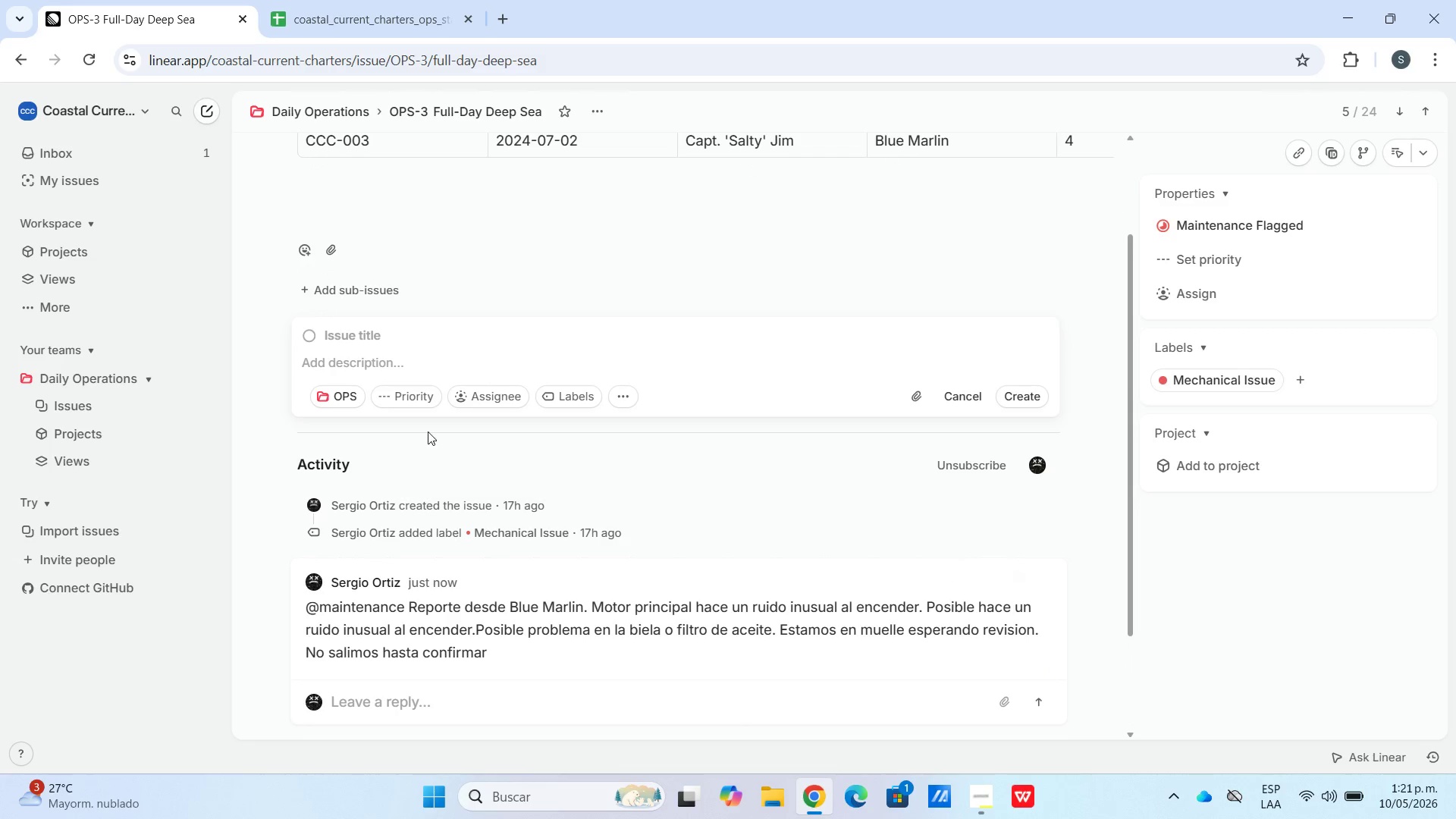 
scroll: coordinate [344, 202], scroll_direction: up, amount: 2.0
 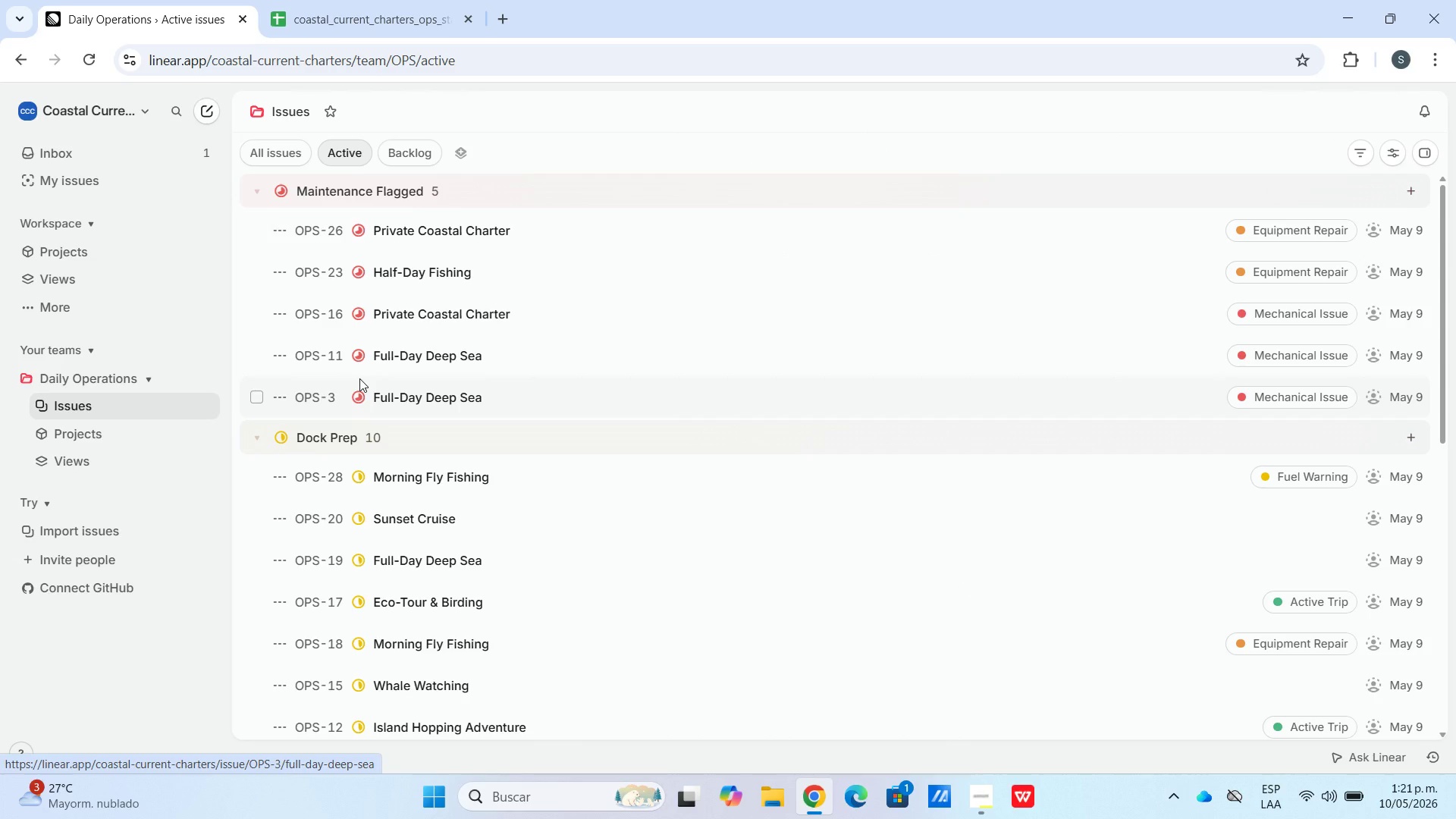 
wait(9.05)
 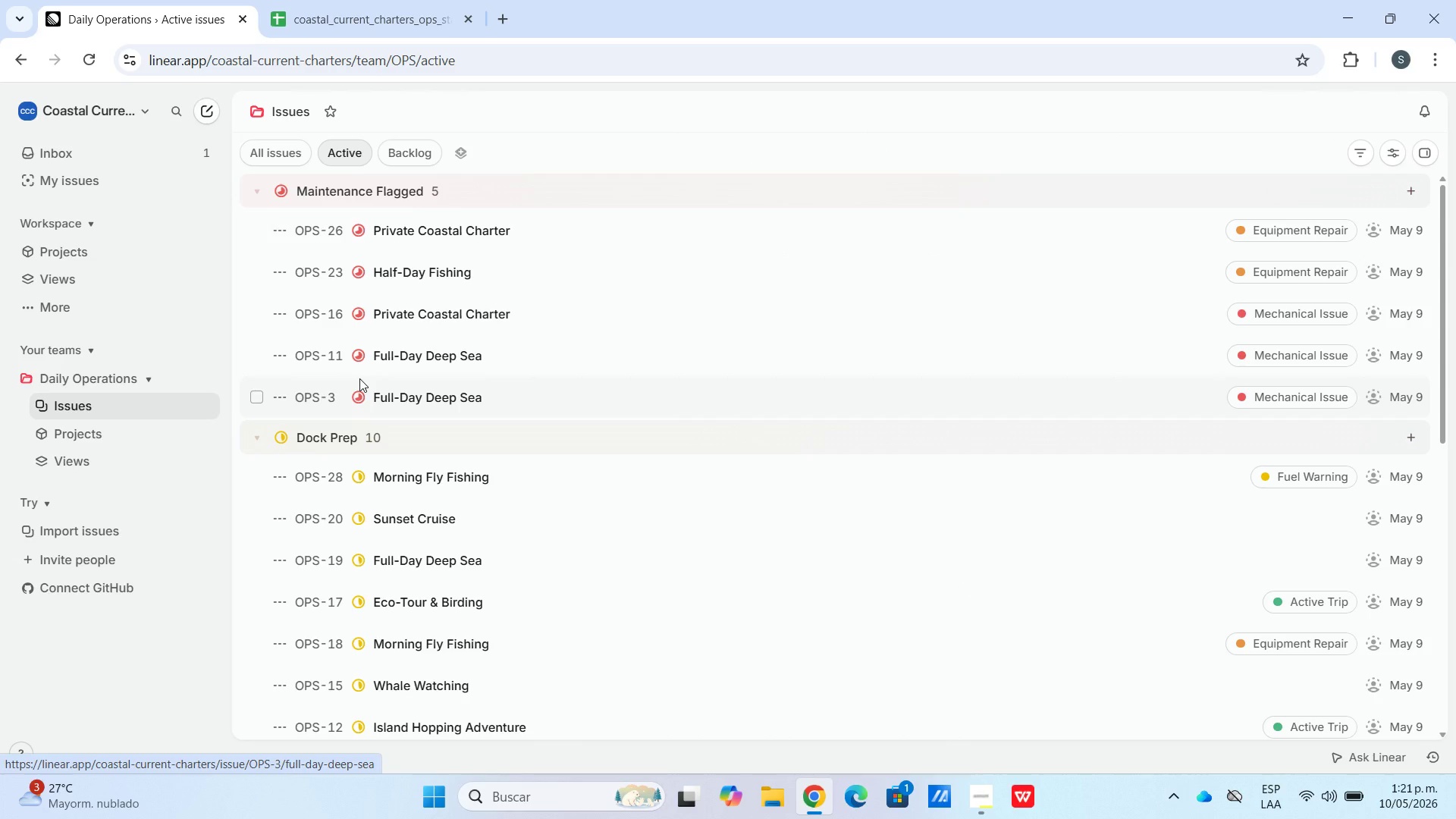 
double_click([376, 413])
 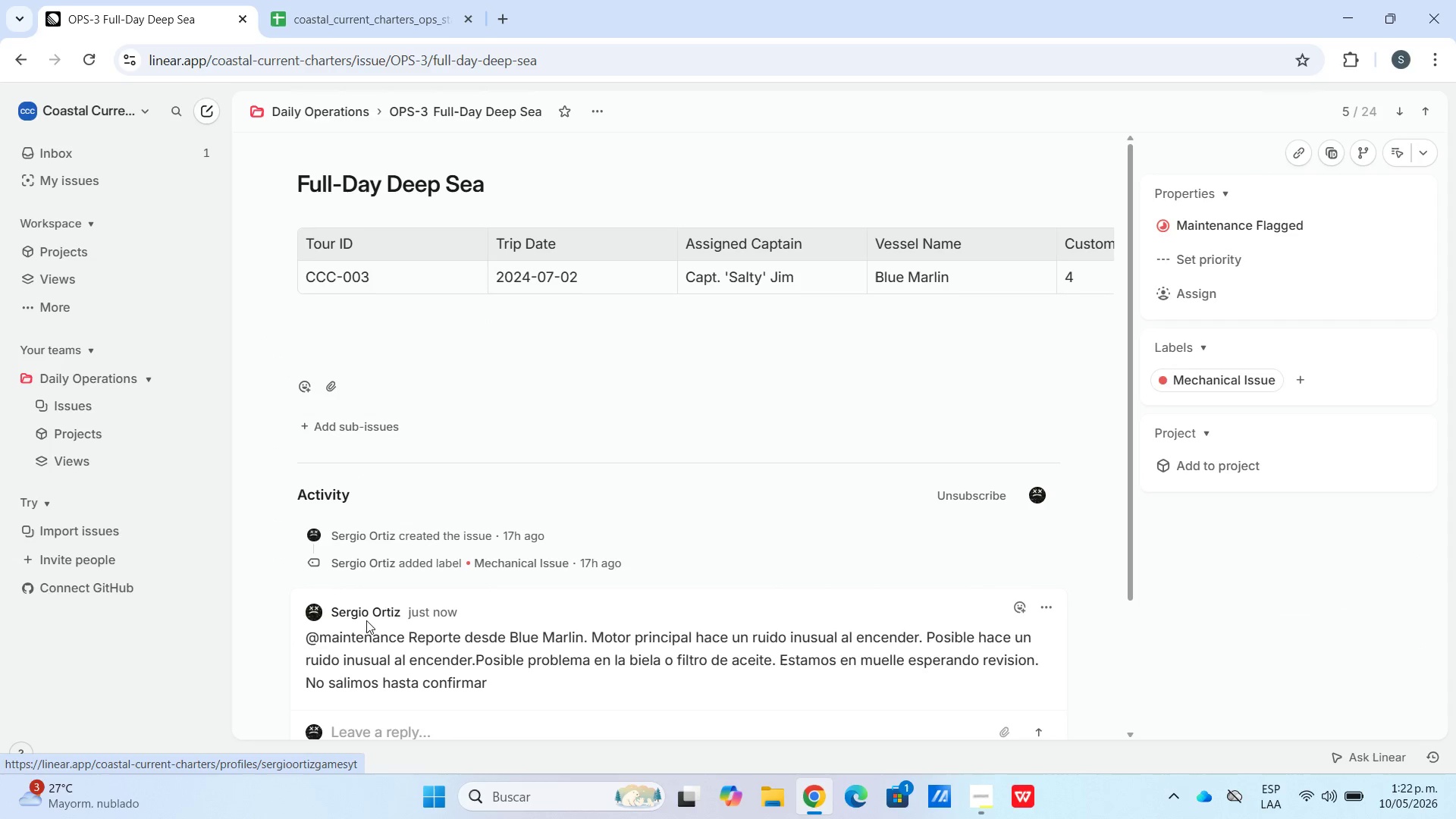 
scroll: coordinate [366, 616], scroll_direction: down, amount: 2.0
 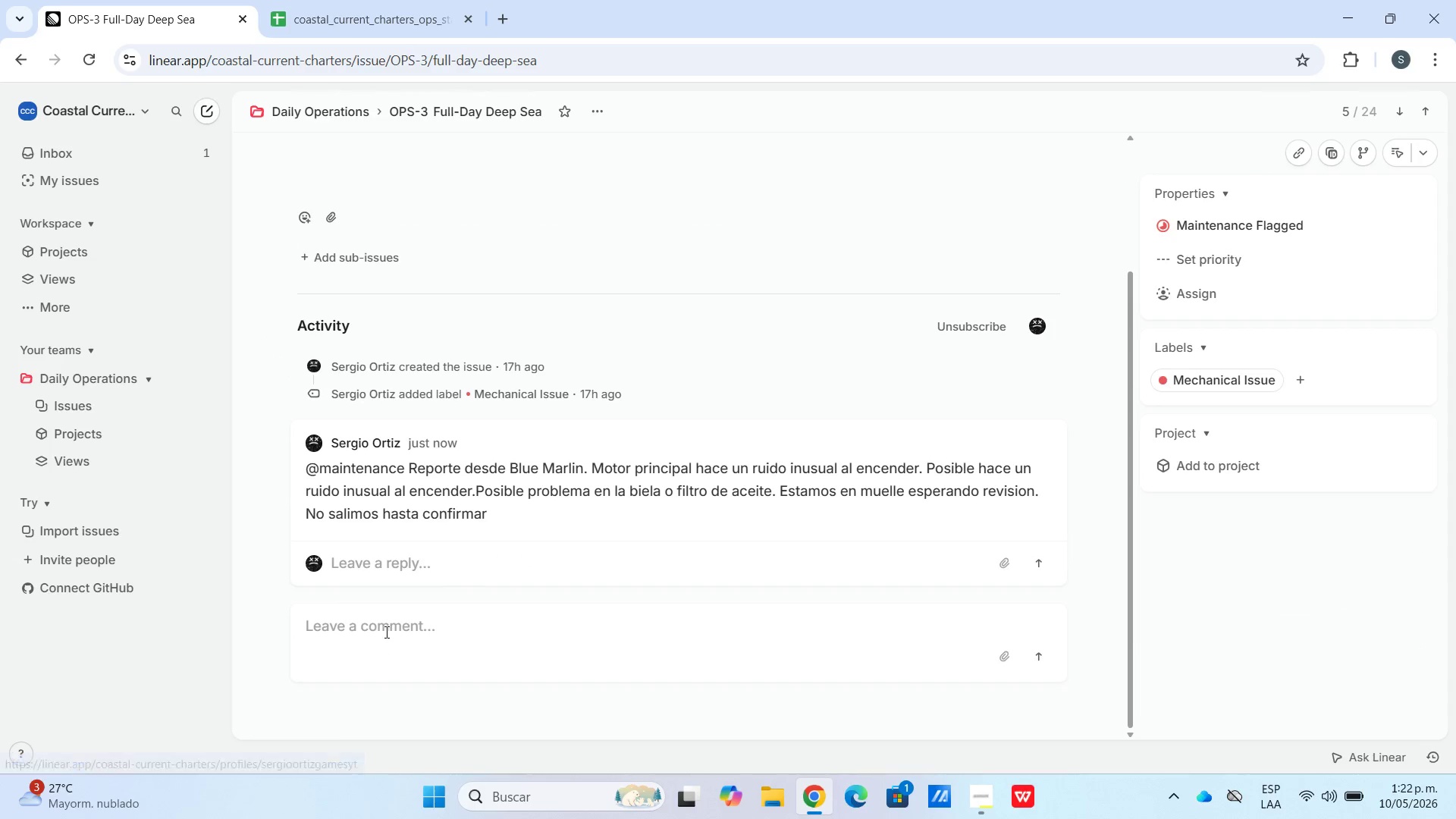 
left_click([389, 623])
 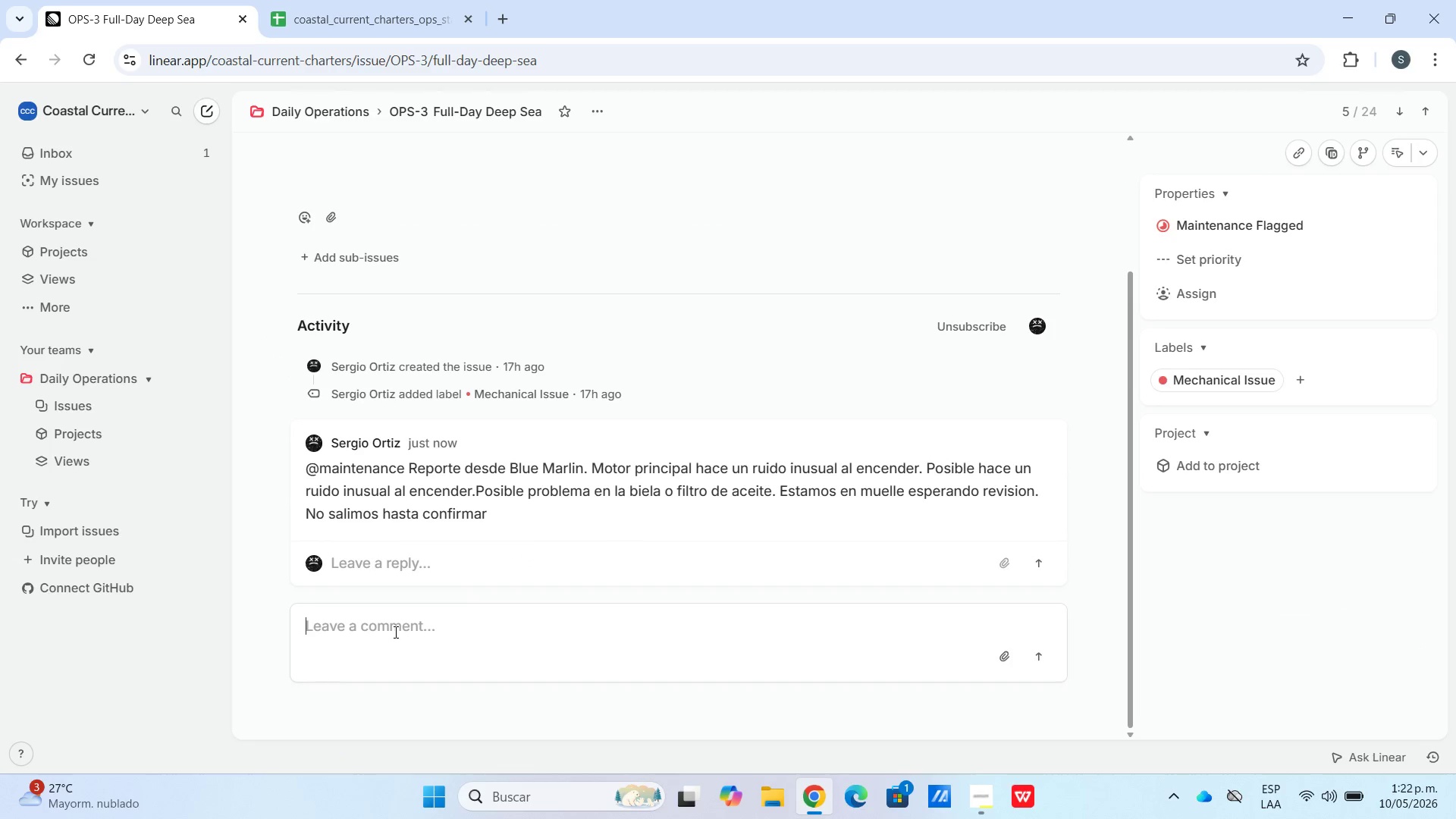 
hold_key(key=ShiftLeft, duration=1.89)
 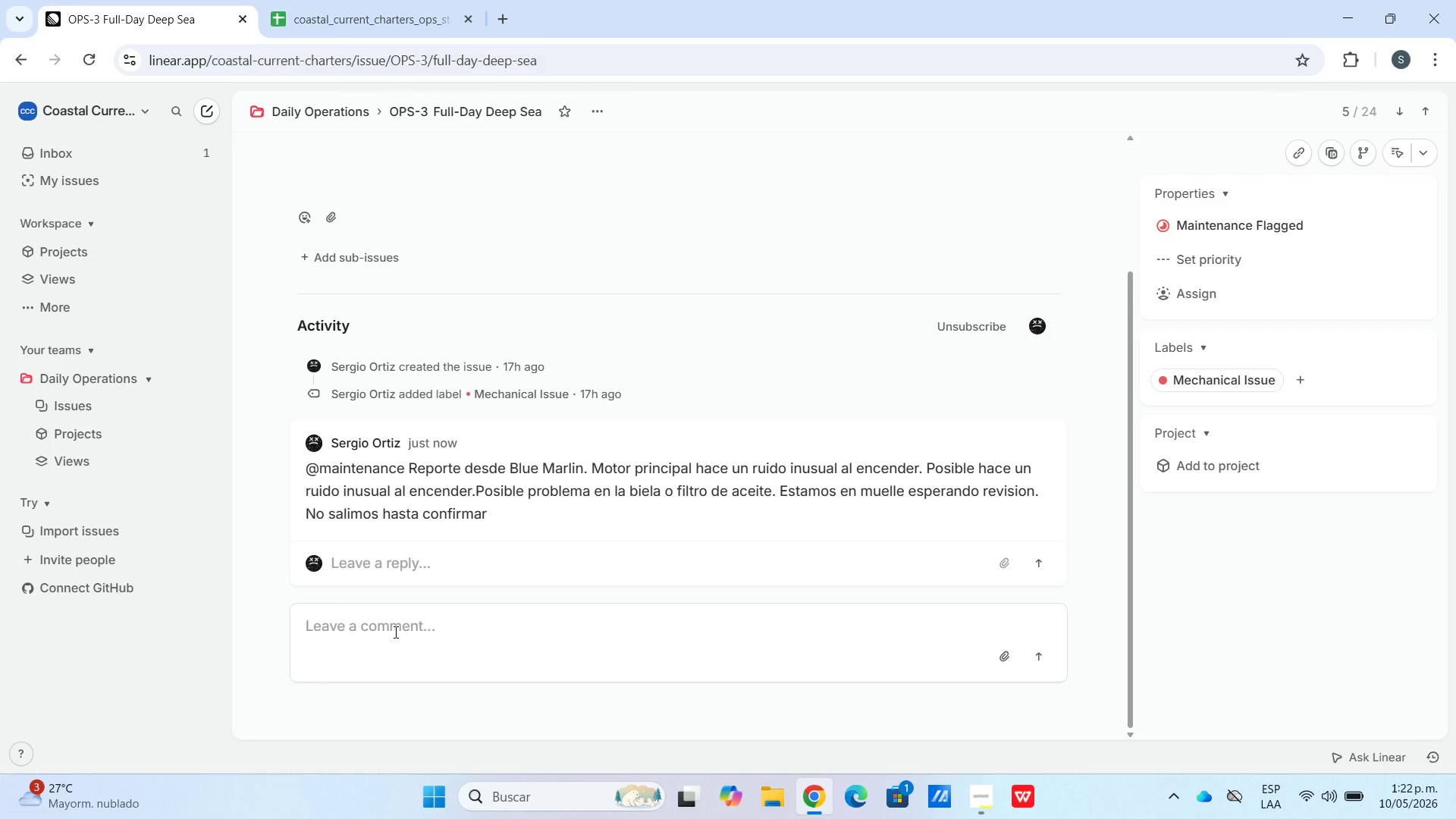 
key(Alt+Control+Q)
 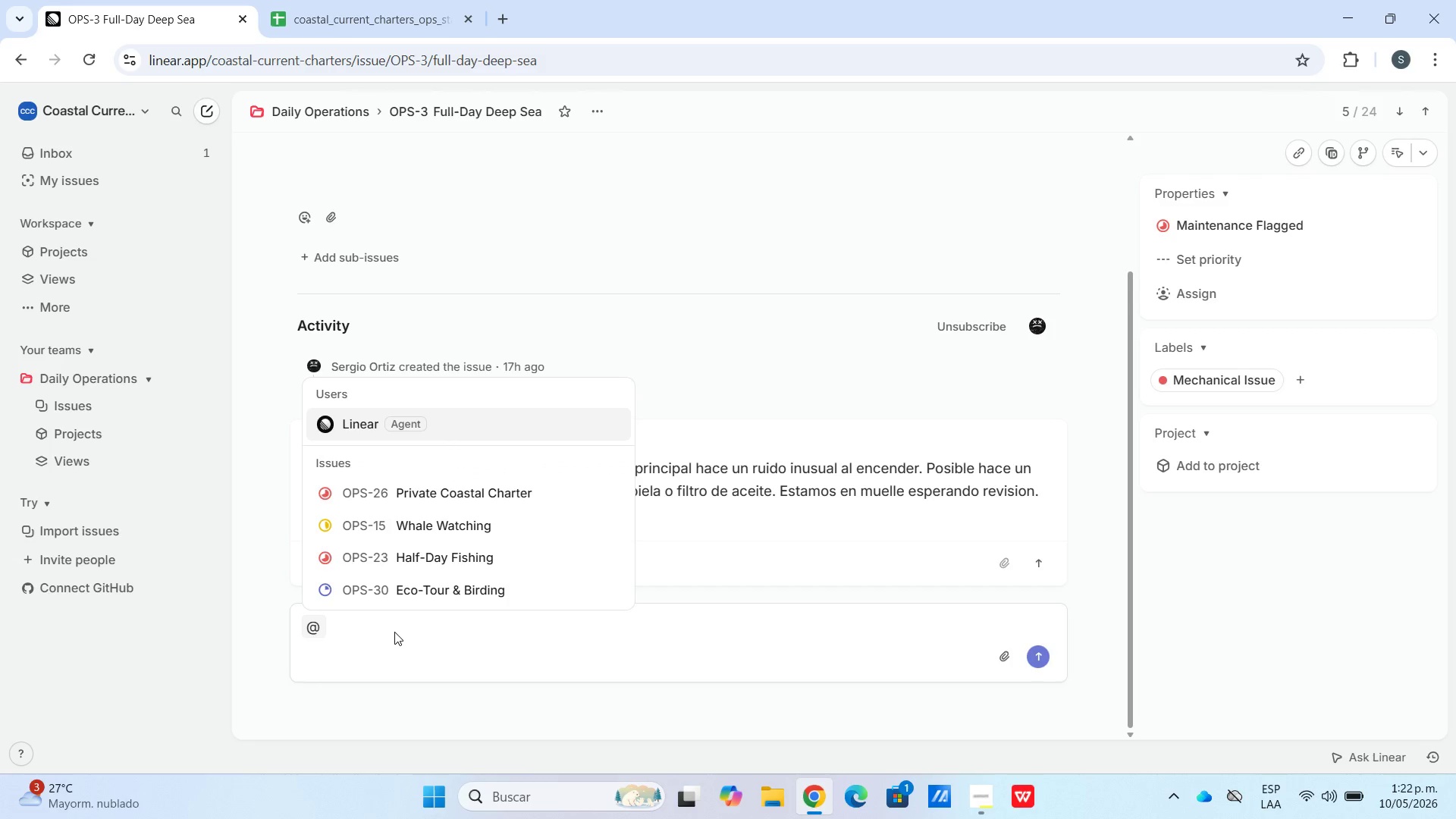 
key(Backspace)
key(Backspace)
type(Motor requiere revision antes del proximo viaje )
key(Backspace)
type(. Engine Check completed parciarl men)
key(Backspace)
key(Backspace)
key(Backspace)
key(Backspace)
type(mente ayer)
 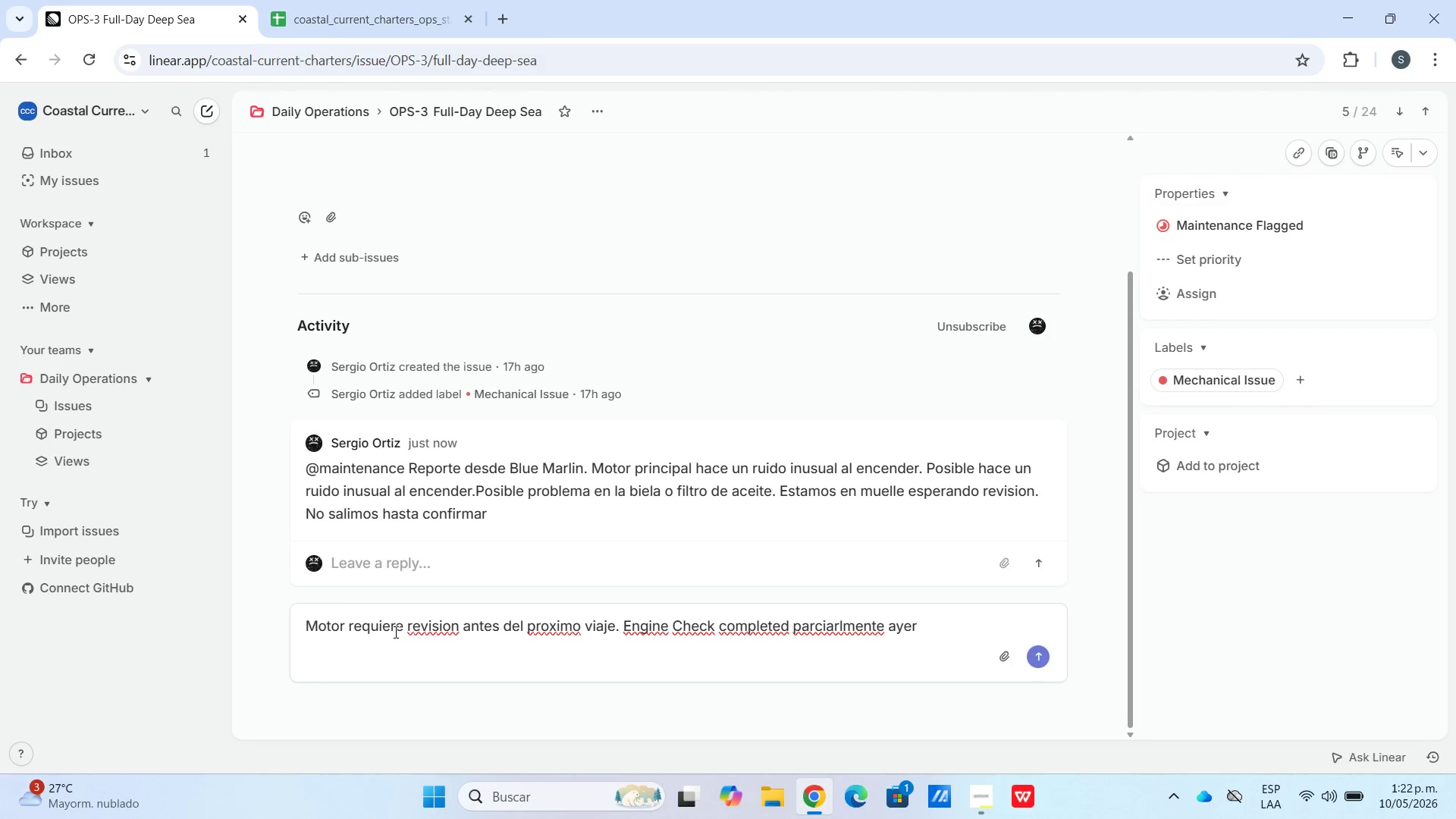 
left_click([838, 627])
 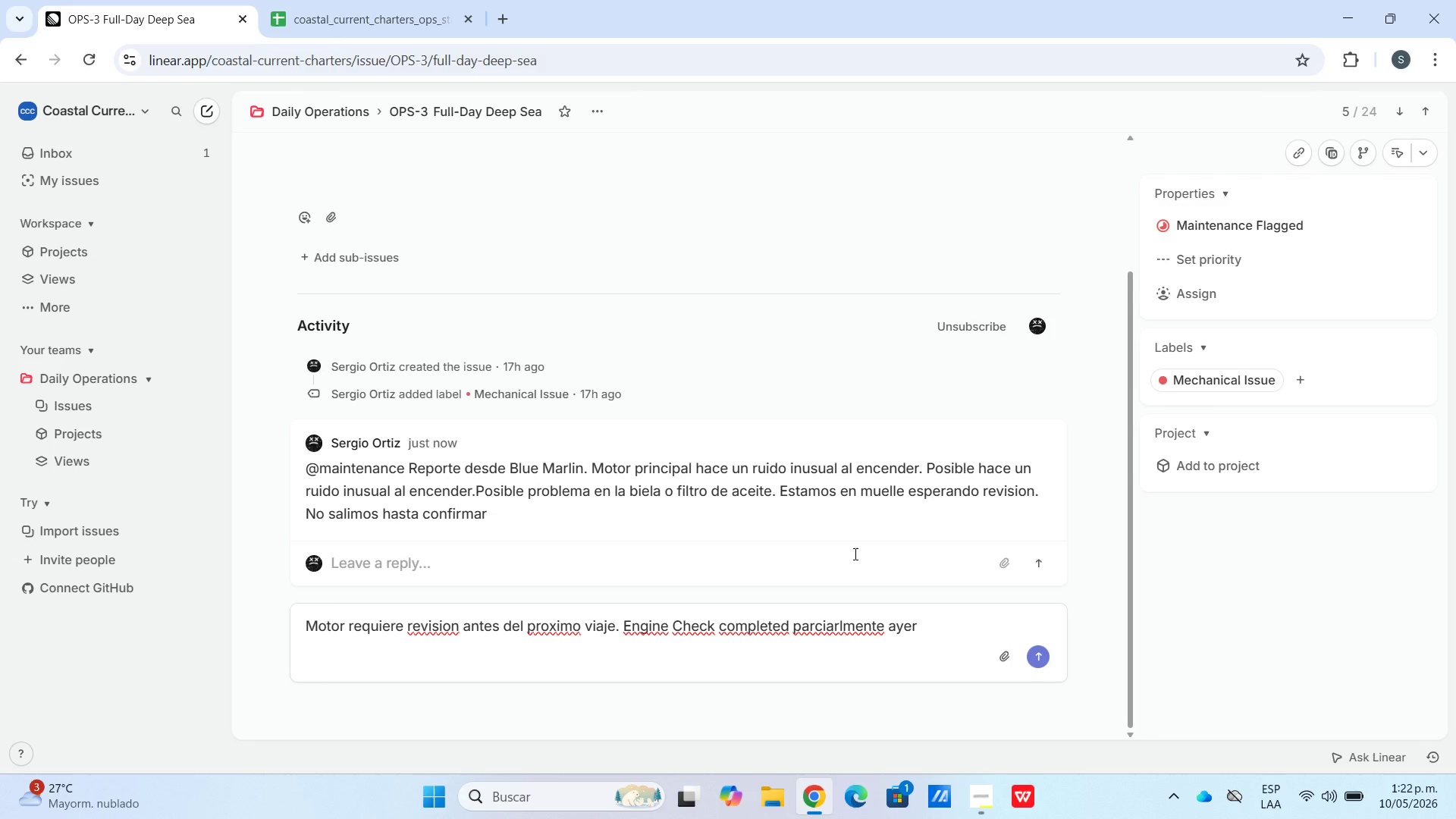 
key(Backspace)
 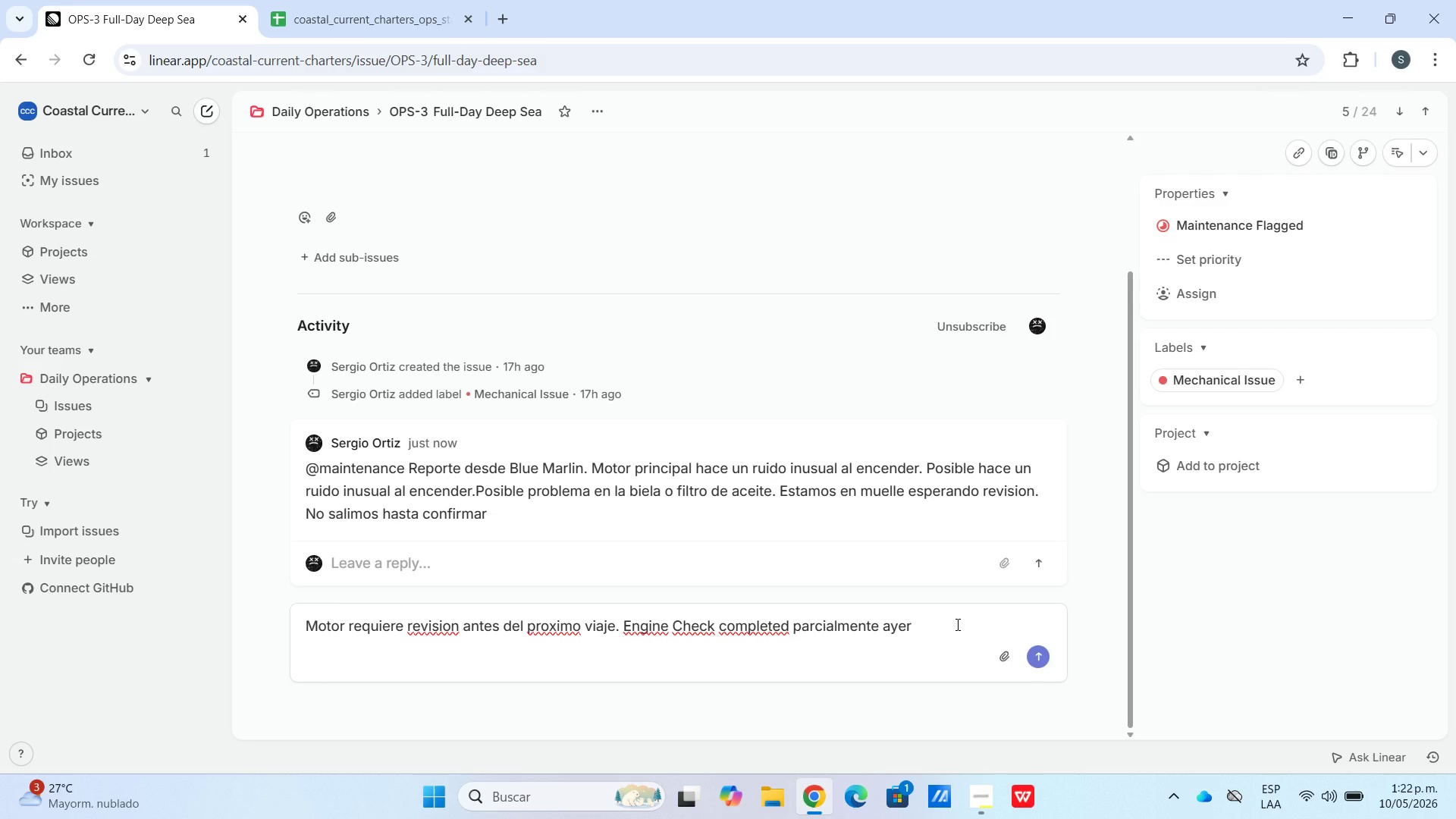 
wait(5.58)
 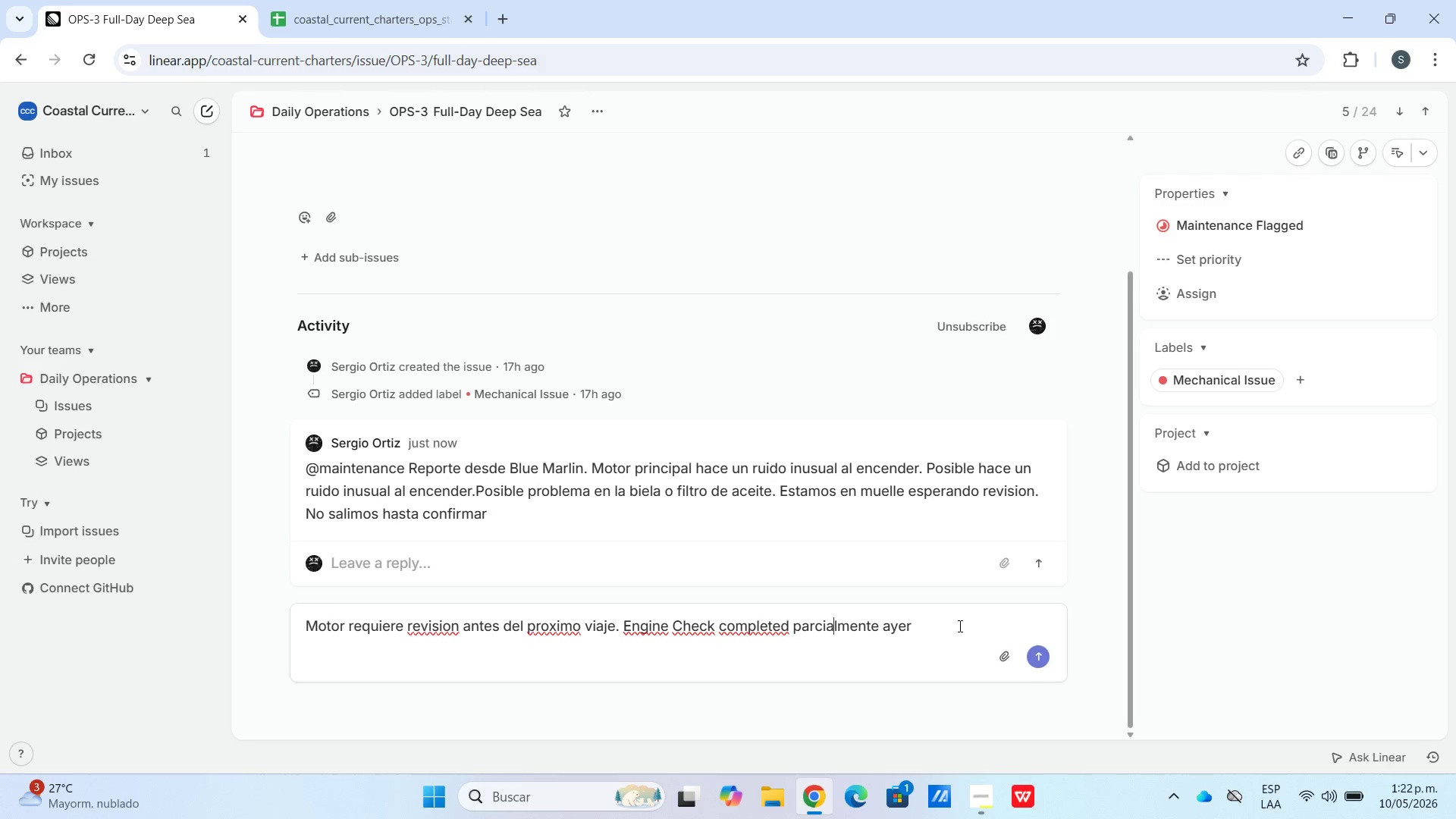 
type( )
key(Backspace)
type(. Necesitamos y)
key(Backspace)
type(tecniv)
key(Backspace)
type(co)
 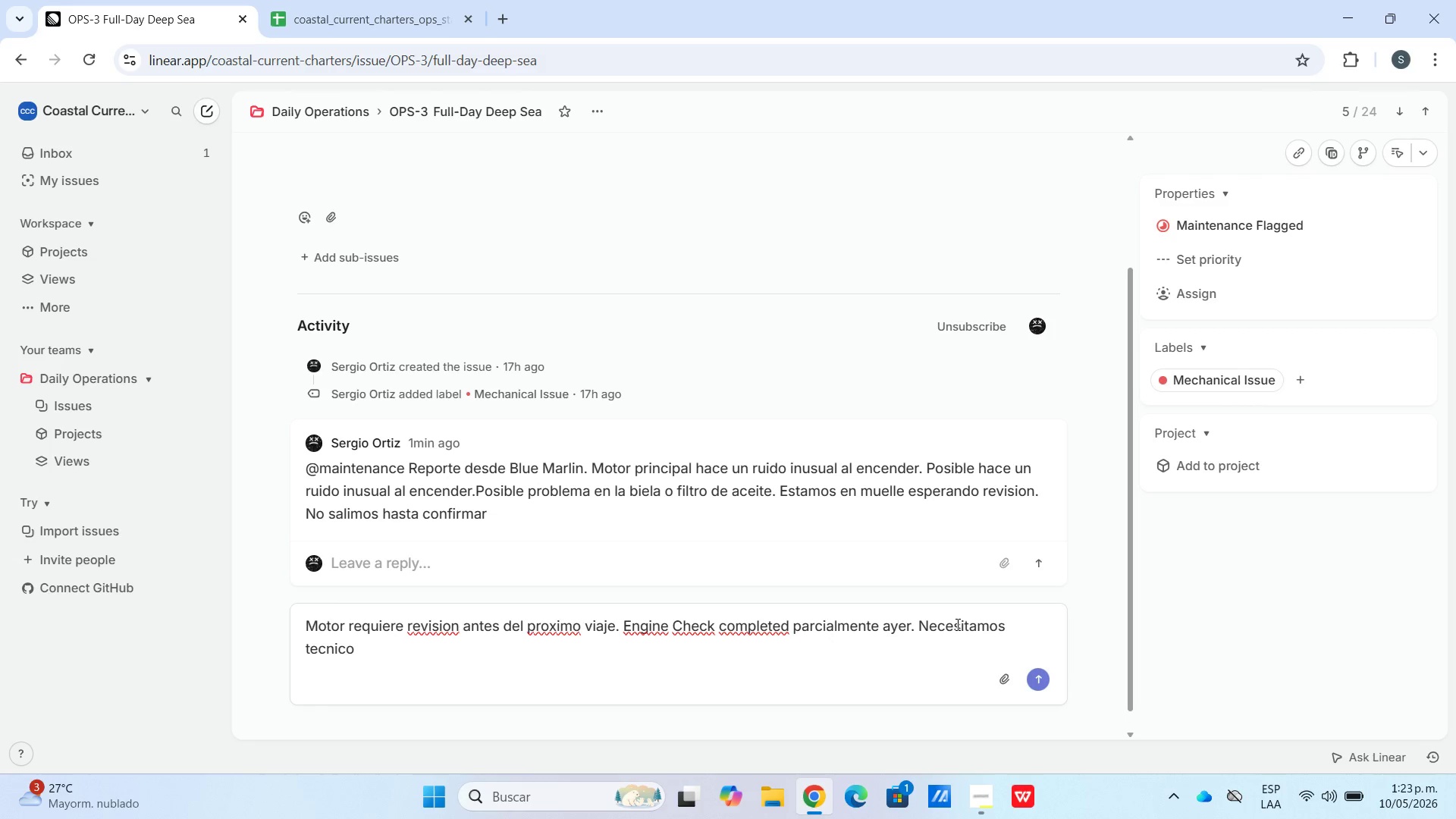 
wait(15.91)
 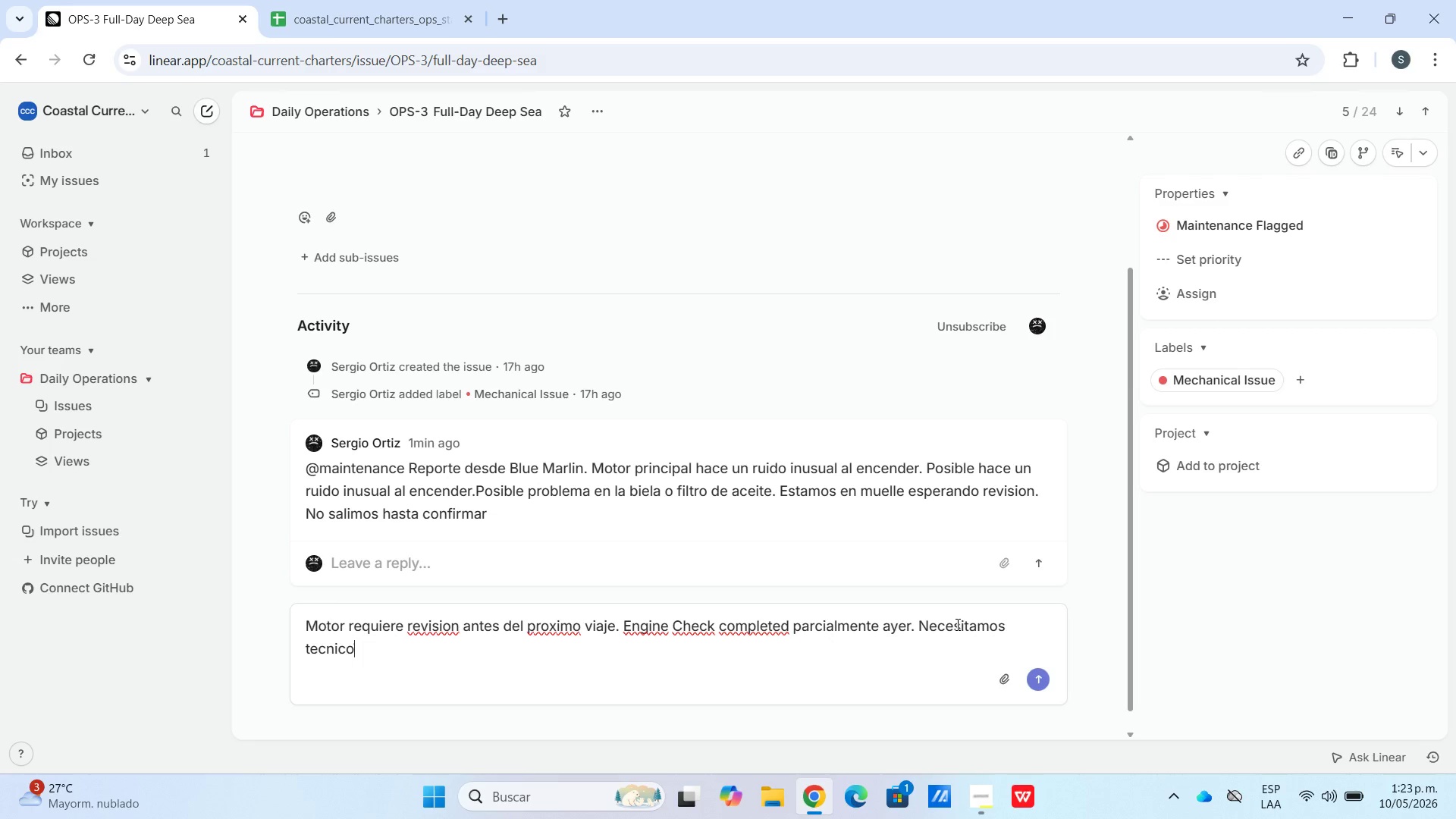 
left_click_drag(start_coordinate=[307, 623], to_coordinate=[374, 652])
 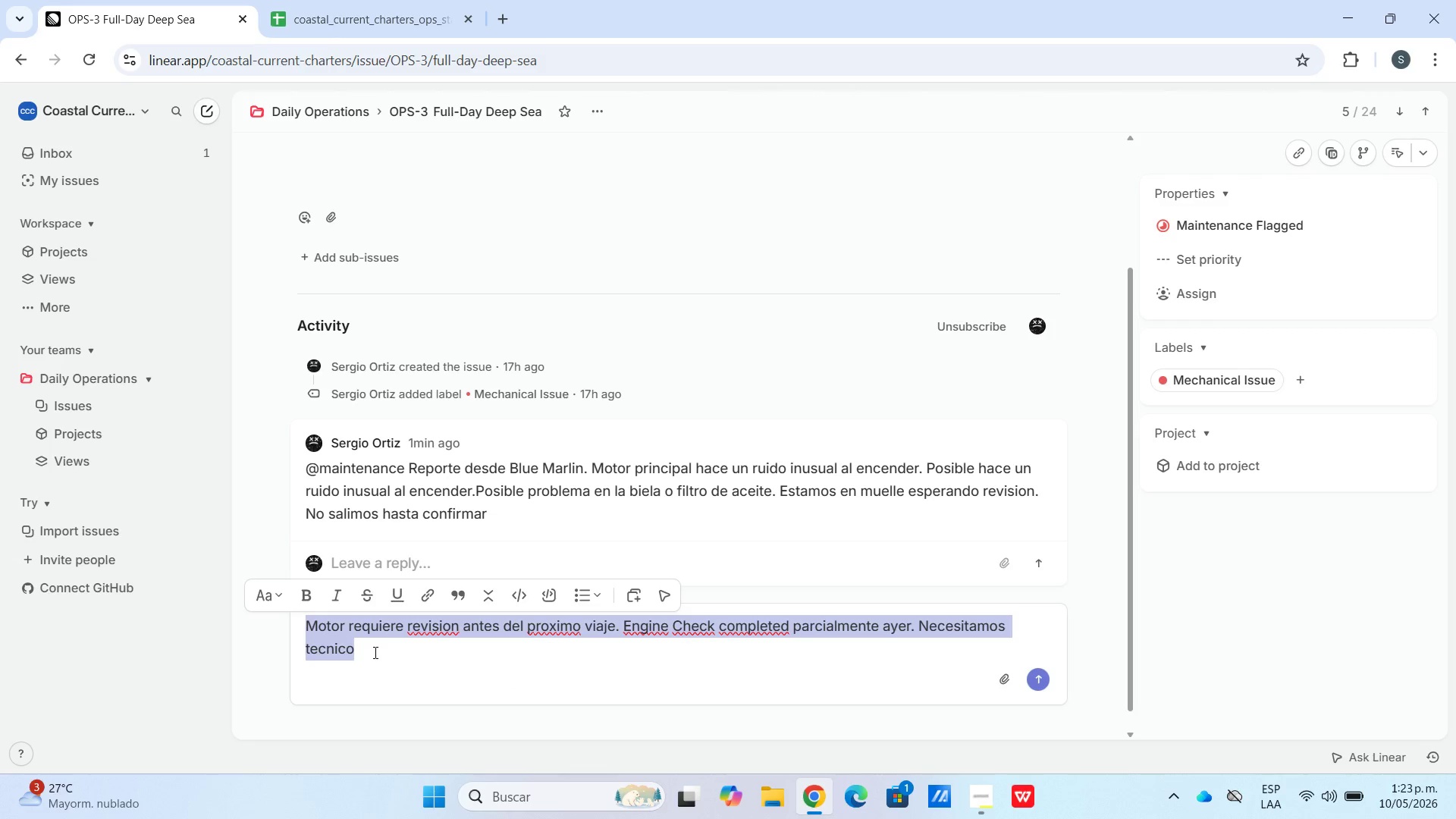 
key(Control+X)
 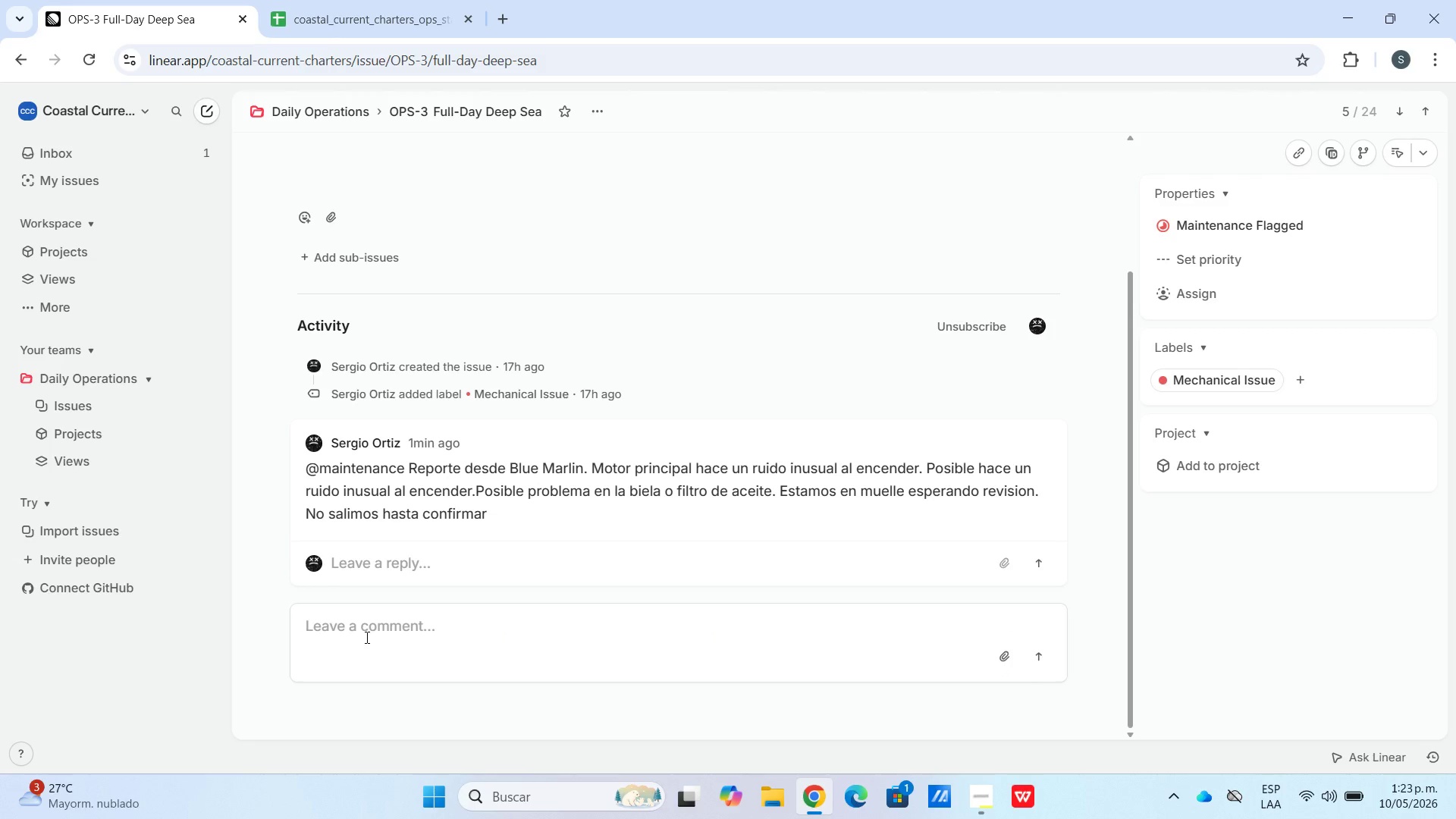 
left_click([366, 636])
 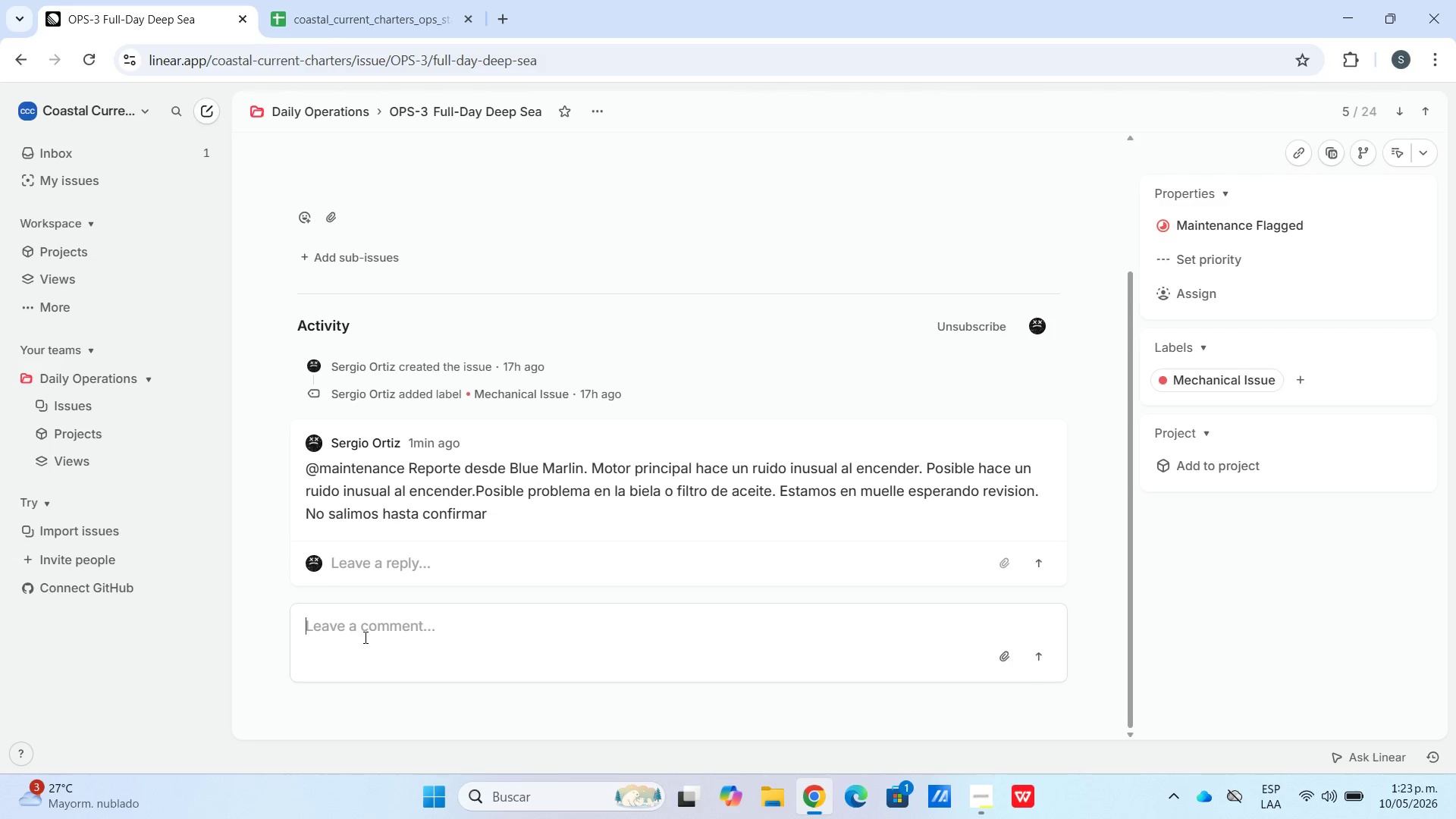 
key(Shift+R)
 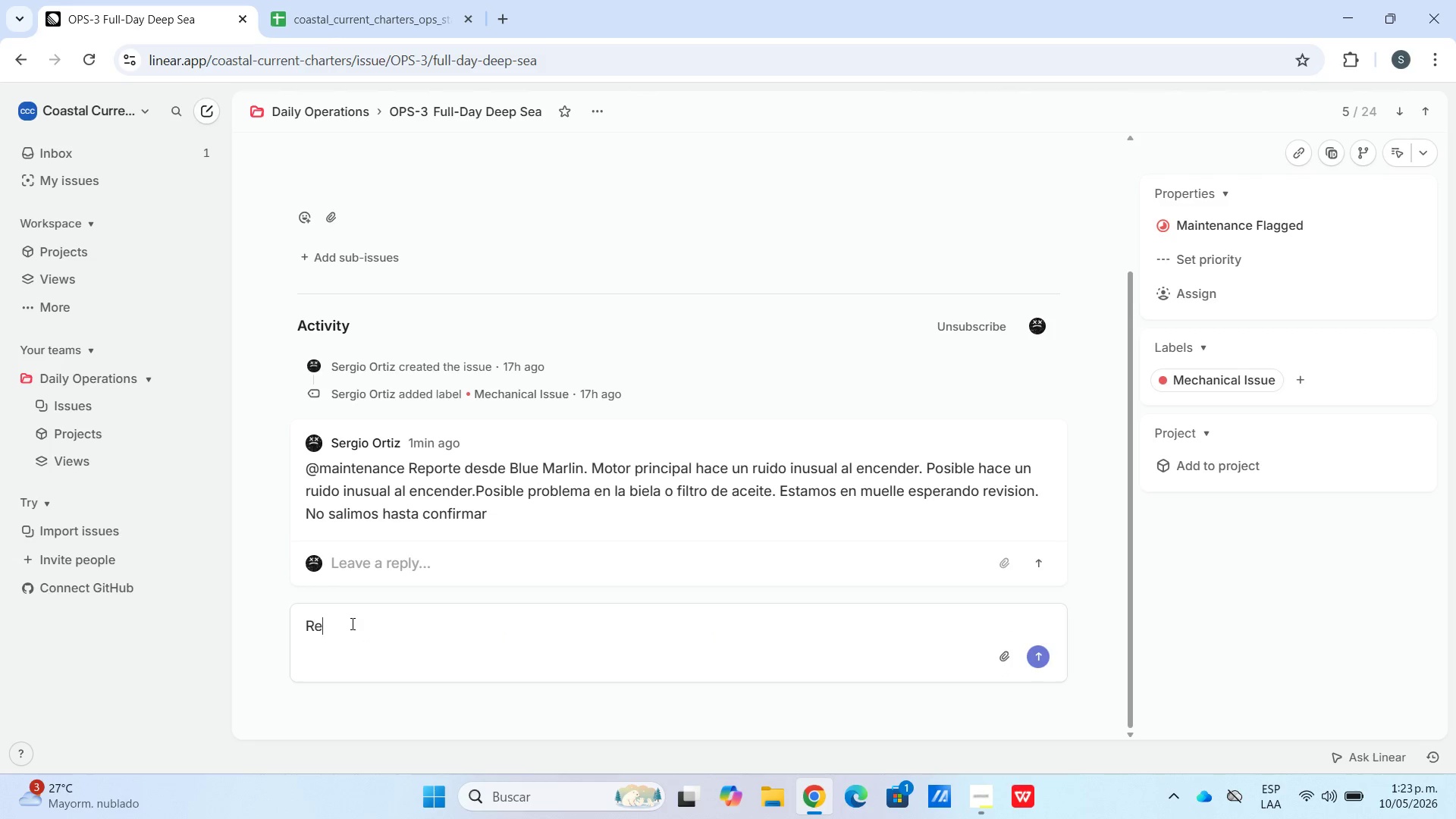 
type(ecibido. Marco saldra ak)
key(Backspace)
type( )
key(Backspace)
type(l muelle en 20 minutos. Issue actualizado a Maintenance Flagged. Usaresm)
key(Backspace)
key(Backspace)
type(mos este hilo para el ws)
key(Backspace)
key(Backspace)
type(seguimiento_)
key(Backspace)
 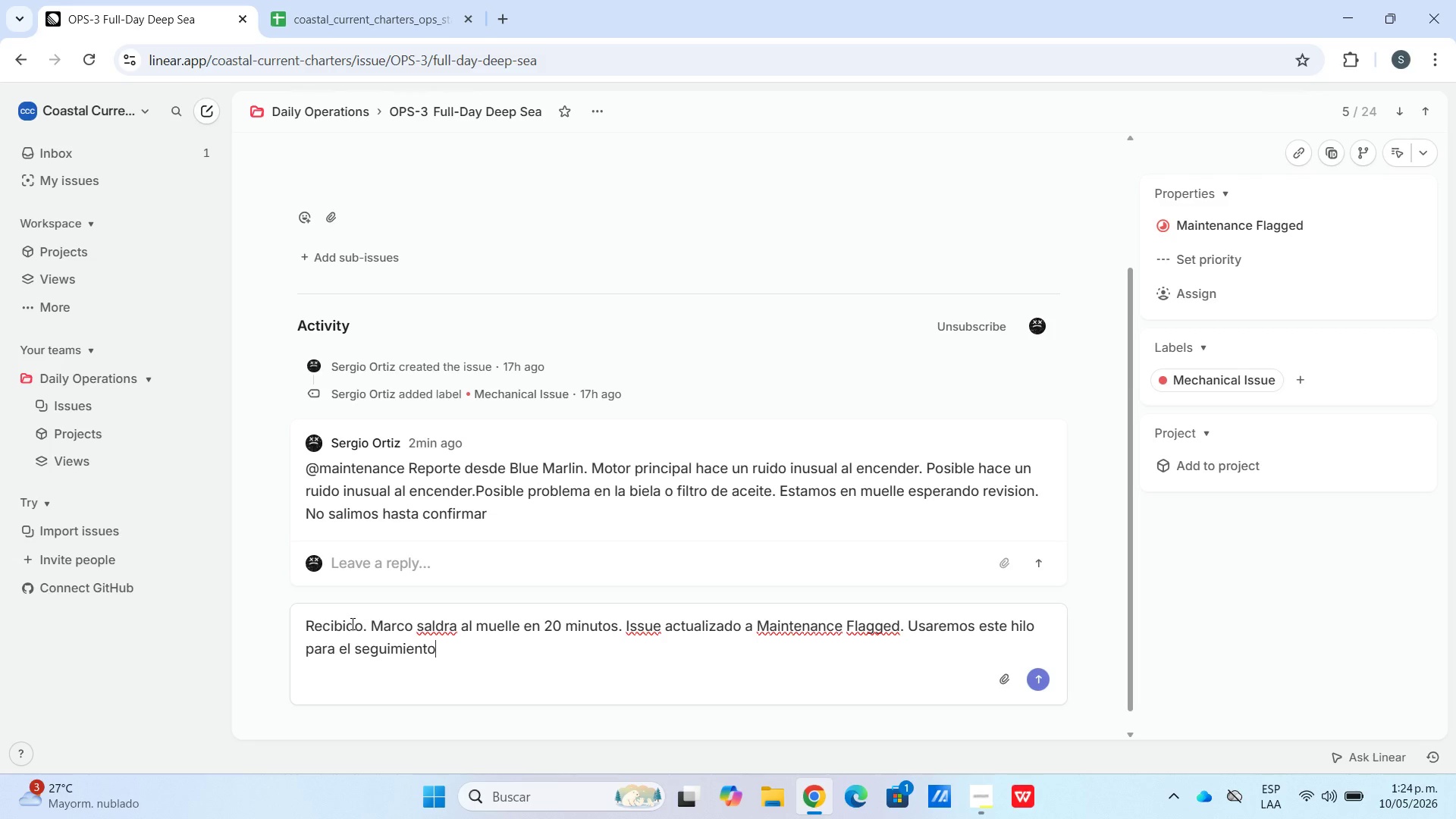 
key(Enter)
 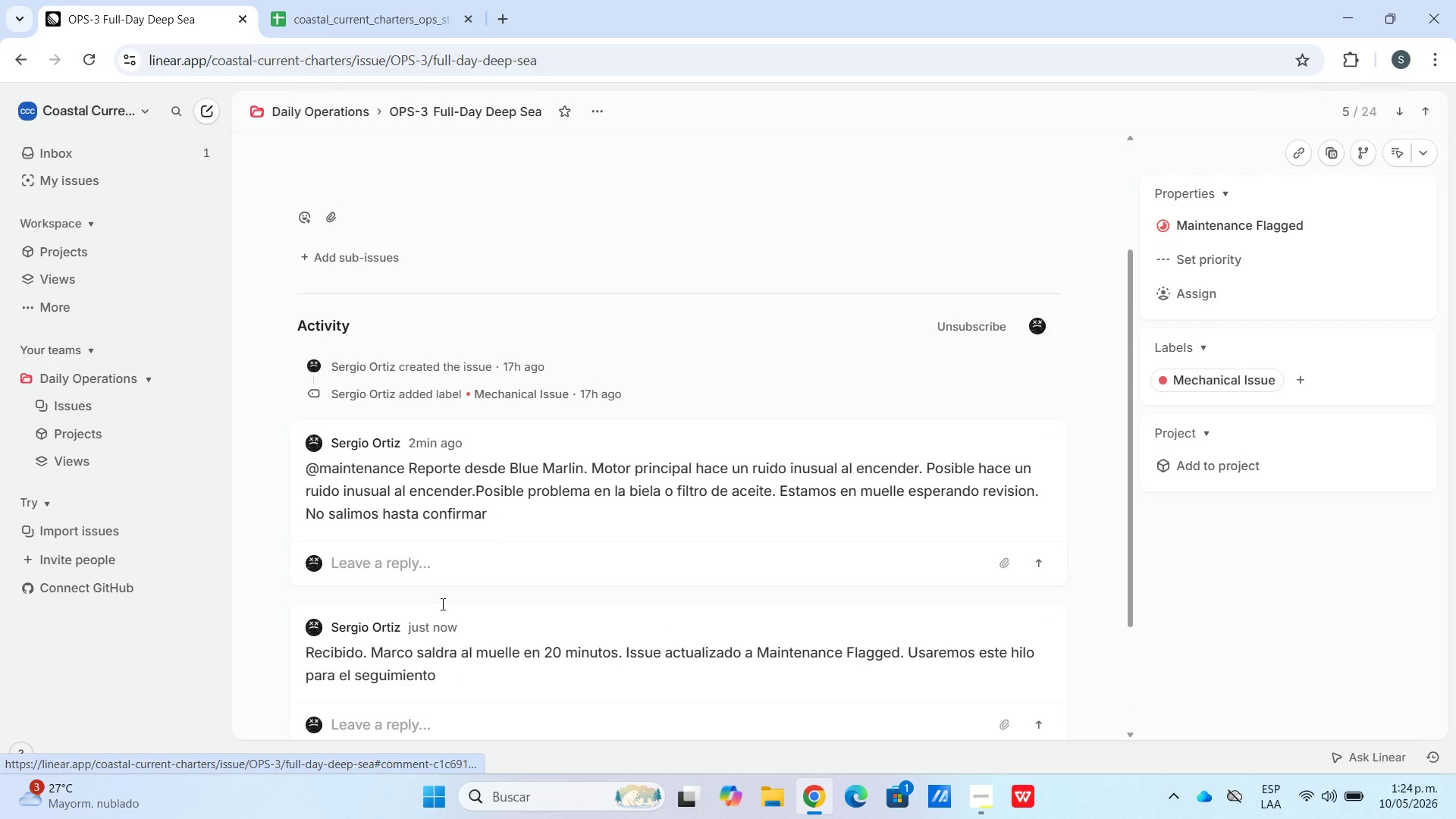 
left_click([466, 695])
 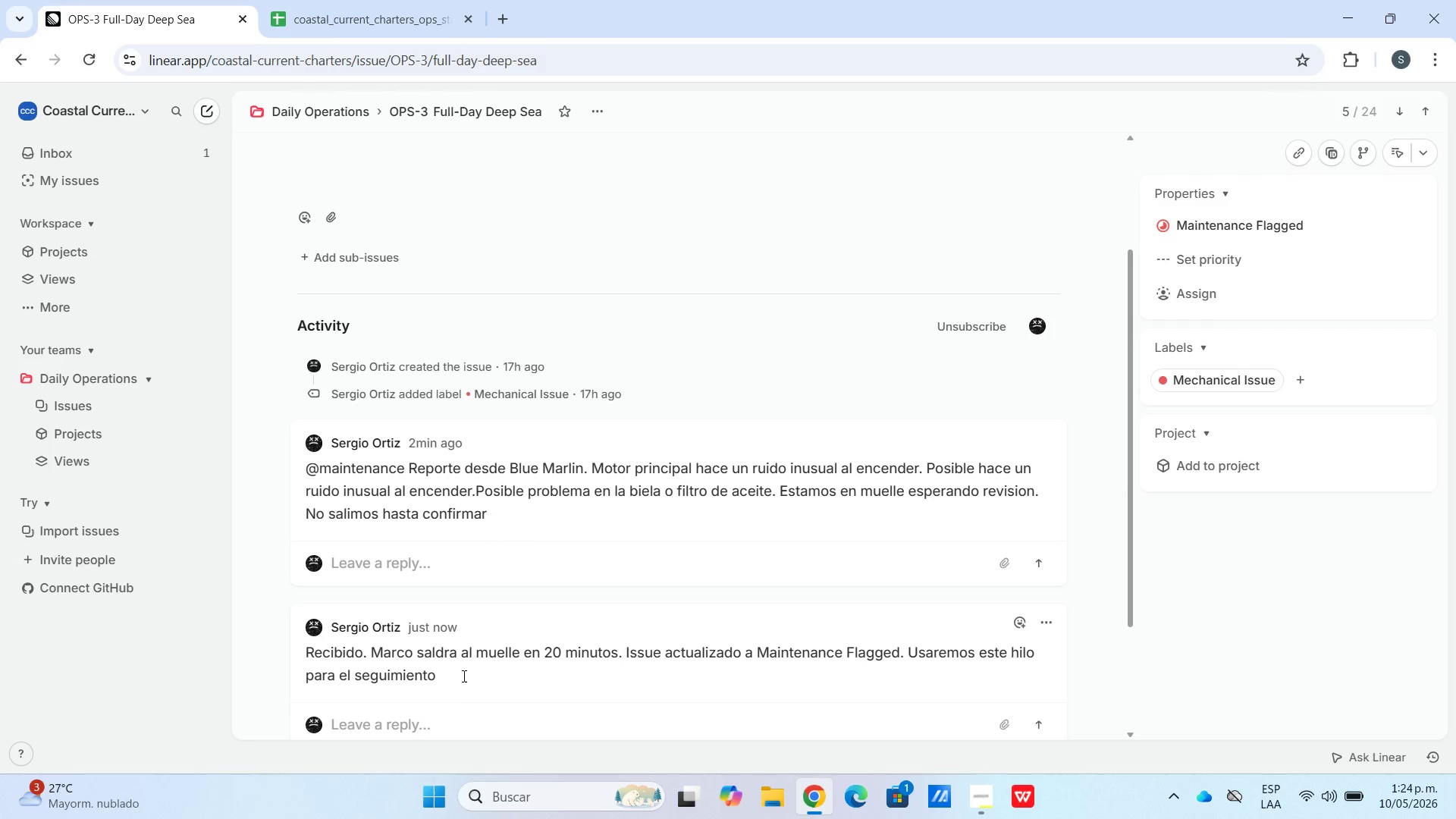 
triple_click([462, 675])
 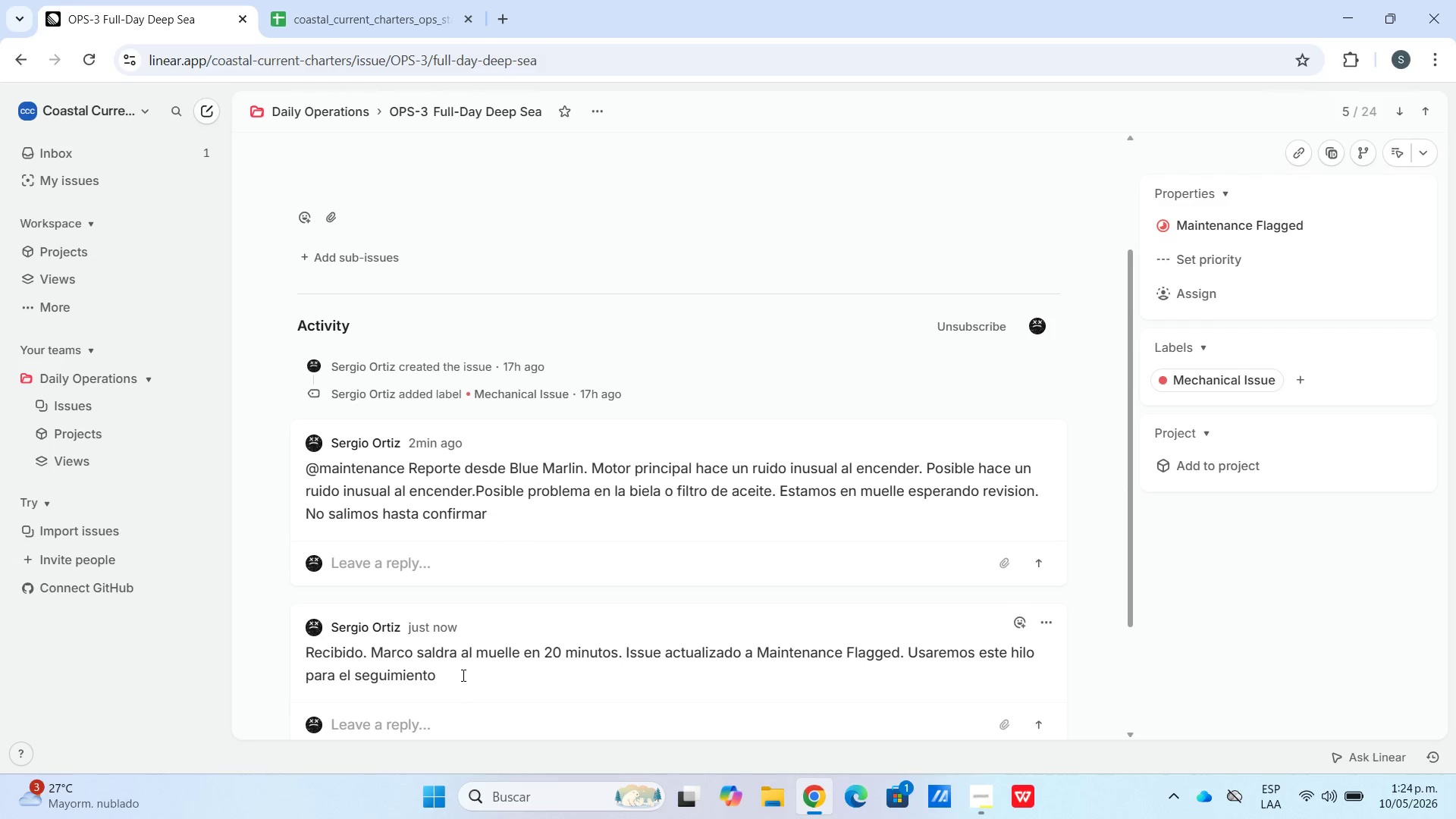 
triple_click([462, 675])
 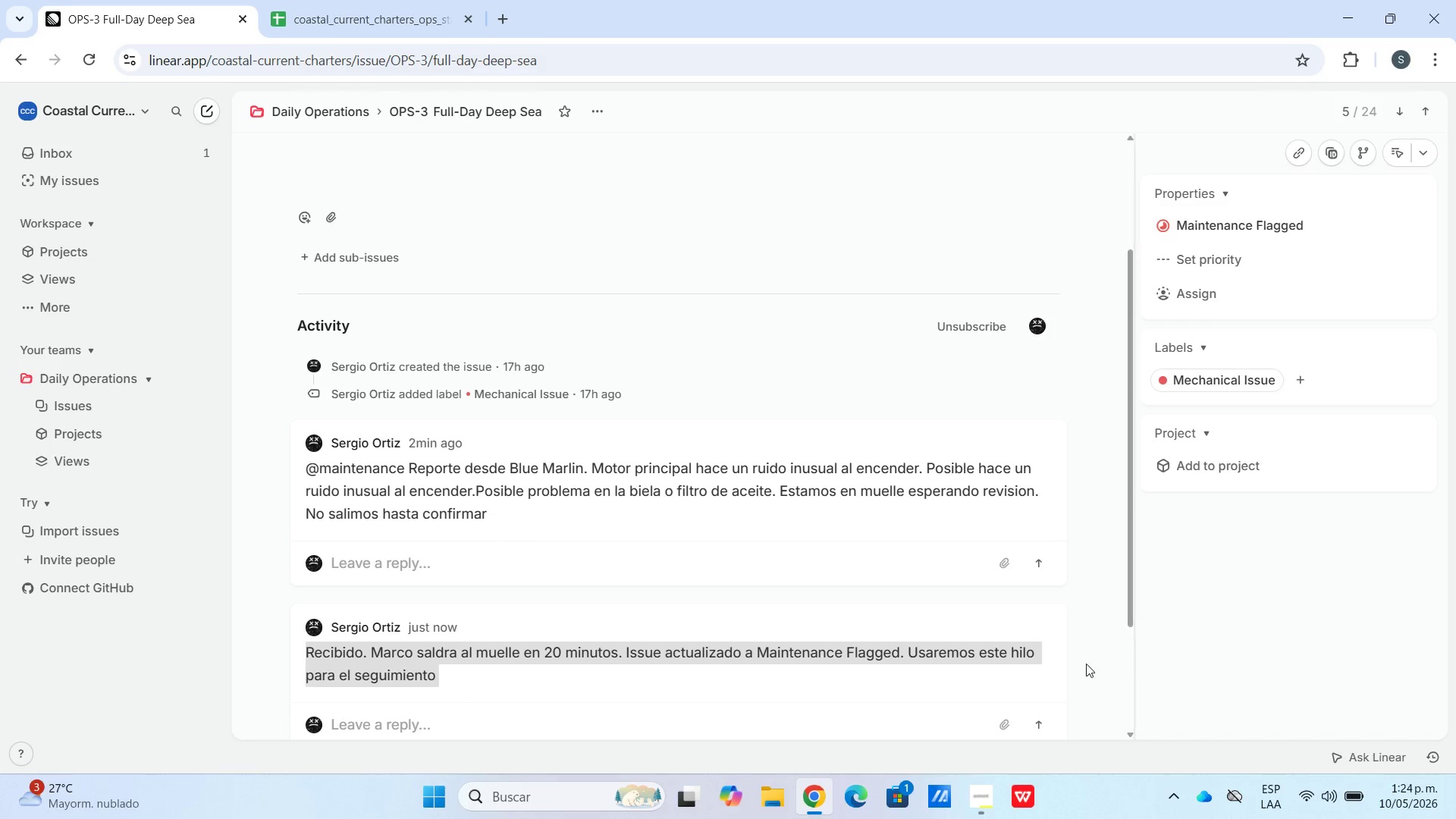 
left_click([1037, 617])
 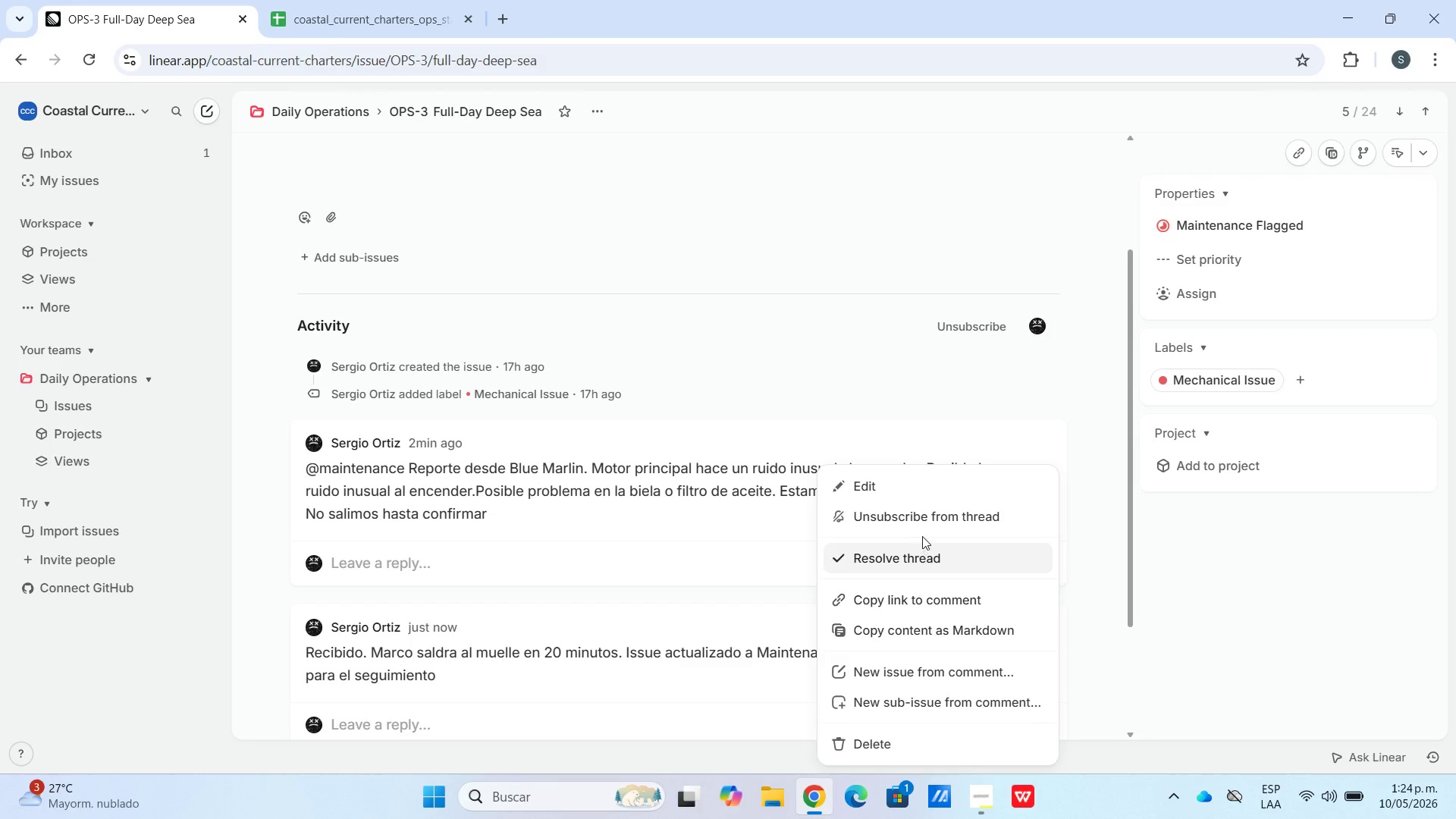 
left_click([917, 474])
 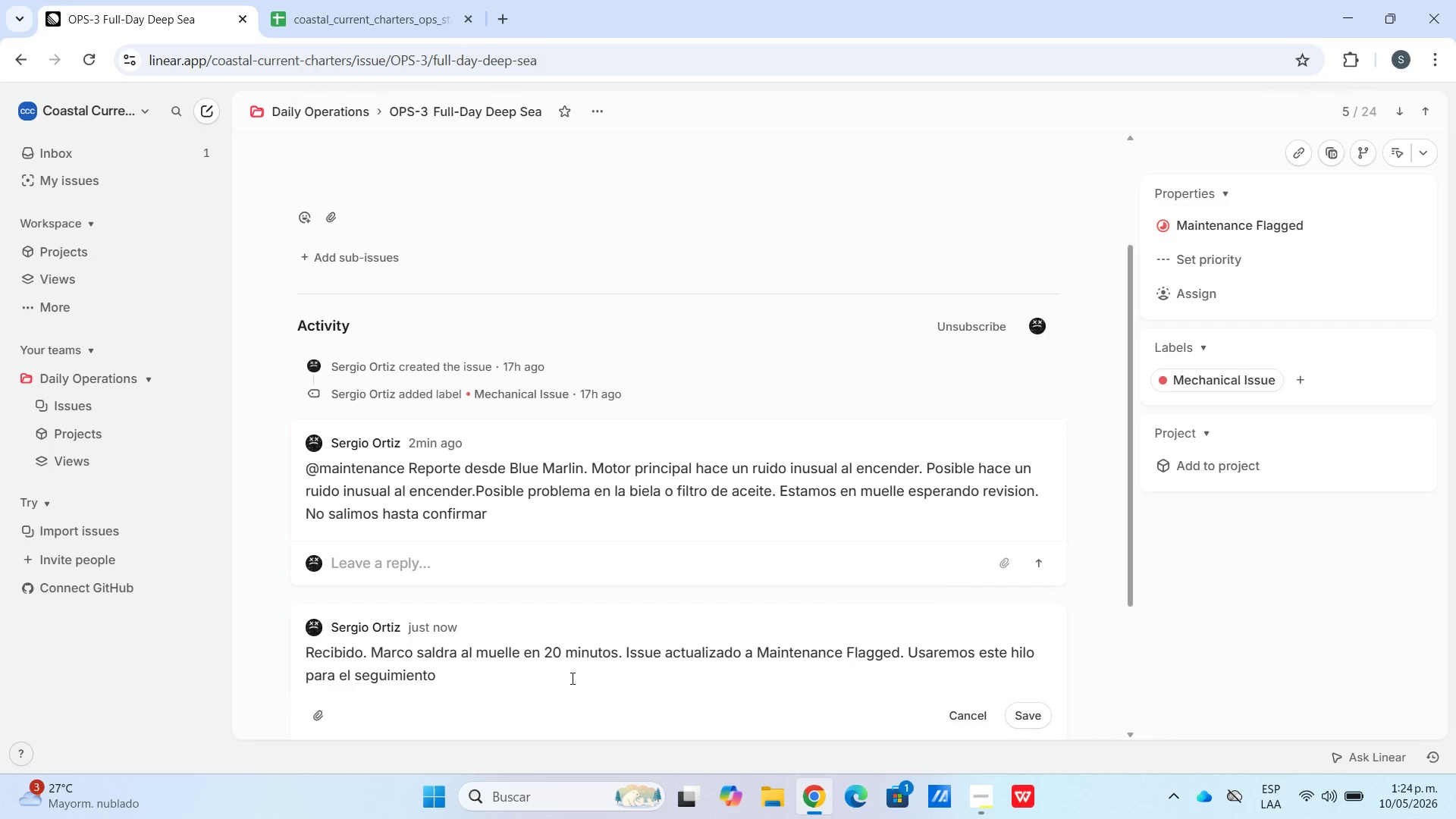 
key(Shift+Enter)
 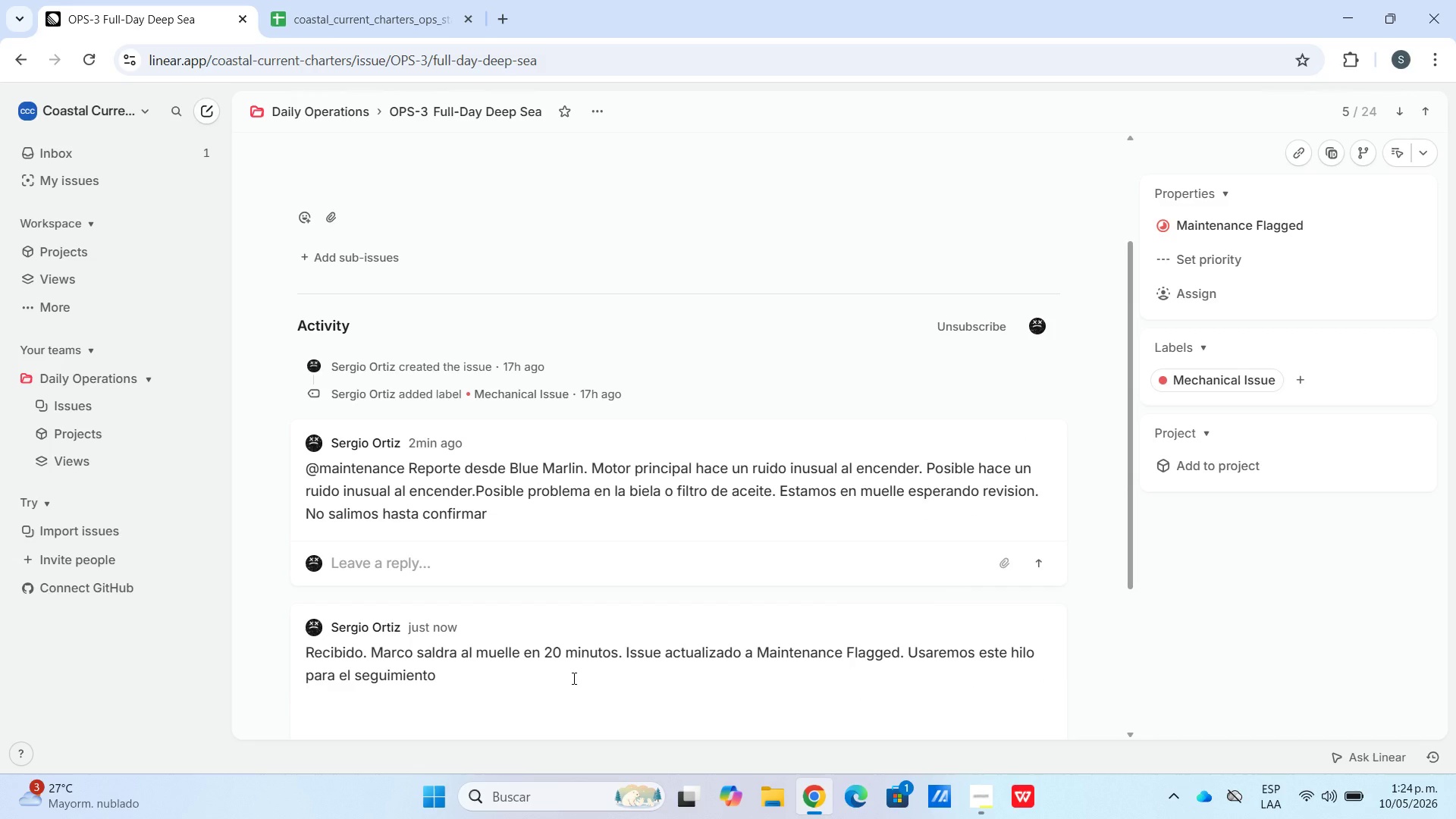 
hold_key(key=ShiftLeft, duration=1.06)
 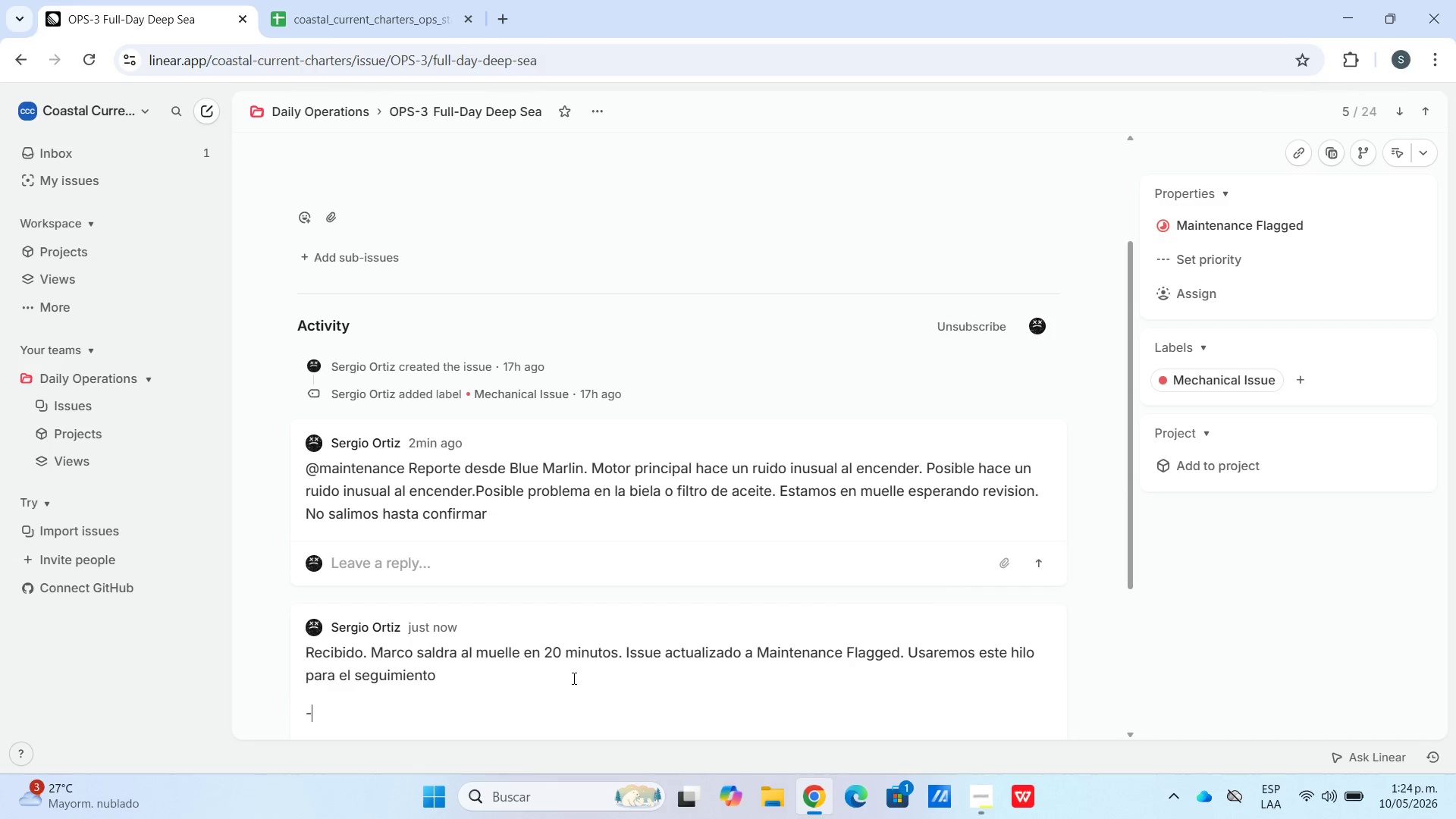 
type(-Equipo de Mantenimiento)
 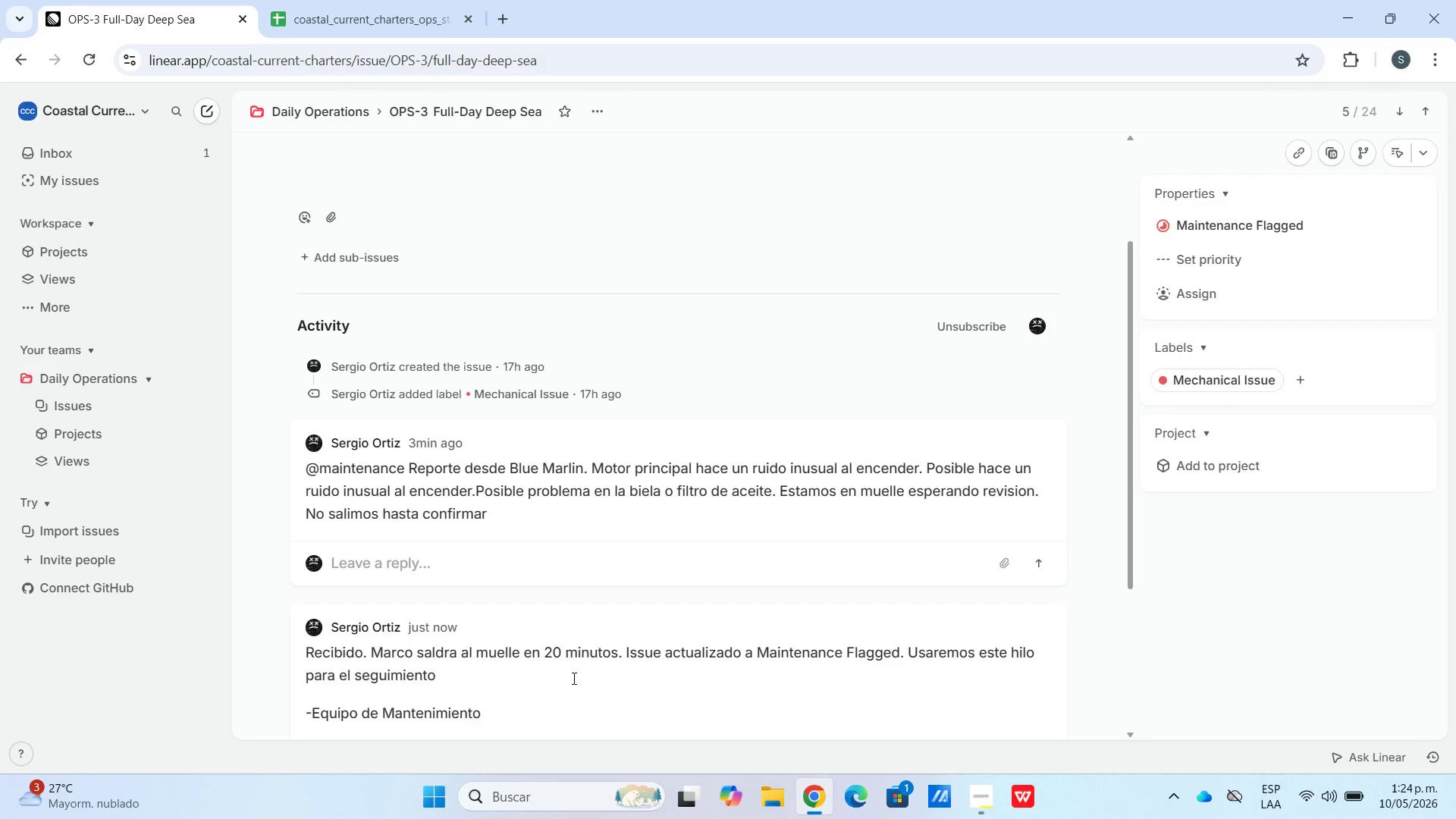 
scroll: coordinate [306, 459], scroll_direction: up, amount: 6.0
 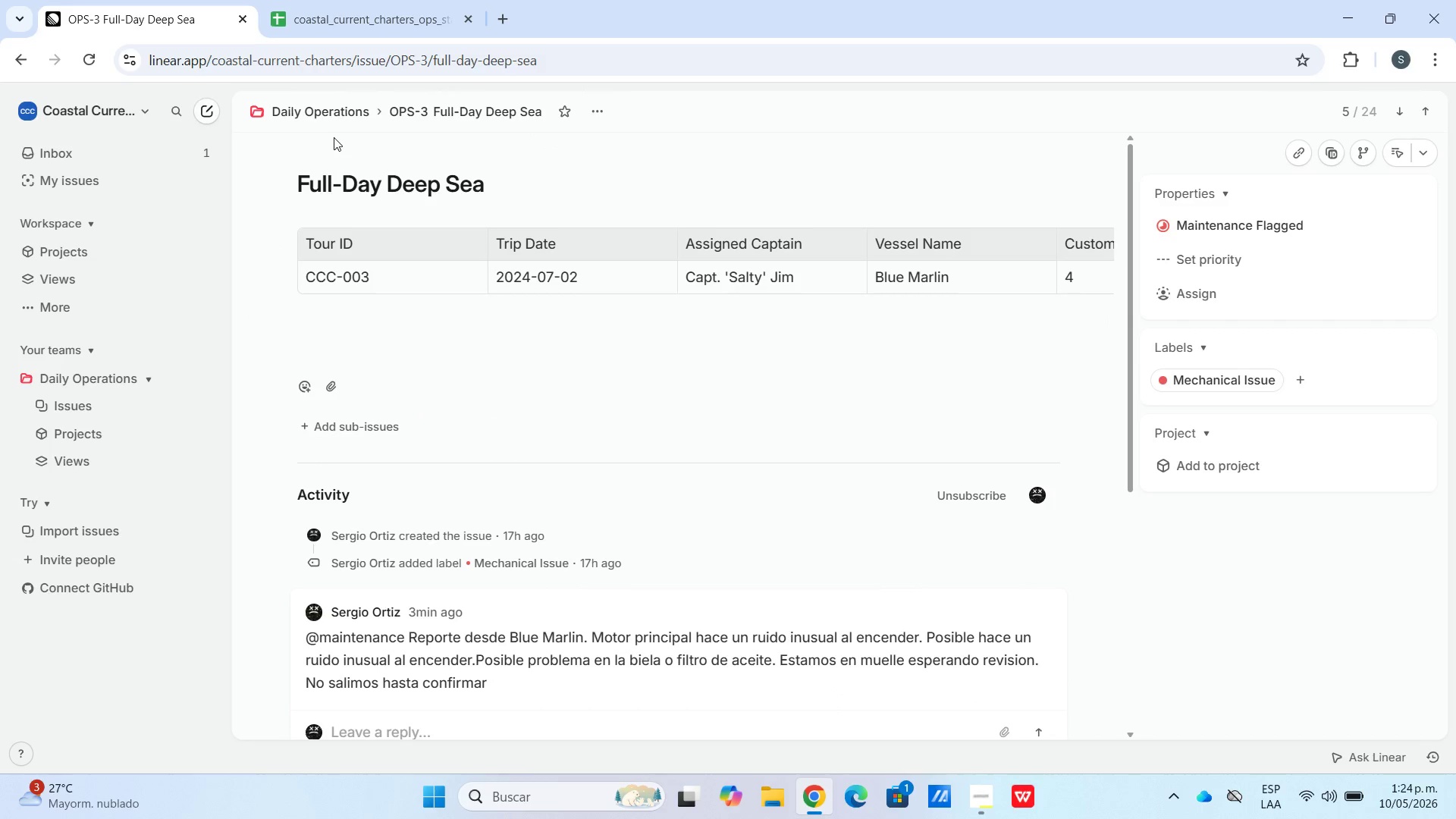 
left_click([334, 126])
 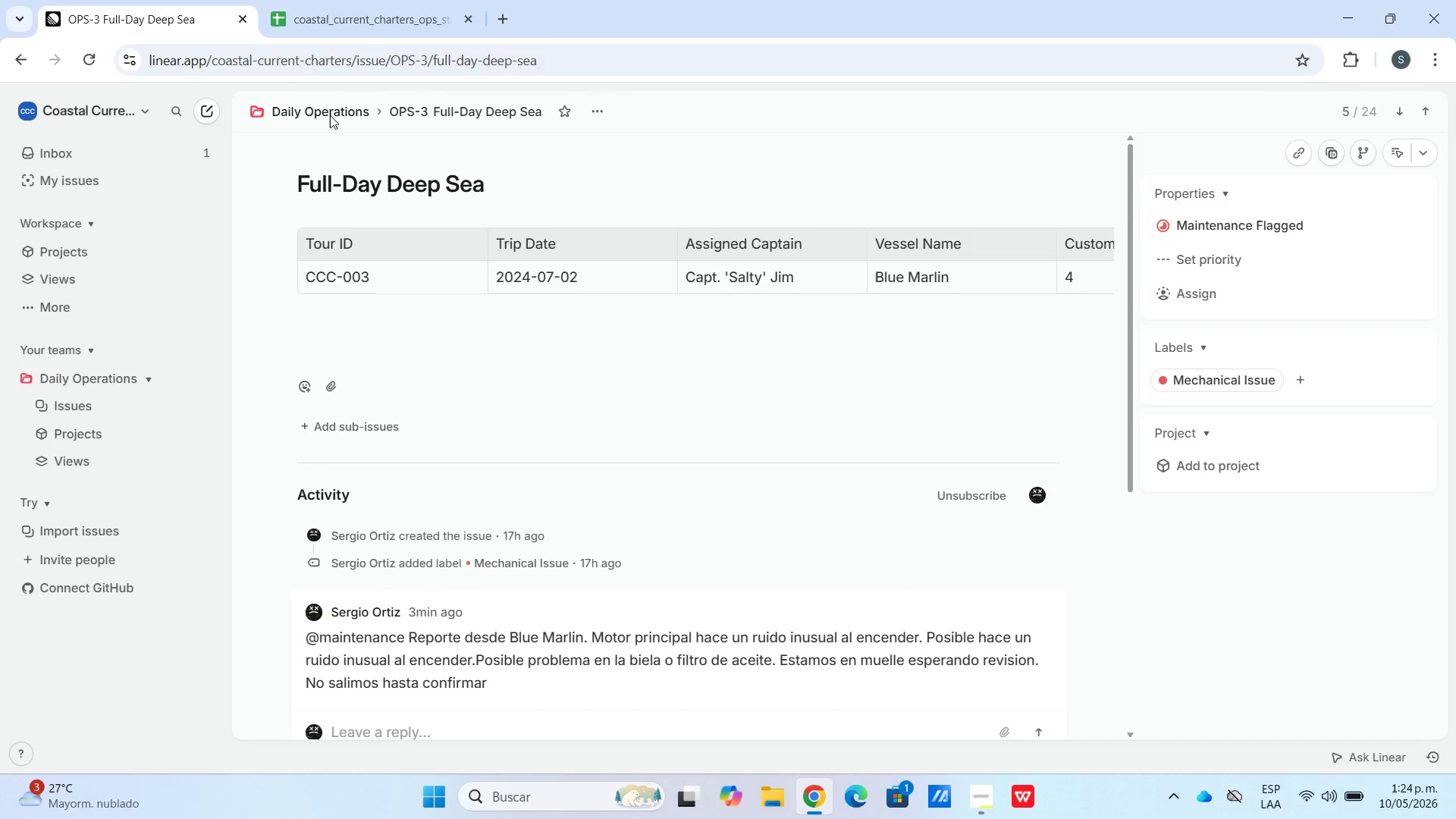 
left_click([329, 114])
 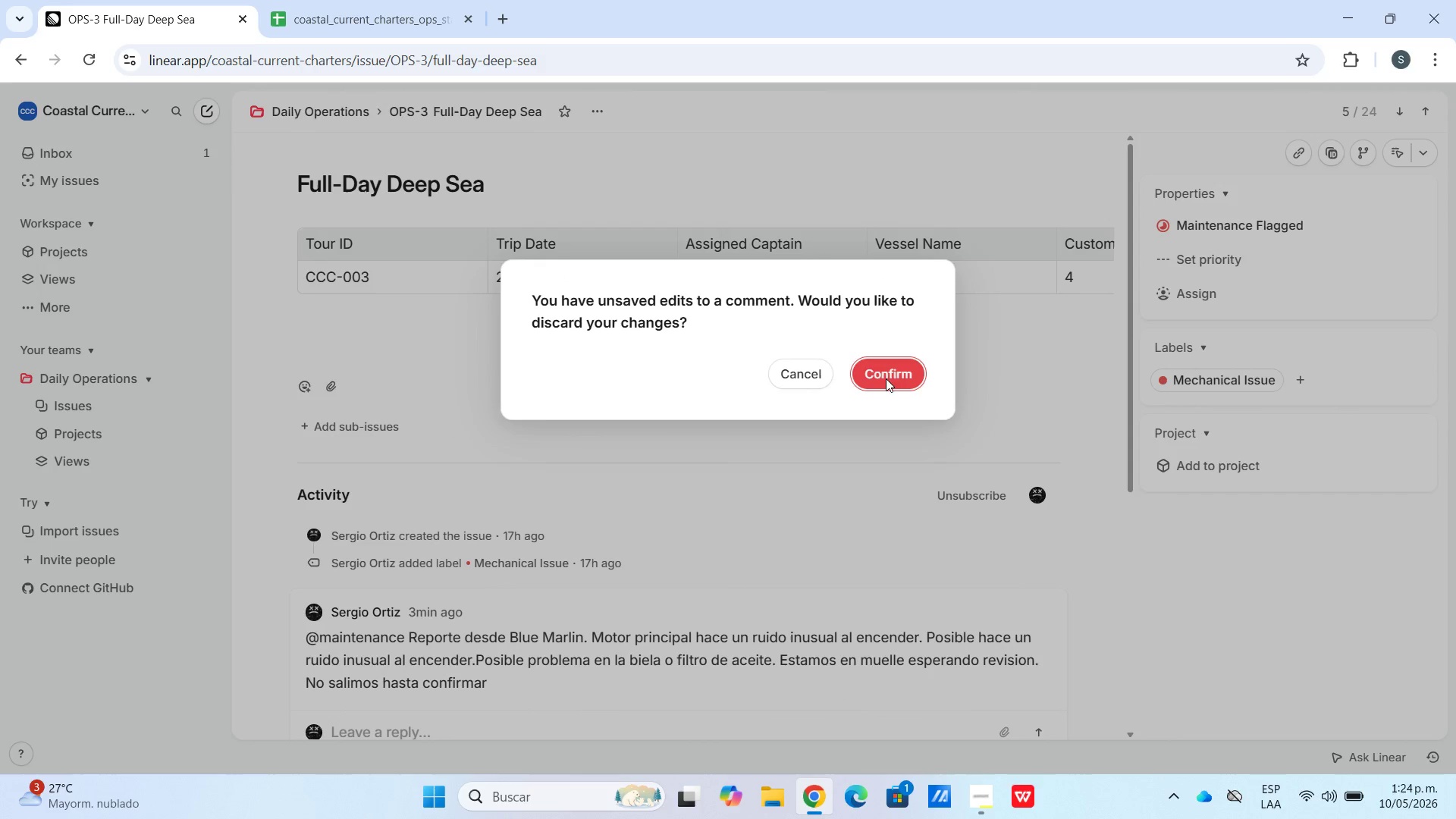 
left_click([880, 380])
 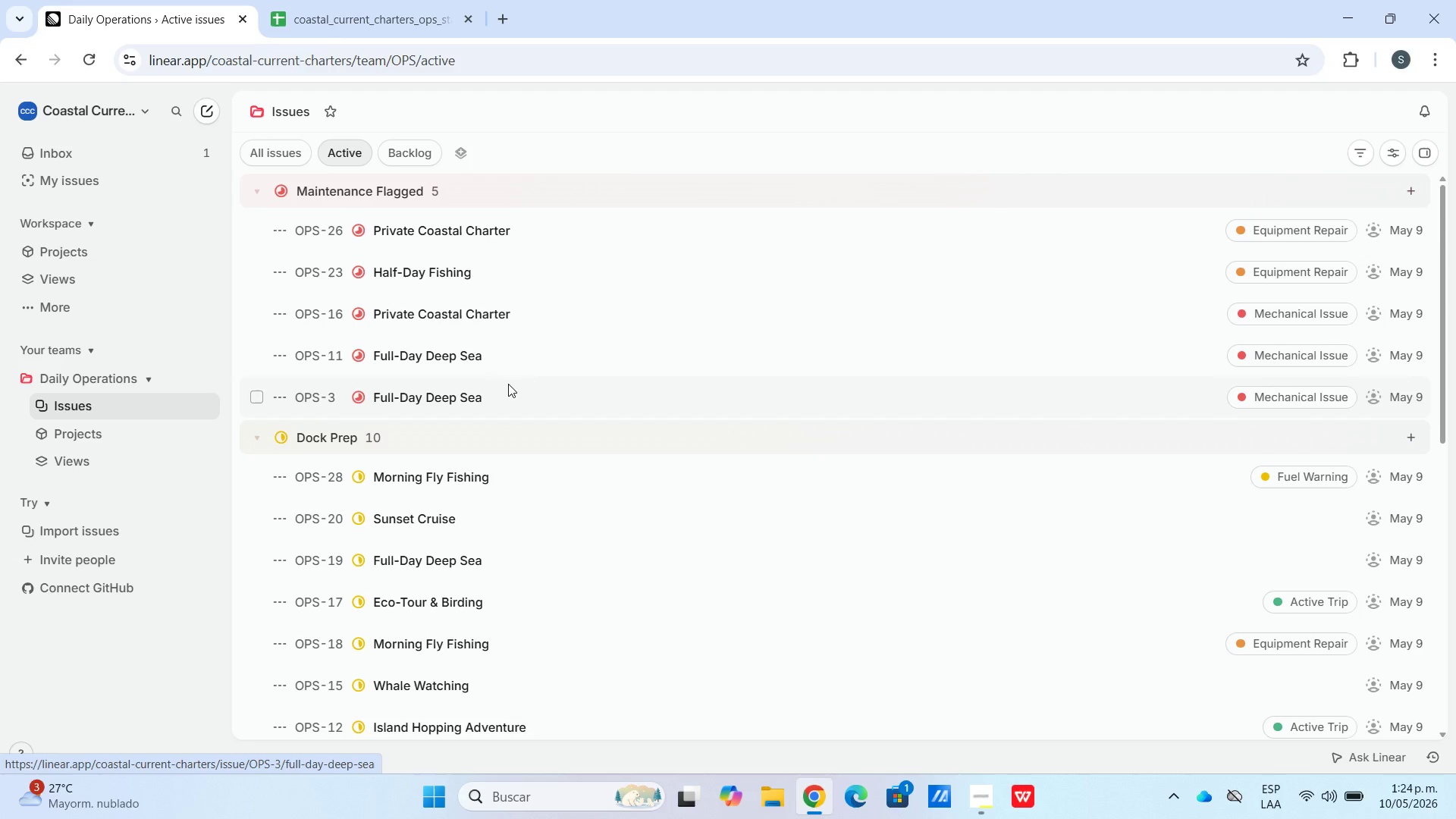 
double_click([508, 384])
 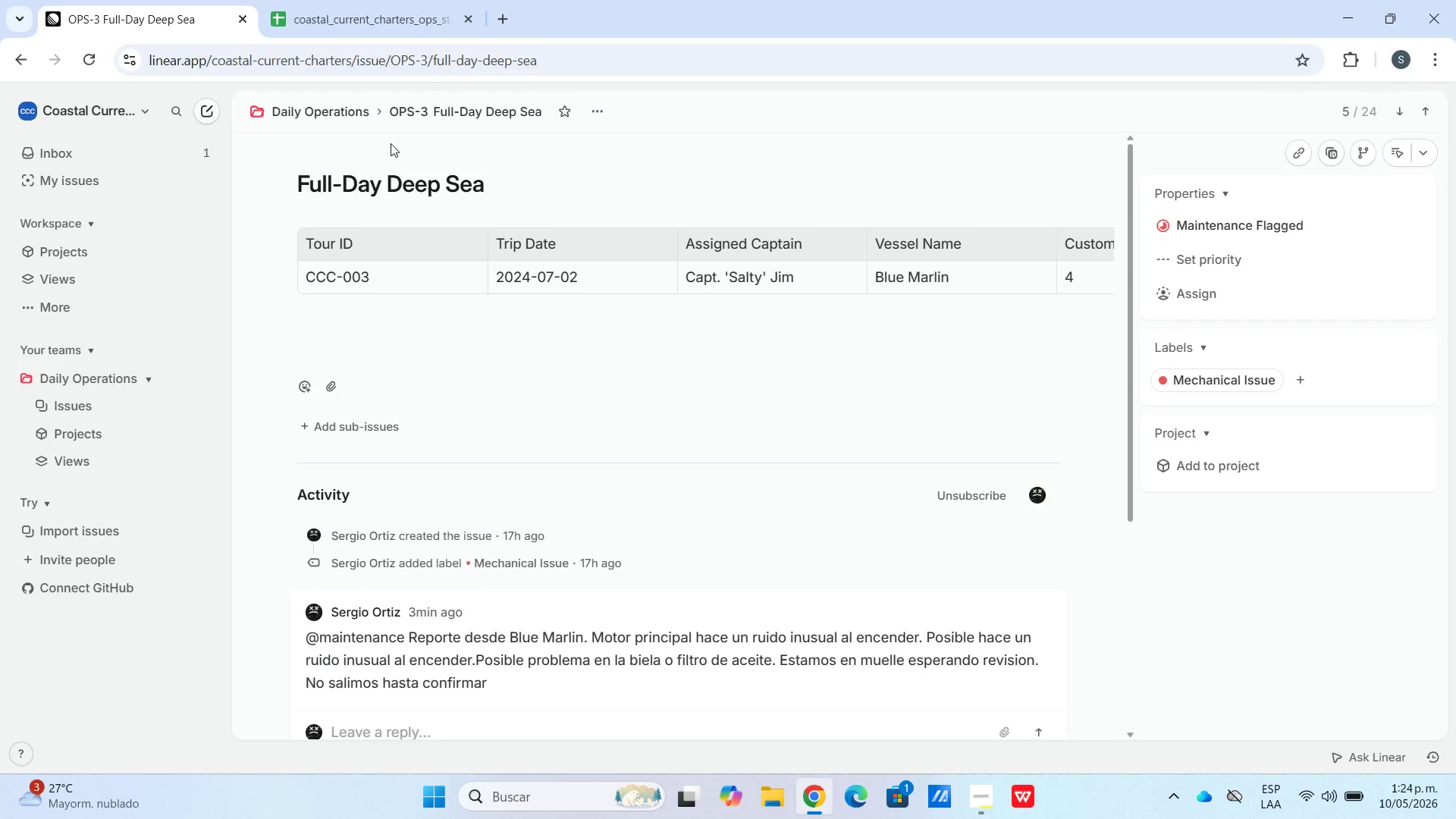 
left_click([361, 124])
 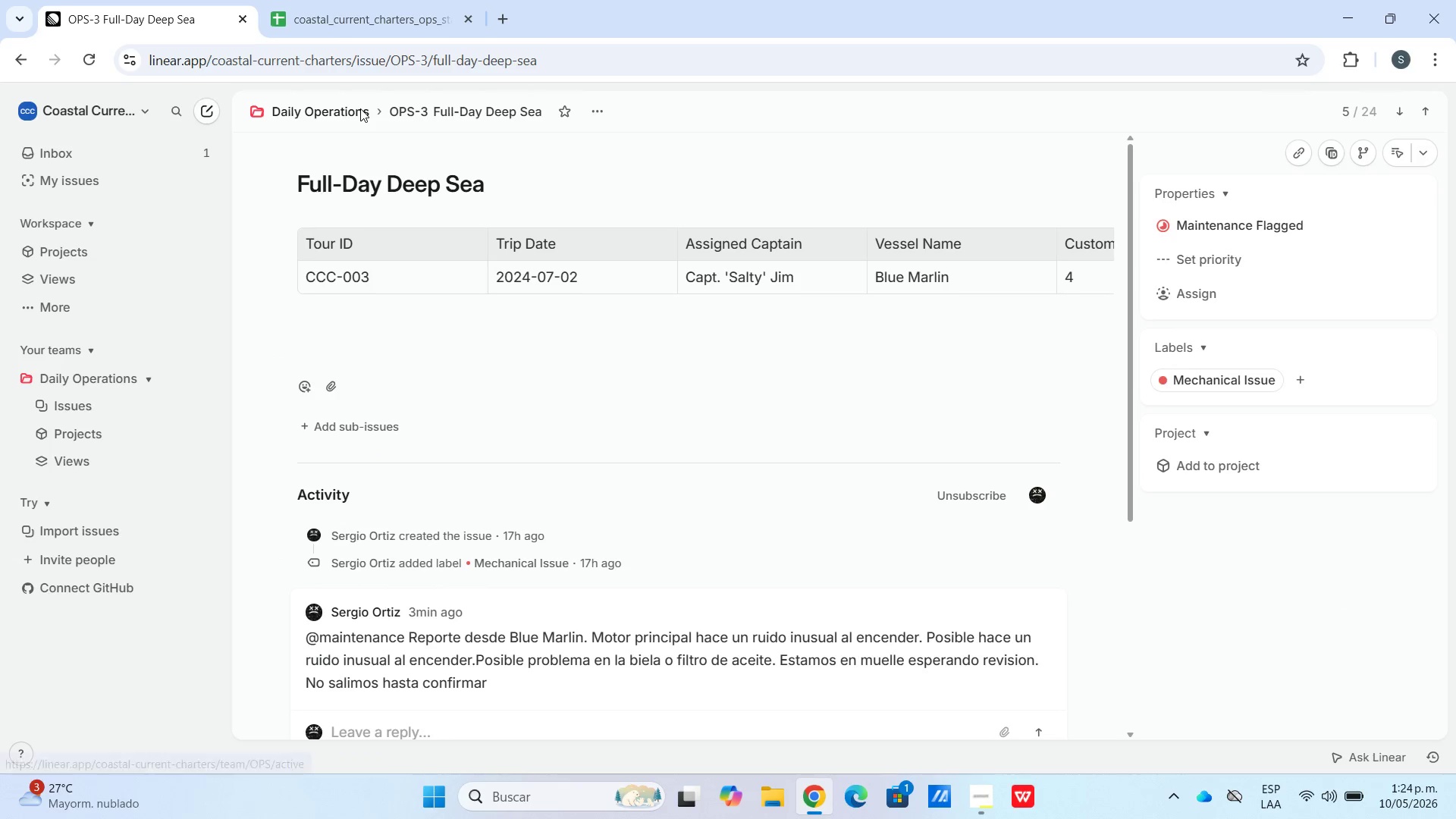 
left_click([360, 108])
 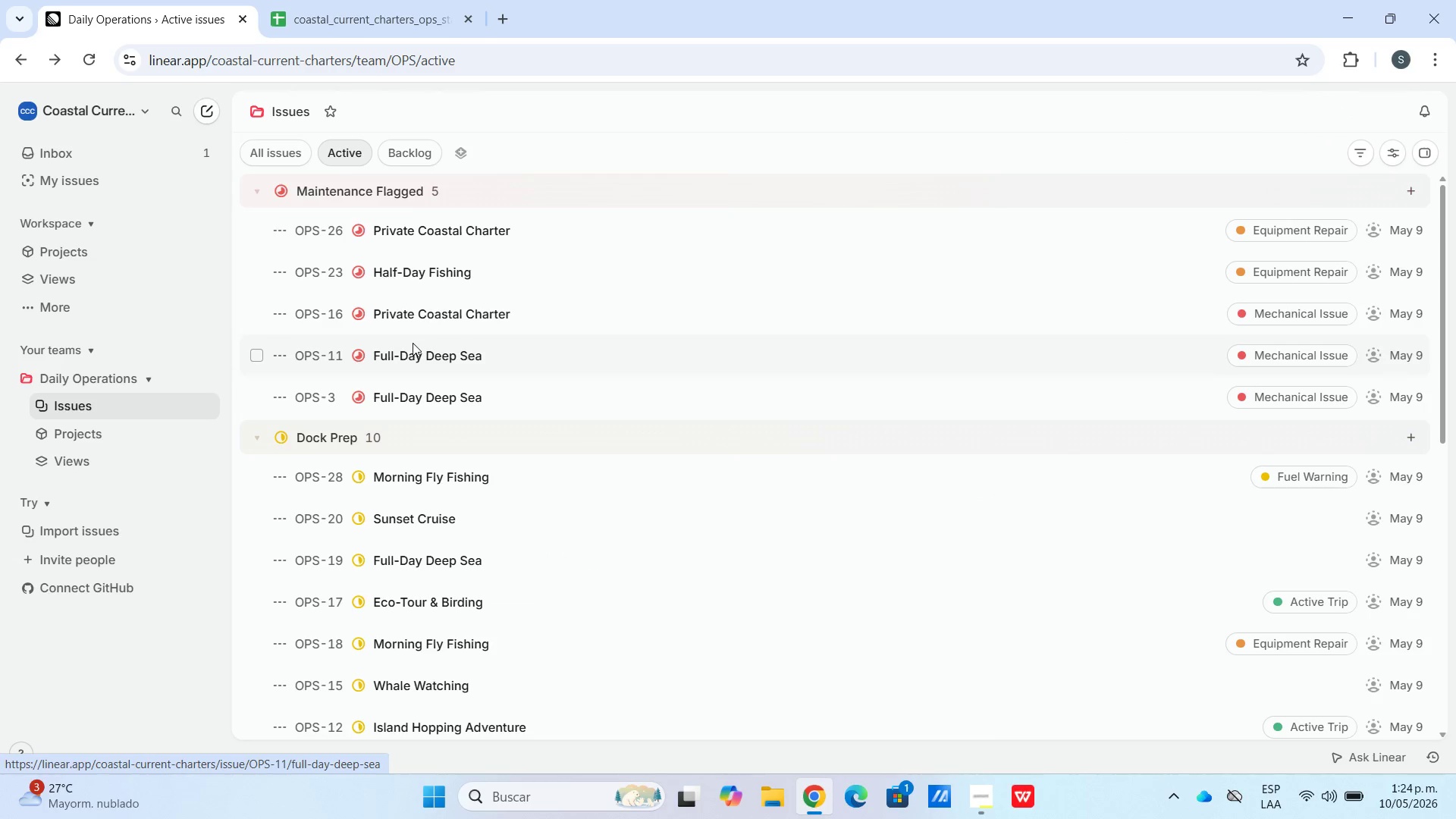 
double_click([413, 346])
 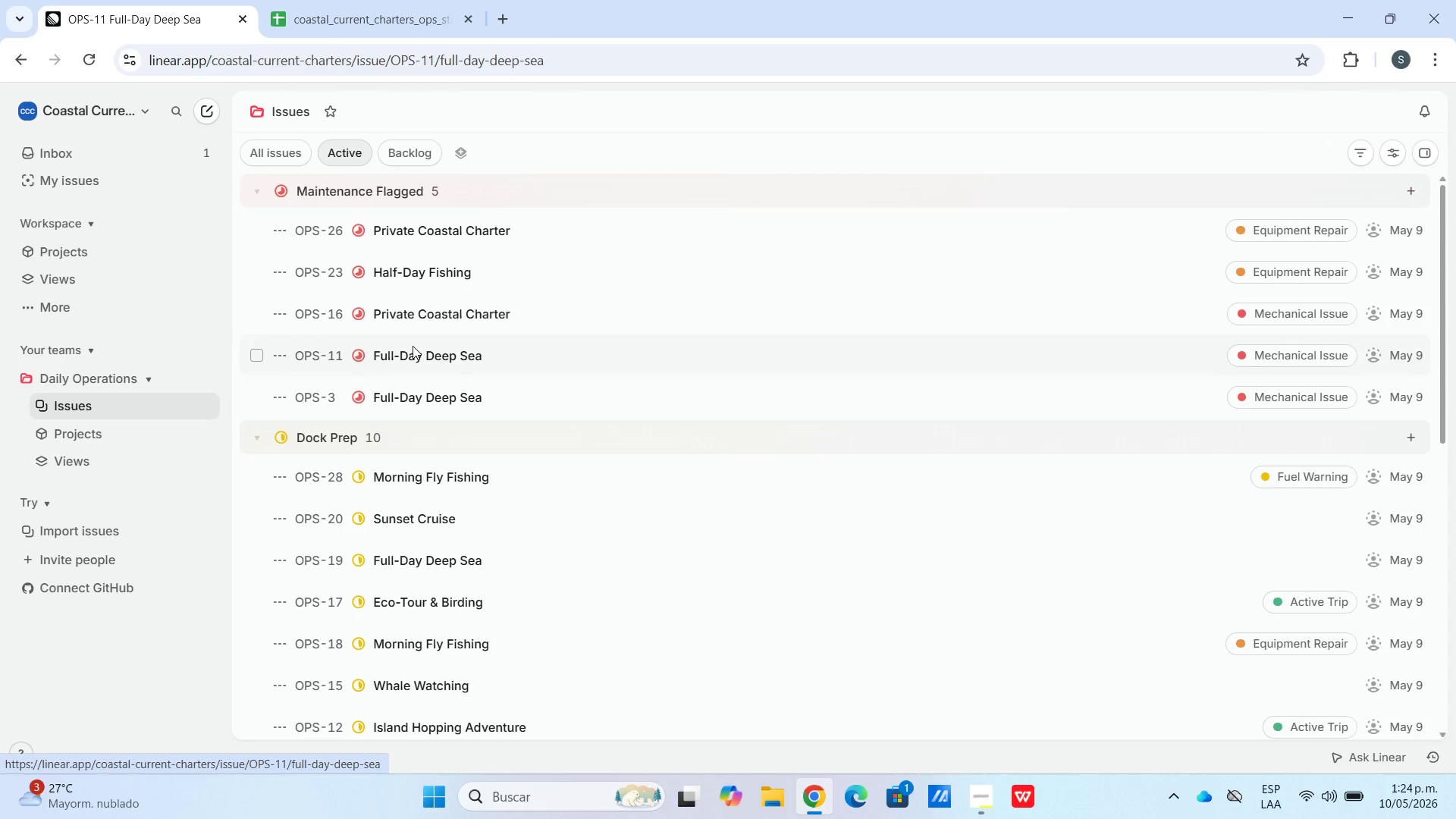 
triple_click([413, 346])
 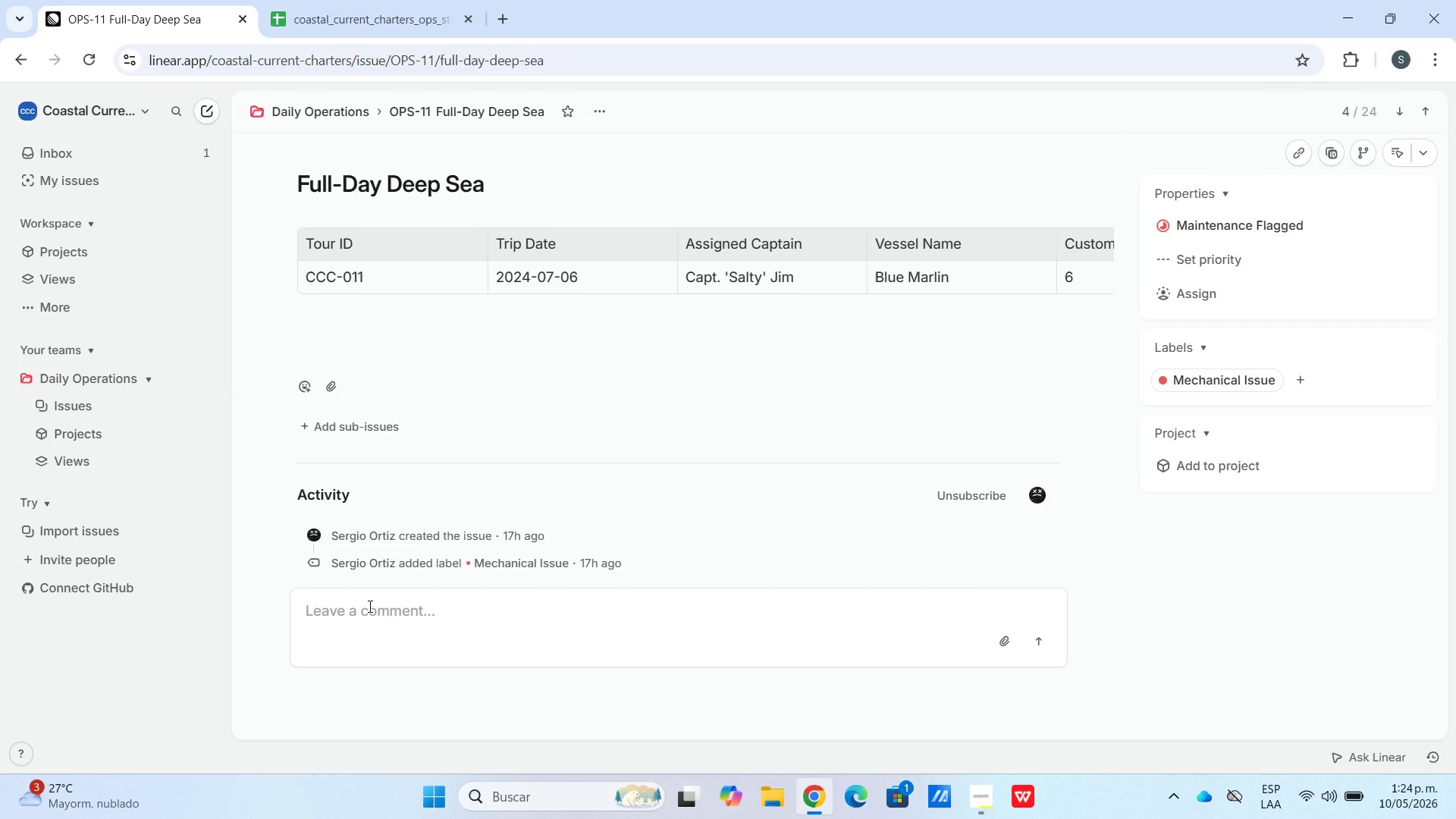 
type(Motor )
key(Backspace)
key(Backspace)
key(Backspace)
key(Backspace)
key(Backspace)
key(Backspace)
 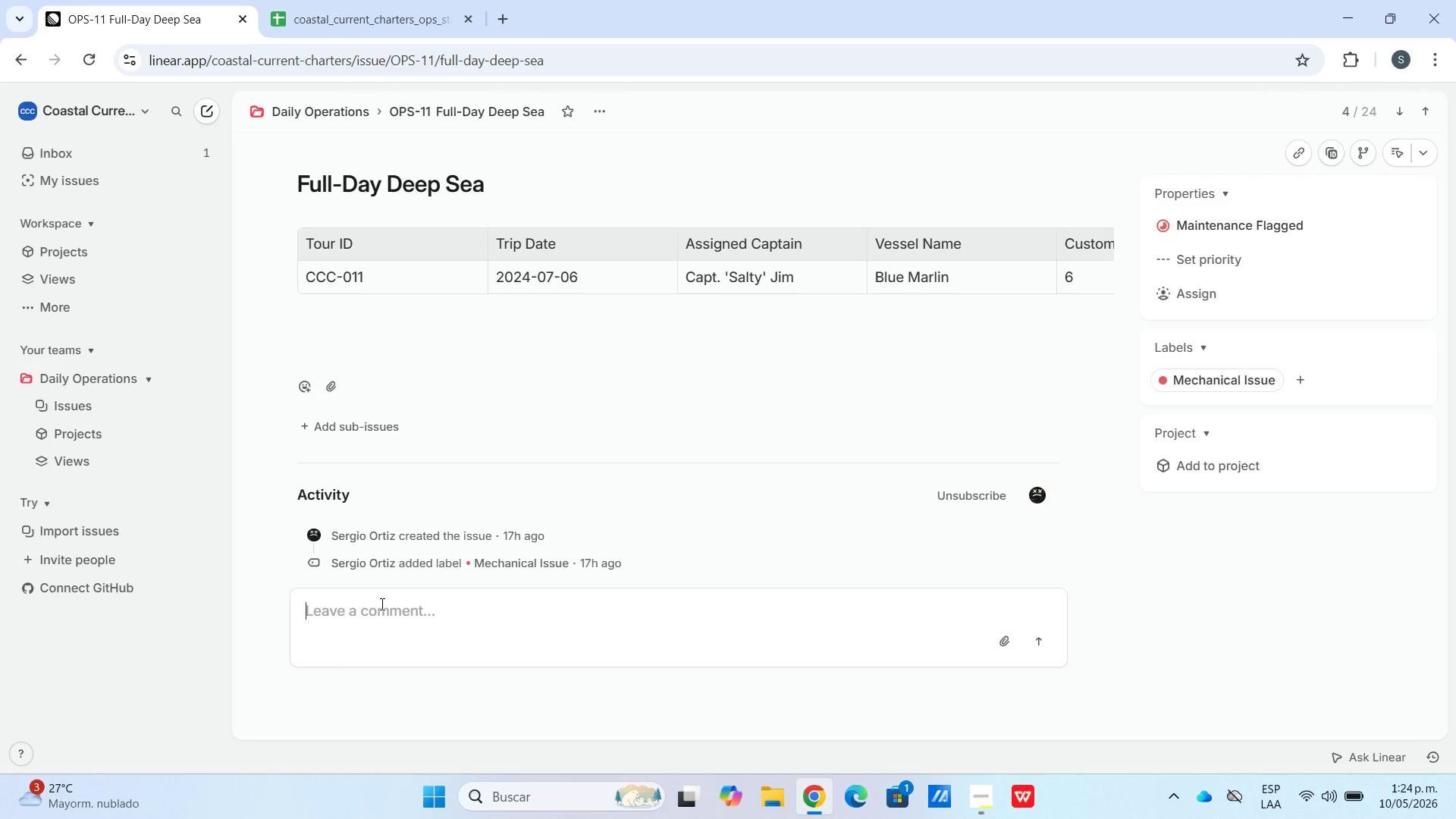 
key(Control+V)
 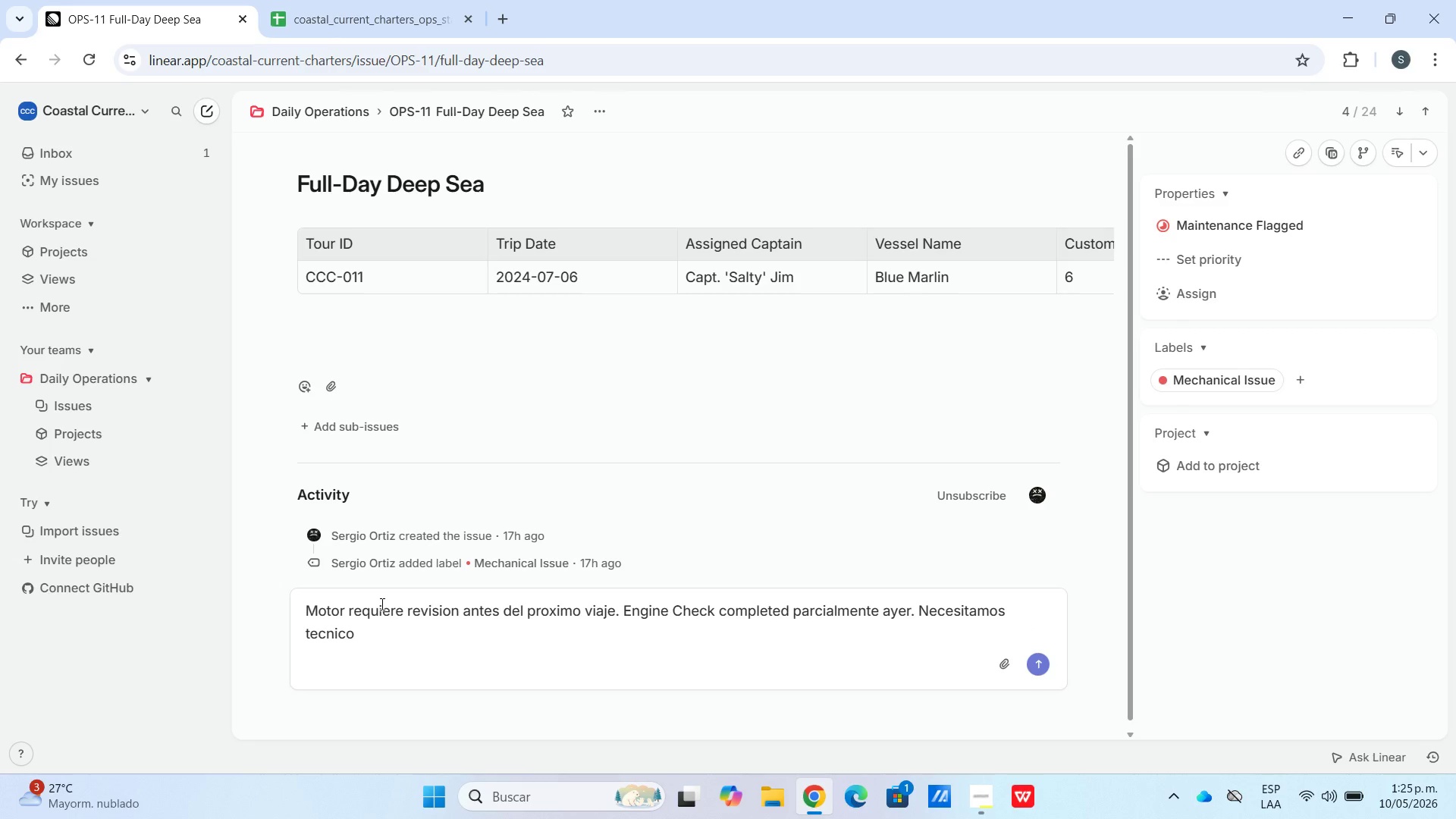 
wait(5.5)
 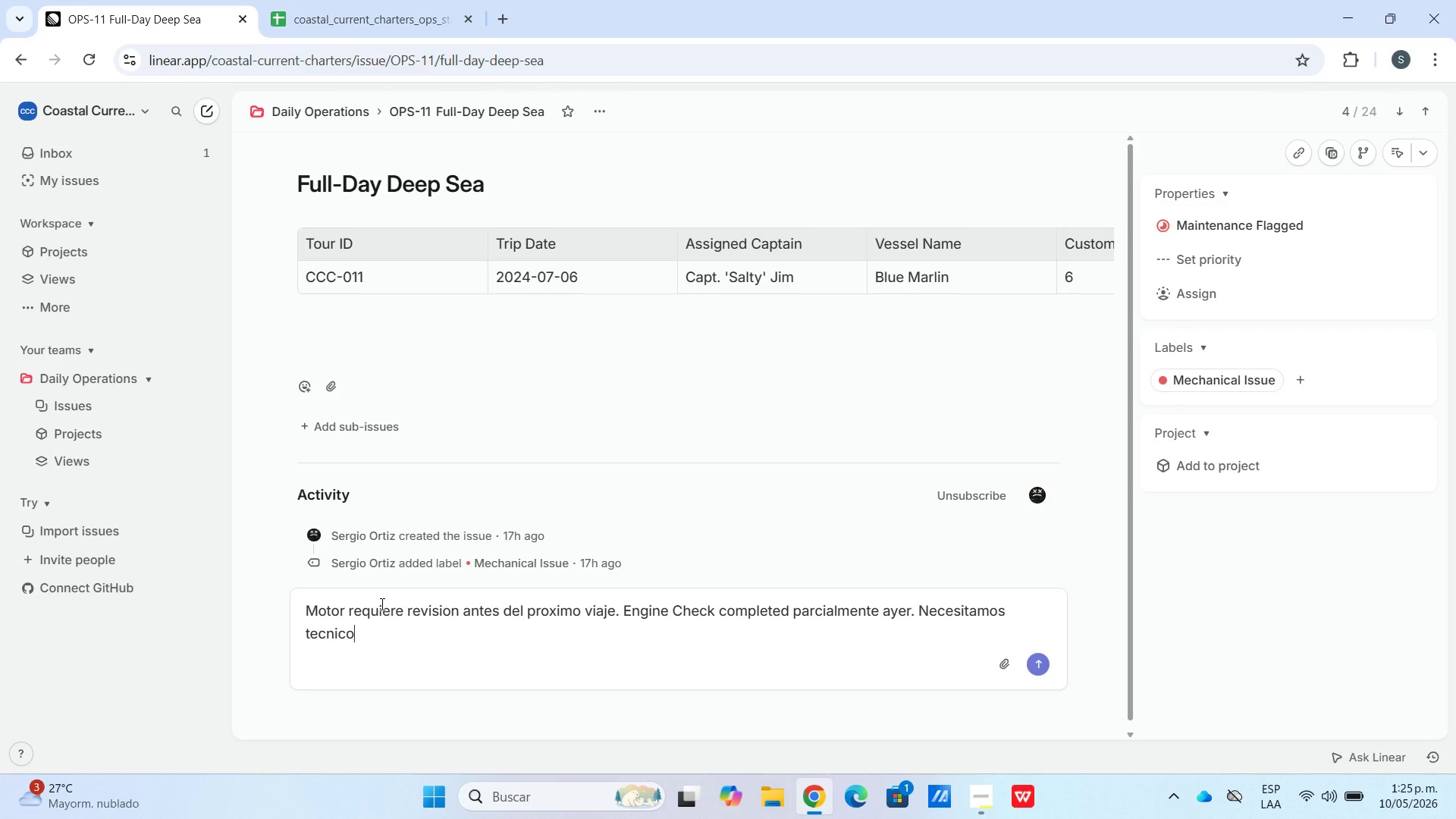 
type( certifico)
key(Backspace)
type(ado para la bujia 3)
 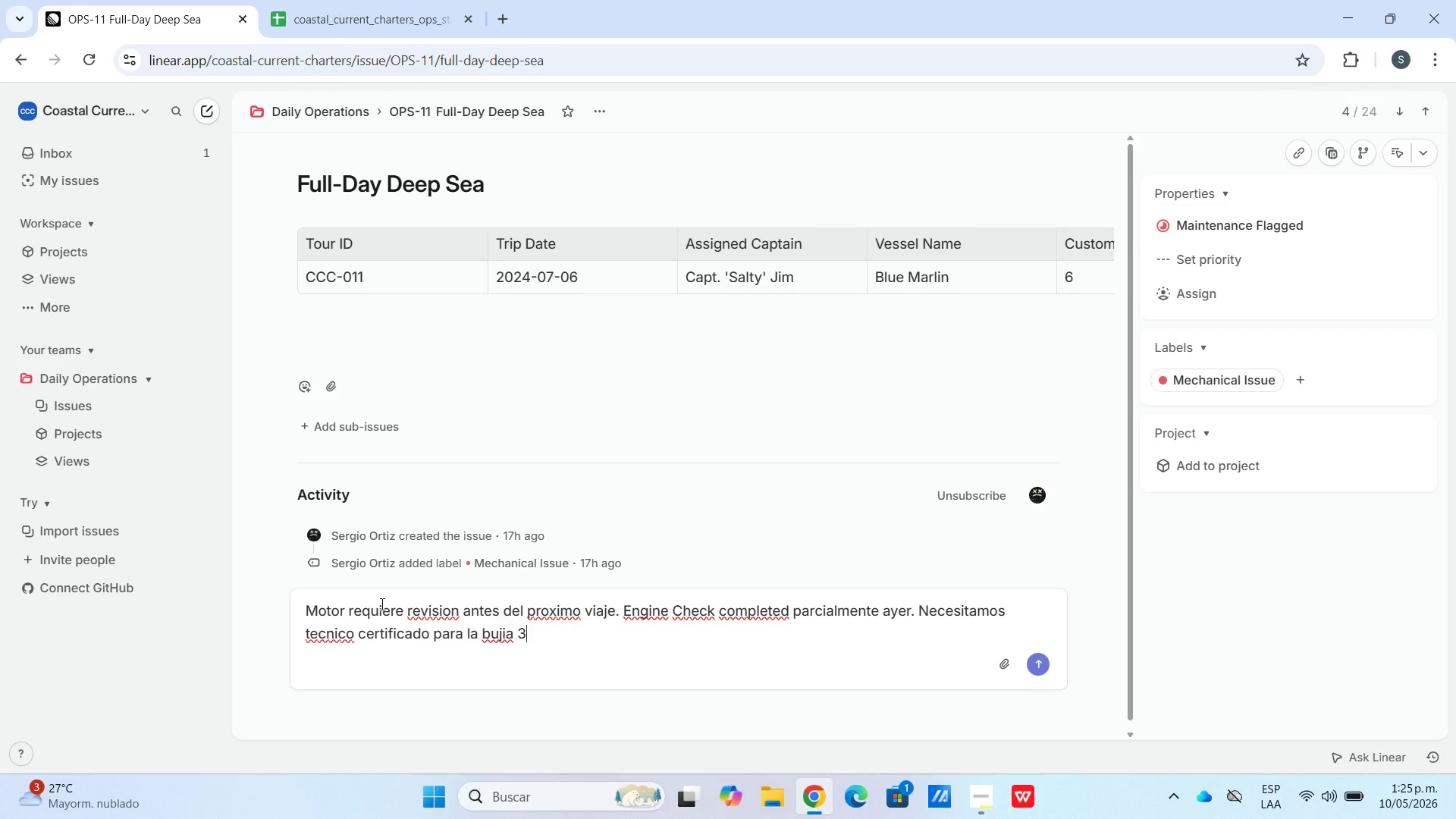 
key(Shift+Enter)
 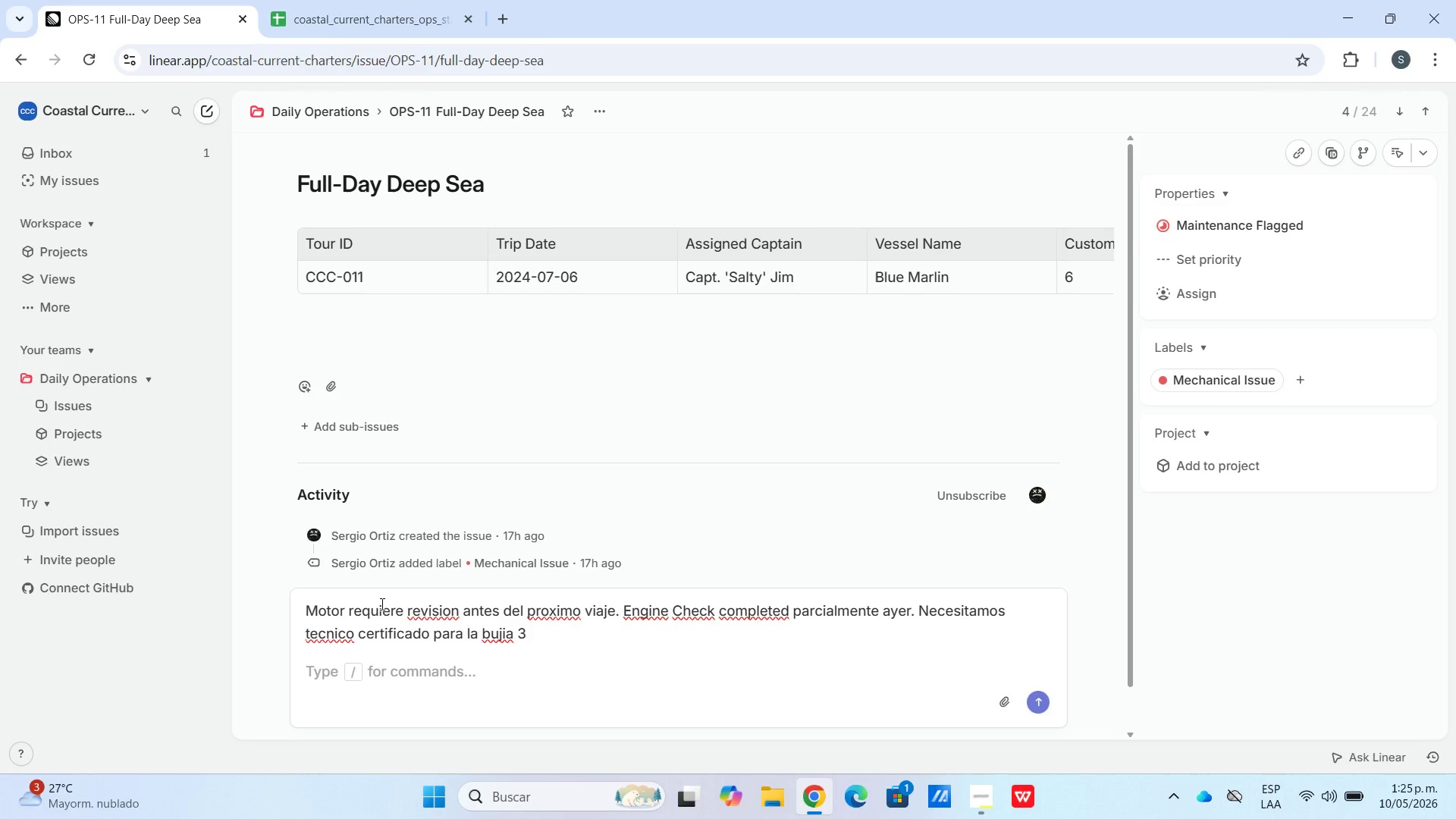 
type(-Capt. [Salty )
key(Backspace)
type([ Jim)
 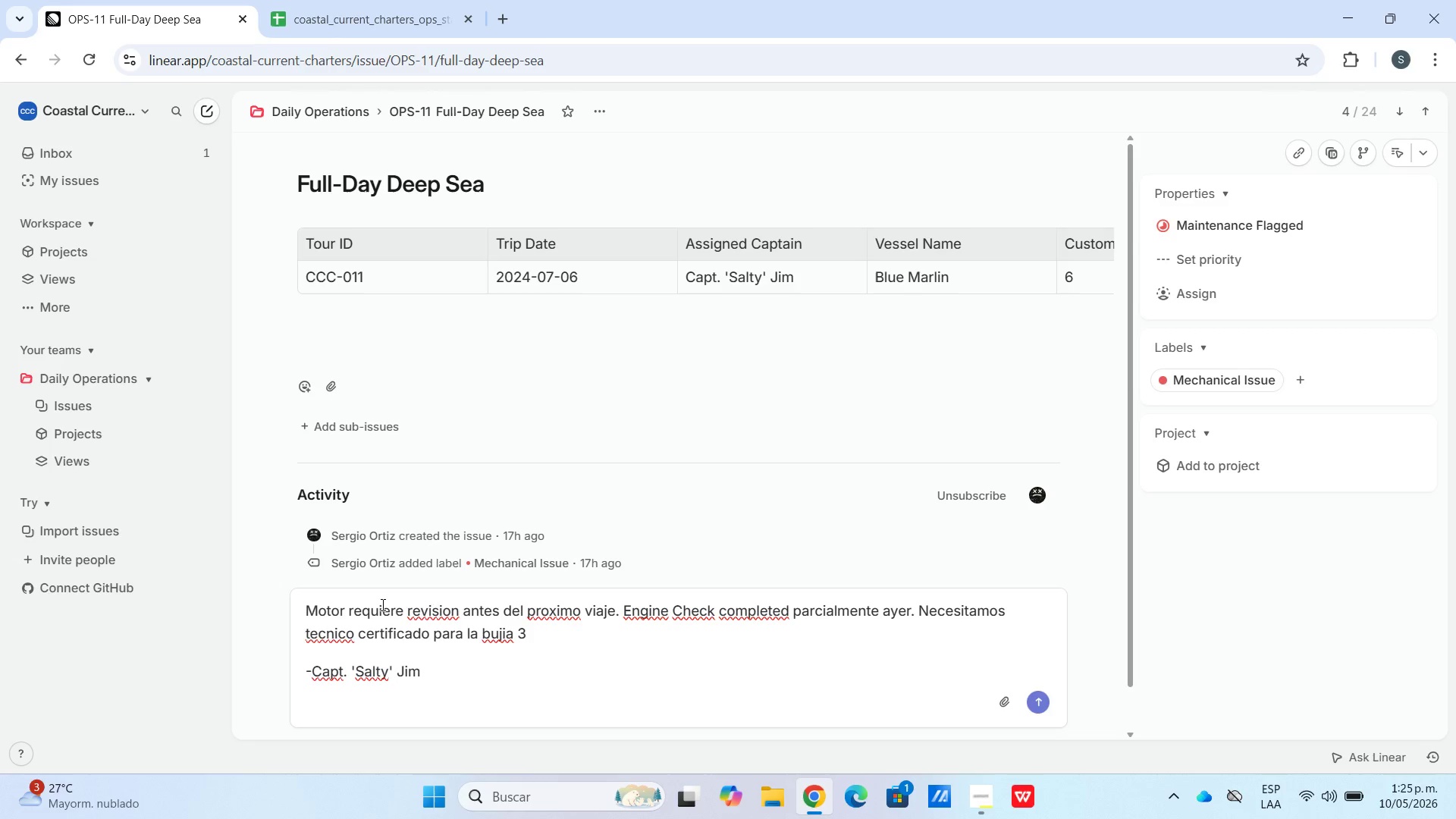 
scroll: coordinate [327, 589], scroll_direction: down, amount: 1.0
 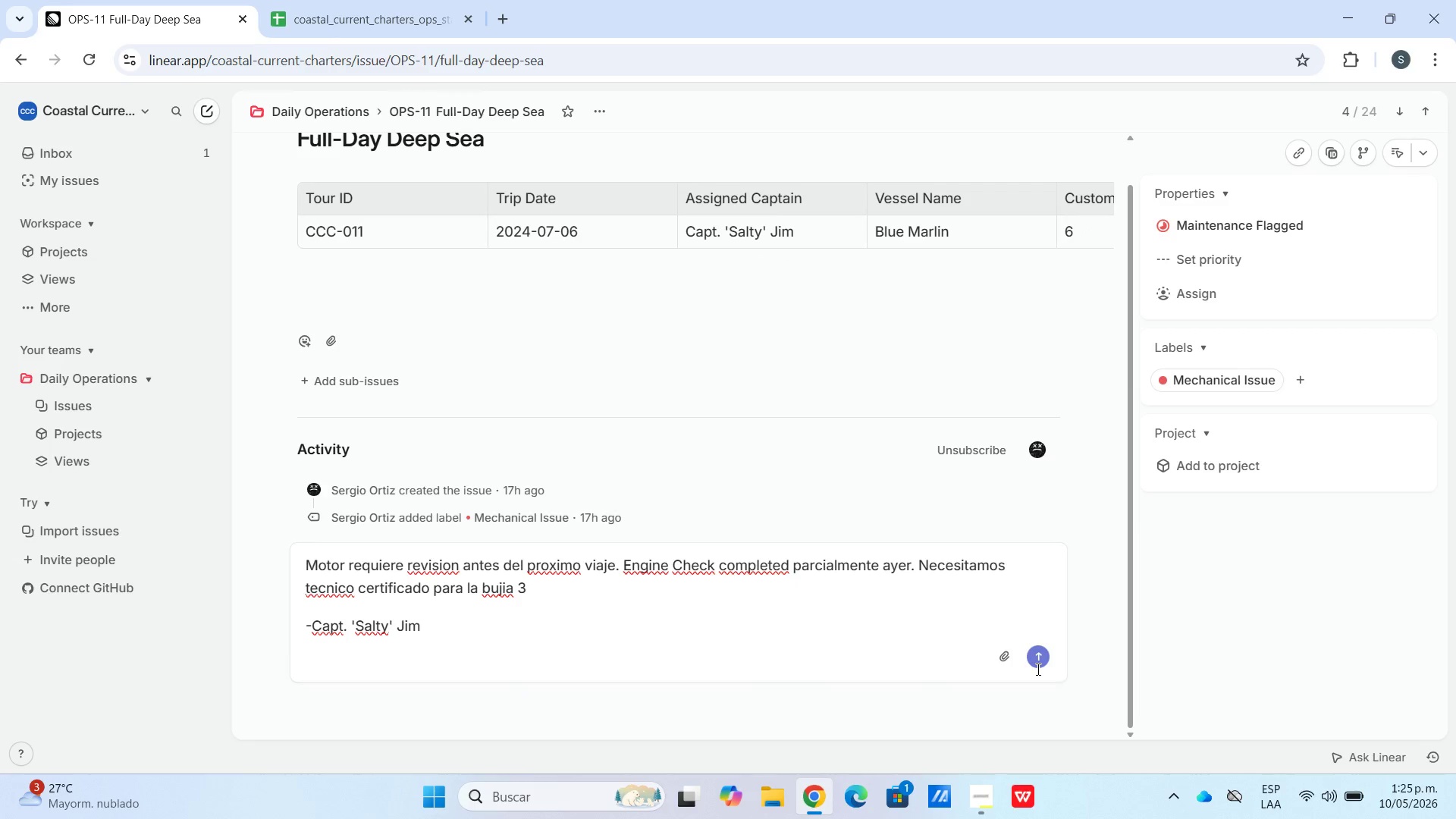 
double_click([1042, 664])
 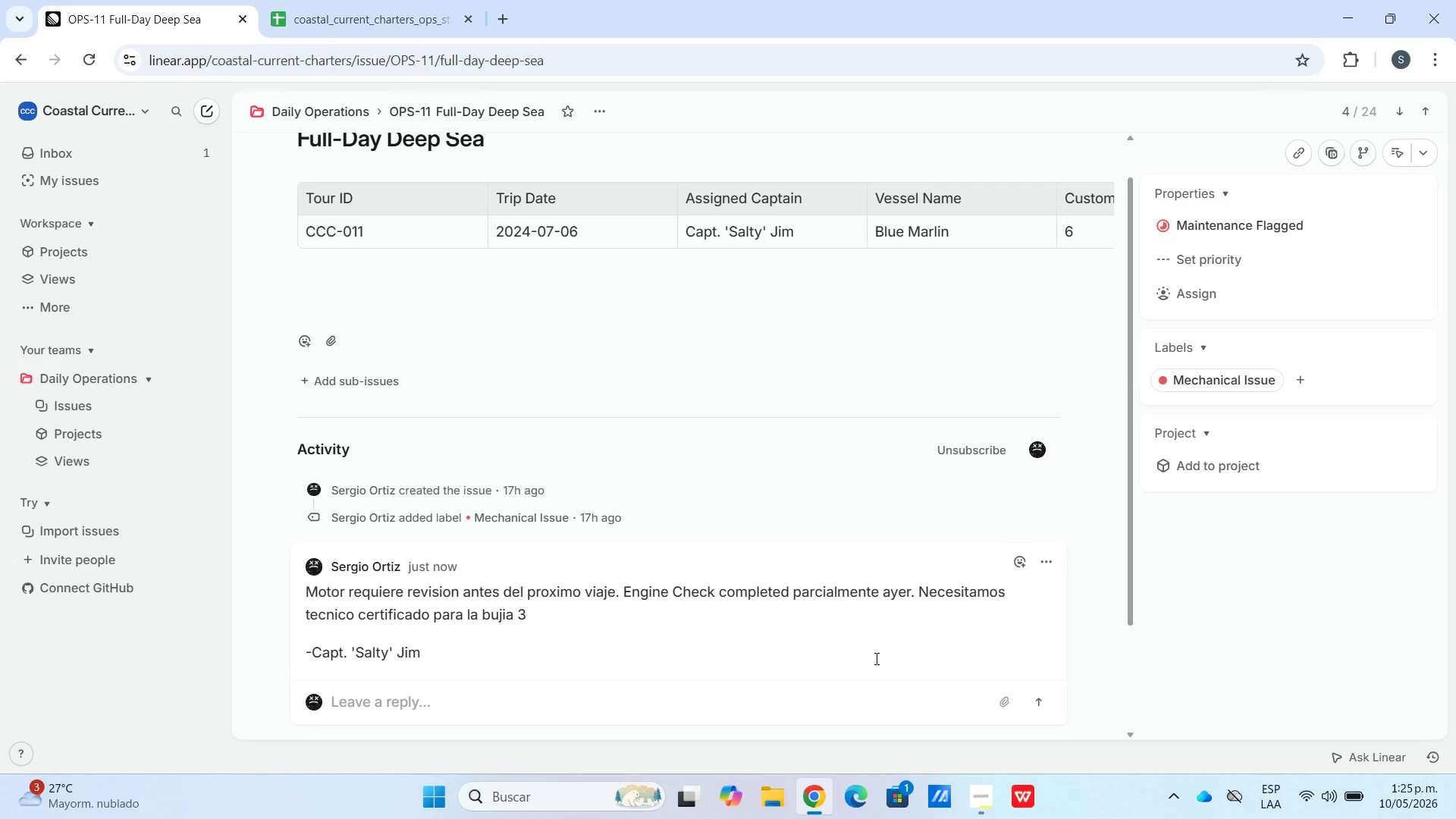 
scroll: coordinate [565, 624], scroll_direction: up, amount: 4.0
 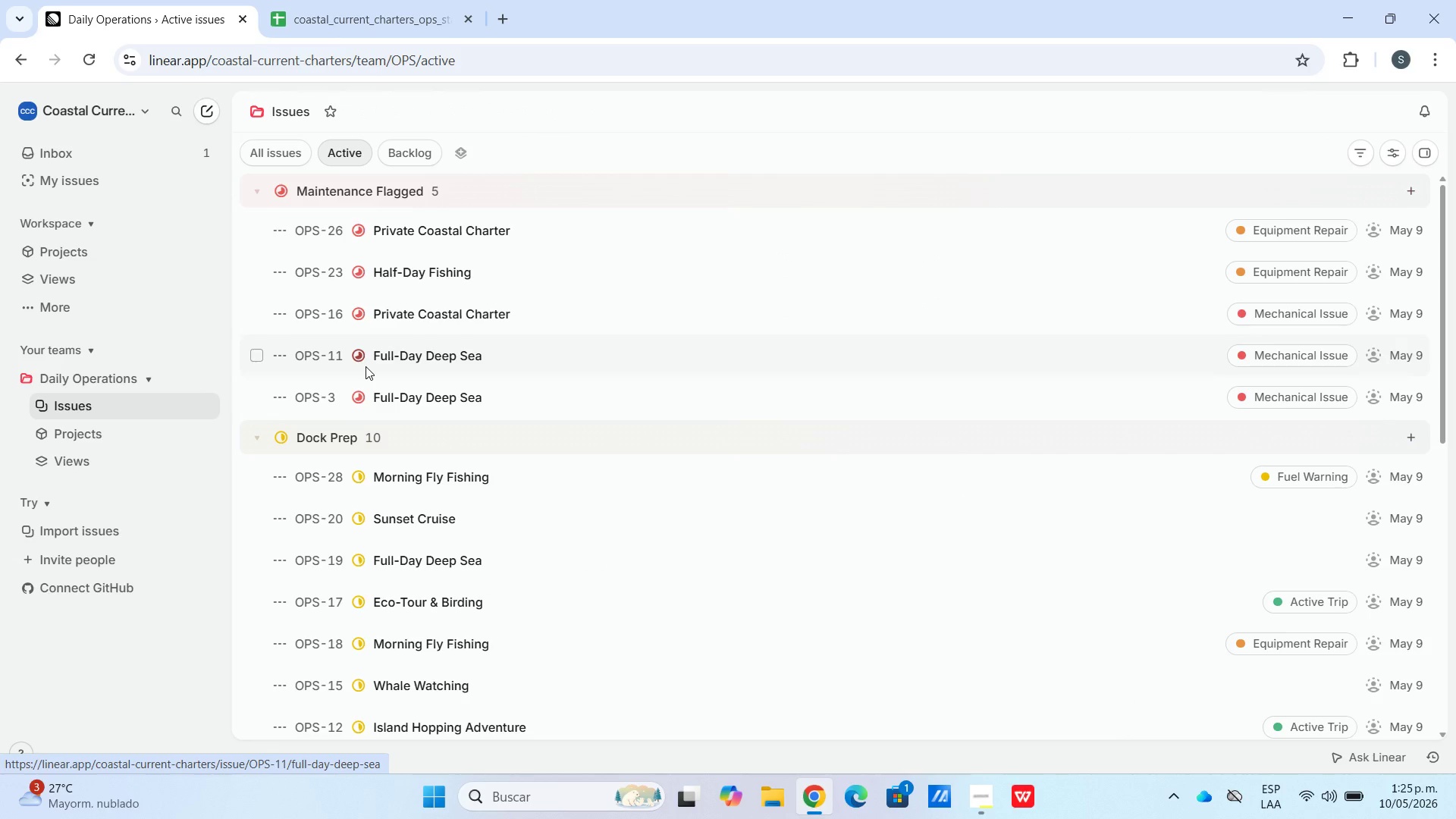 
left_click([364, 319])
 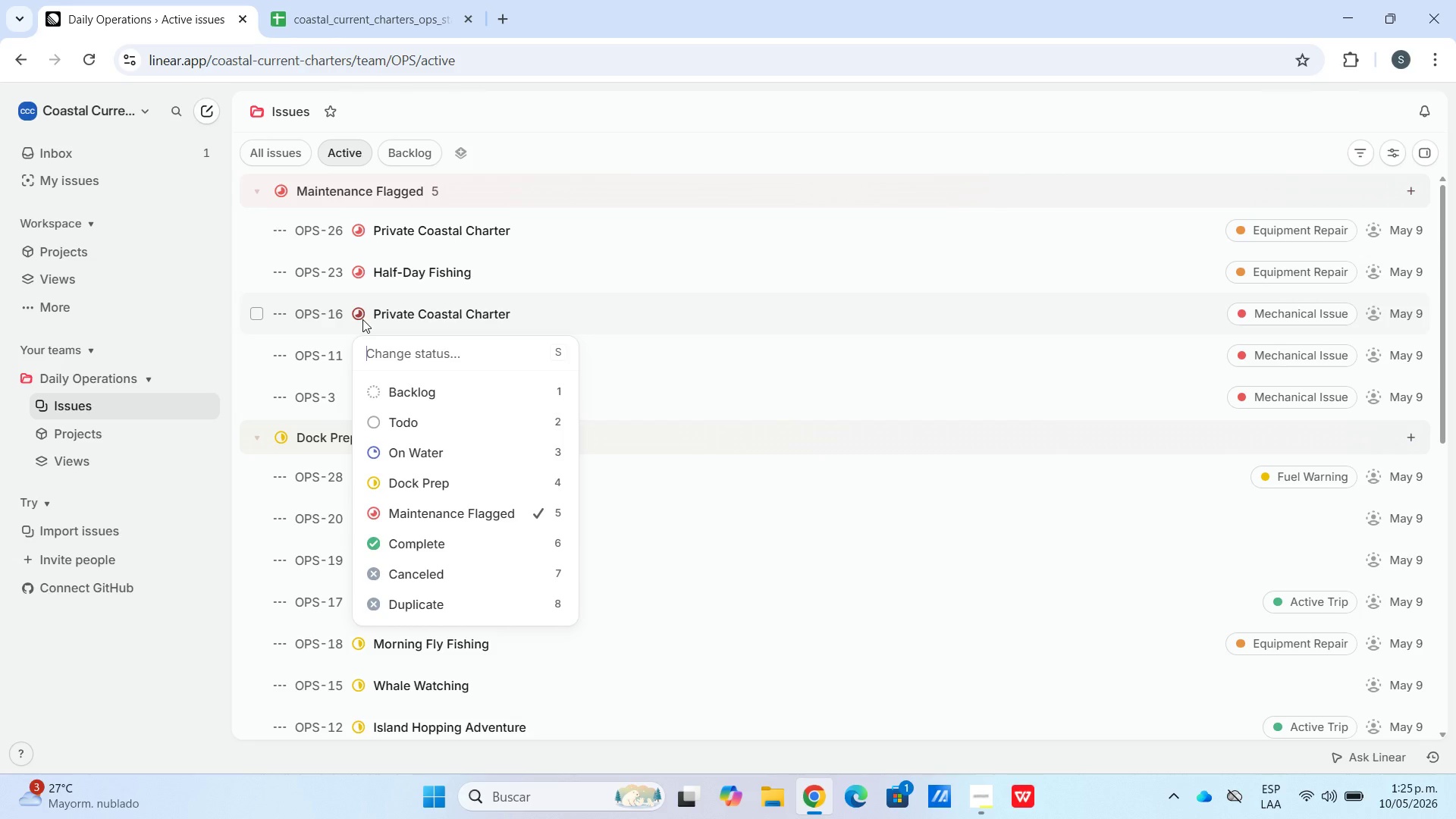 
double_click([401, 307])
 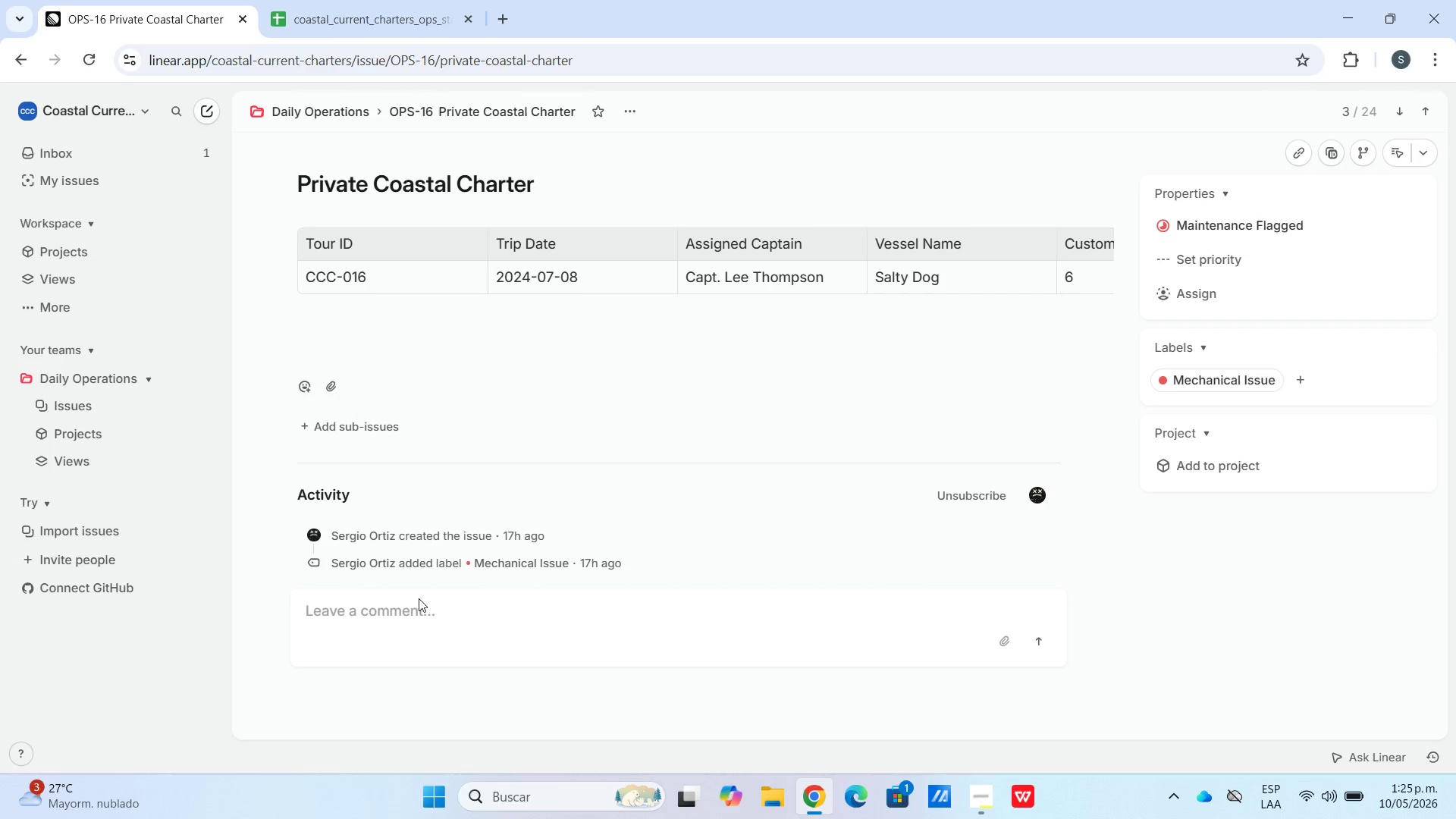 
left_click([402, 620])
 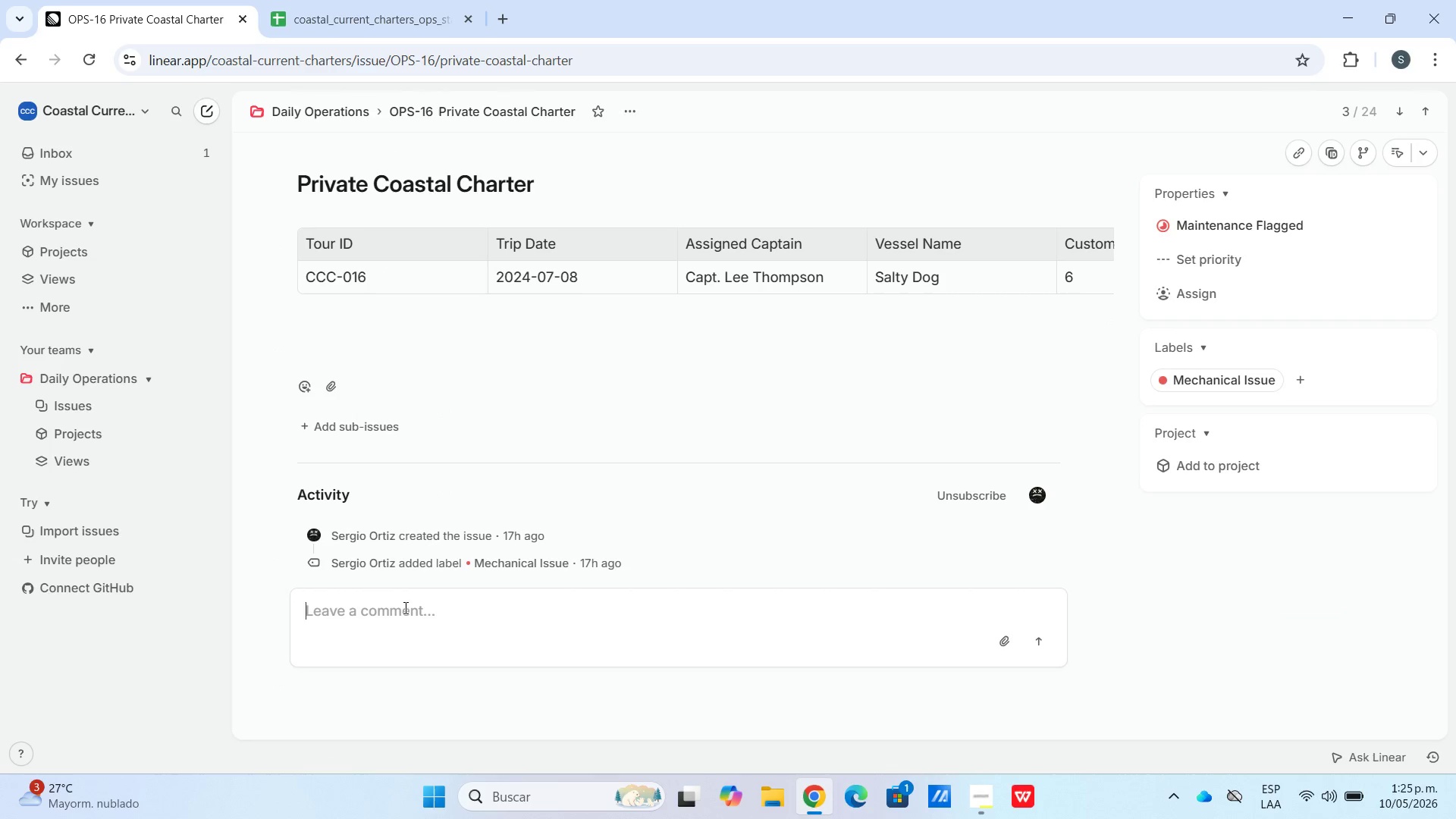 
key(Control+P)
 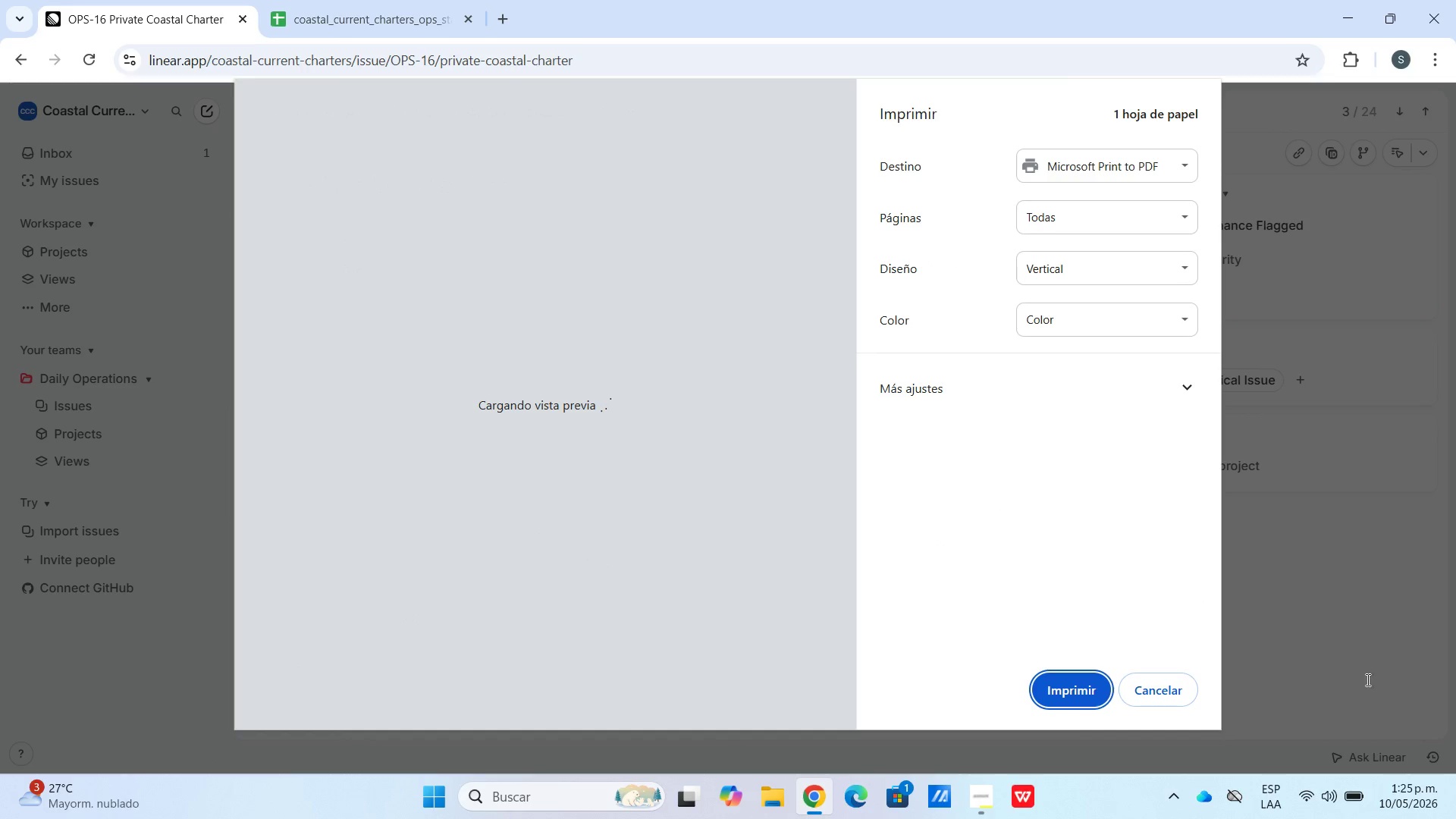 
left_click([1187, 701])
 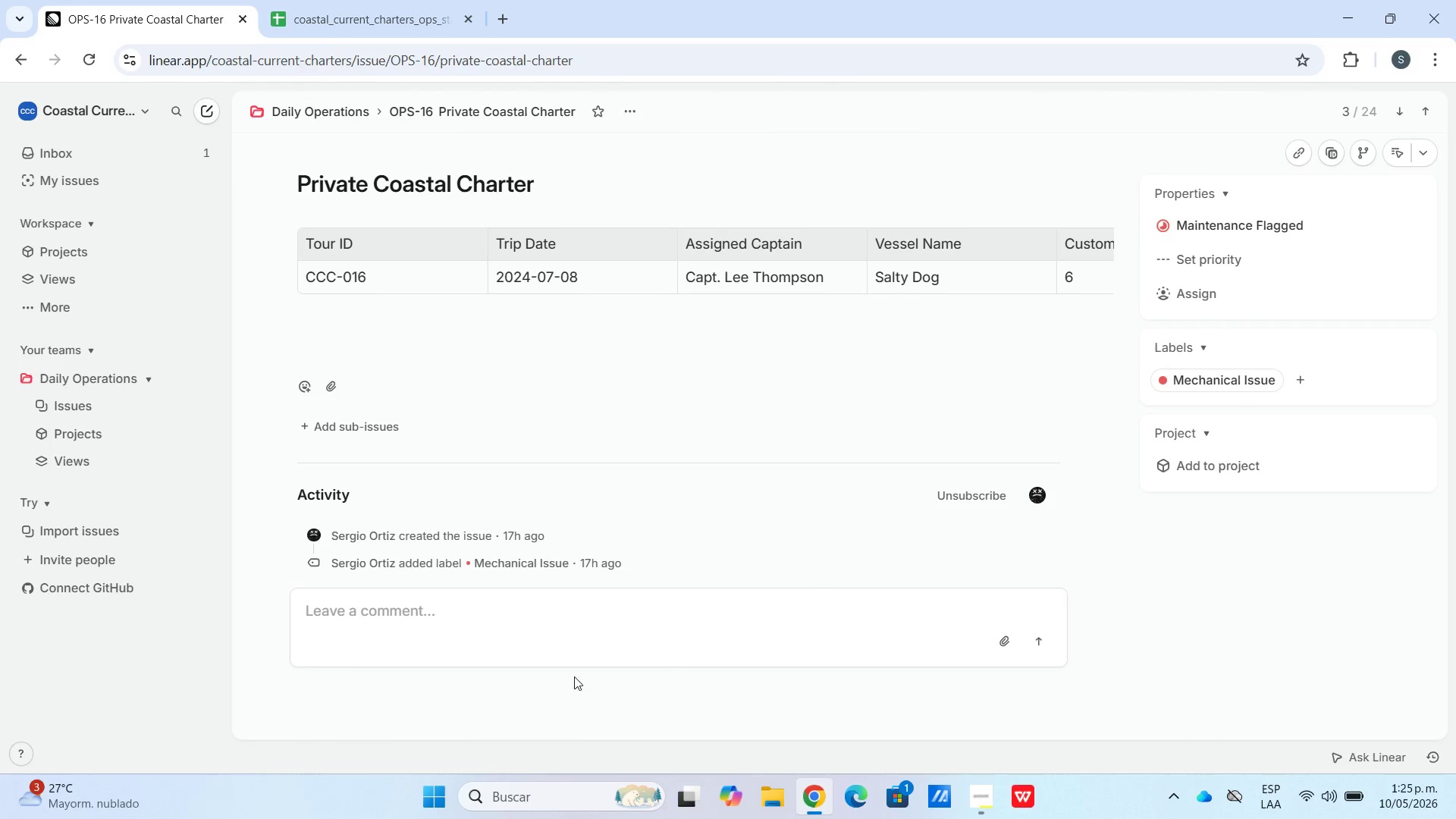 
left_click([555, 623])
 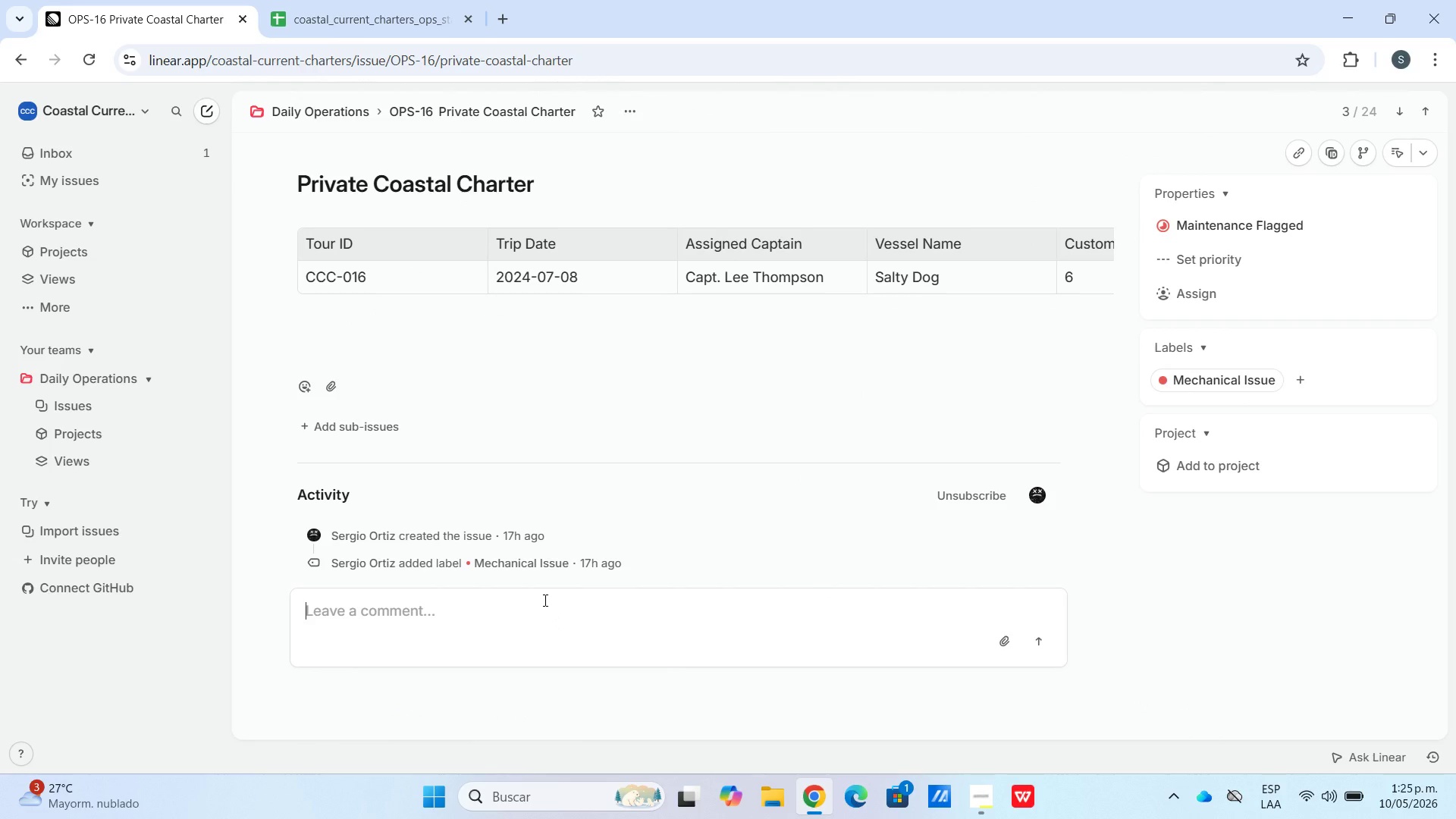 
type(Problema mecanico)
 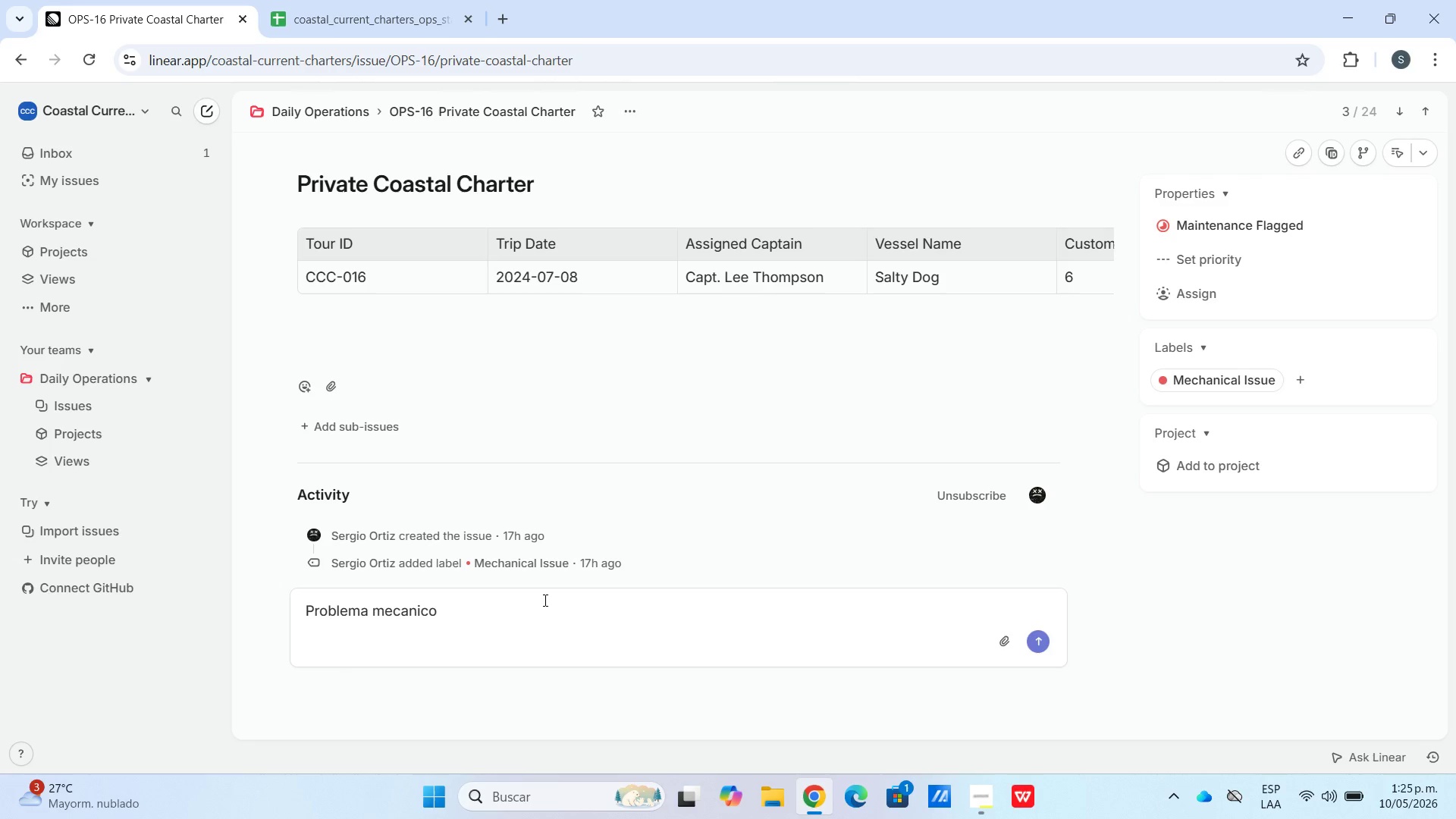 
type( en el sistema de direccion hidrahu)
key(Backspace)
key(Backspace)
type(ulica-)
key(Backspace)
type(. El timon responde con retrasso)
key(Backspace)
key(Backspace)
type(aso)
key(Backspace)
key(Backspace)
key(Backspace)
 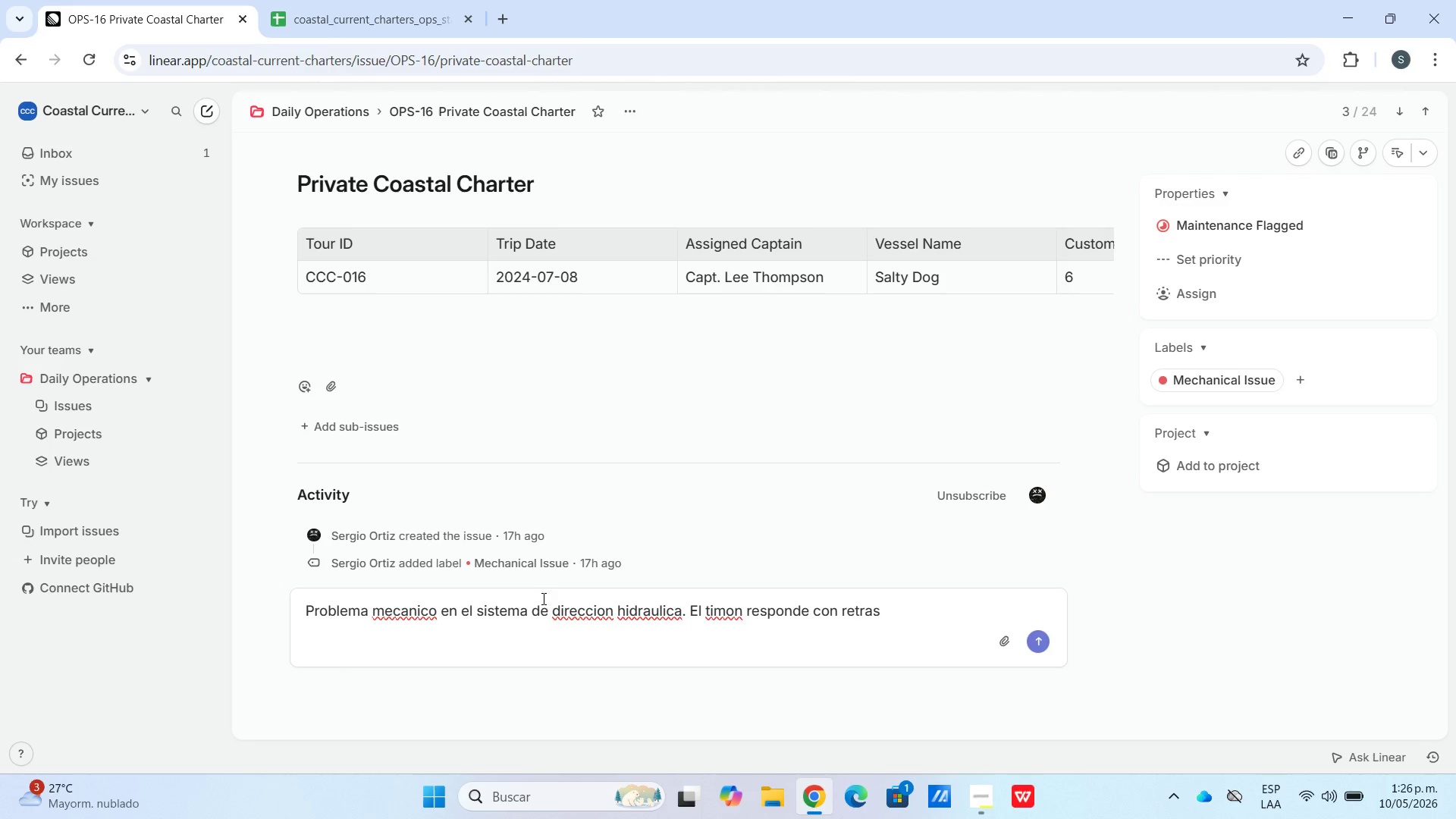 
wait(8.73)
 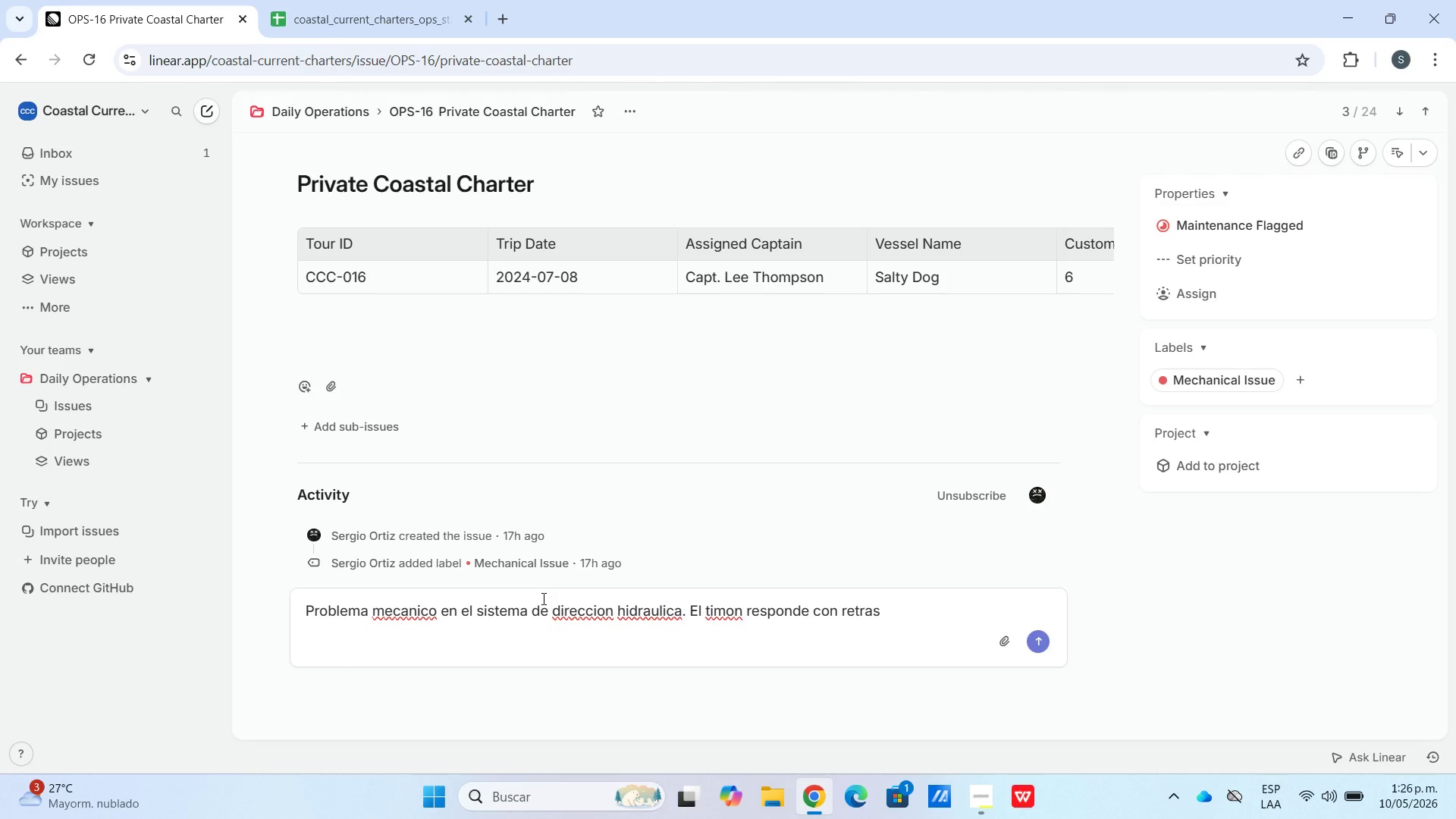 
key(O)
 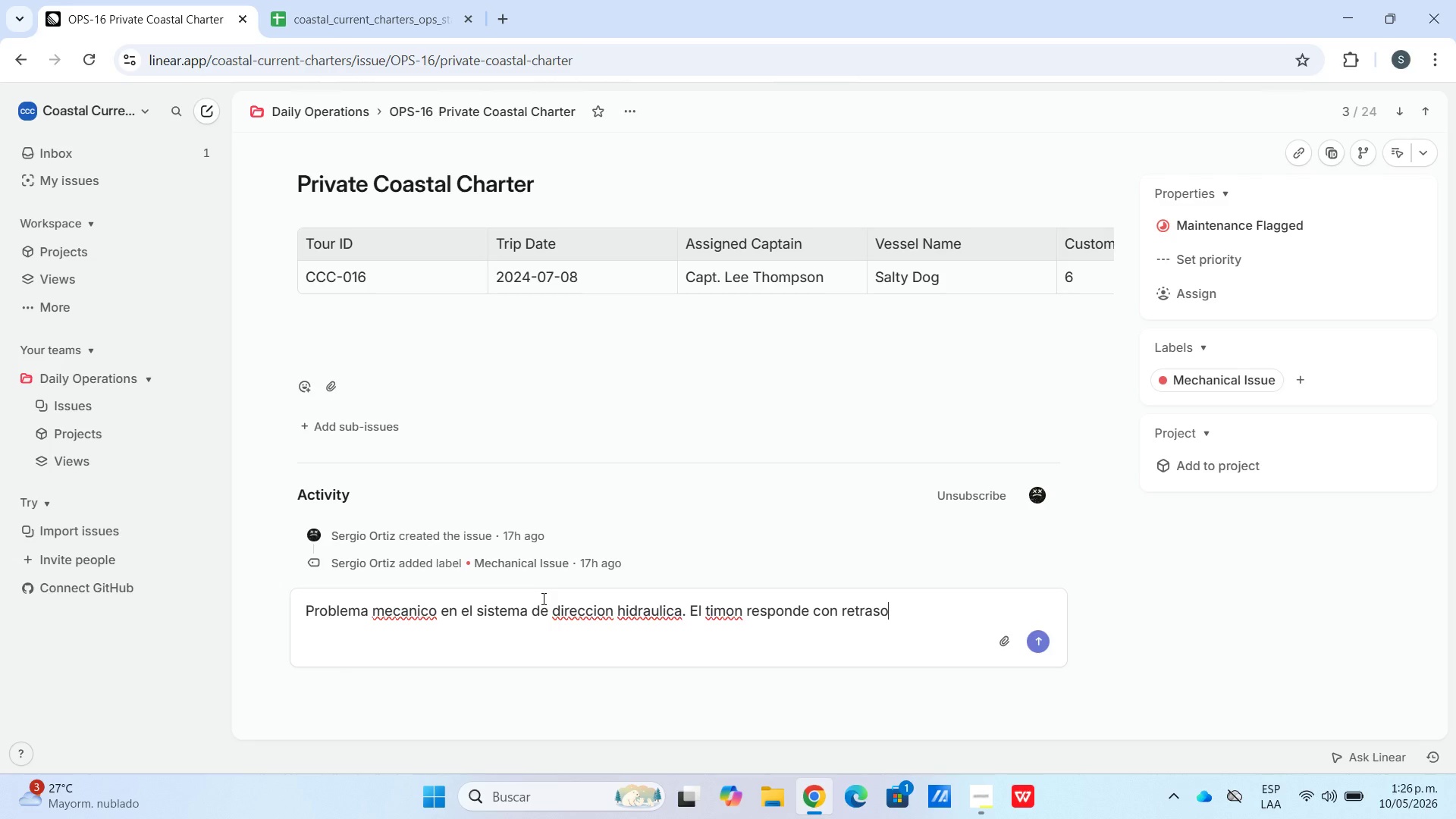 
type(. No apta para zarpar hasta revision comnpleta)
key(Backspace)
key(Backspace)
key(Backspace)
key(Backspace)
key(Backspace)
key(Backspace)
type(pleta.)
 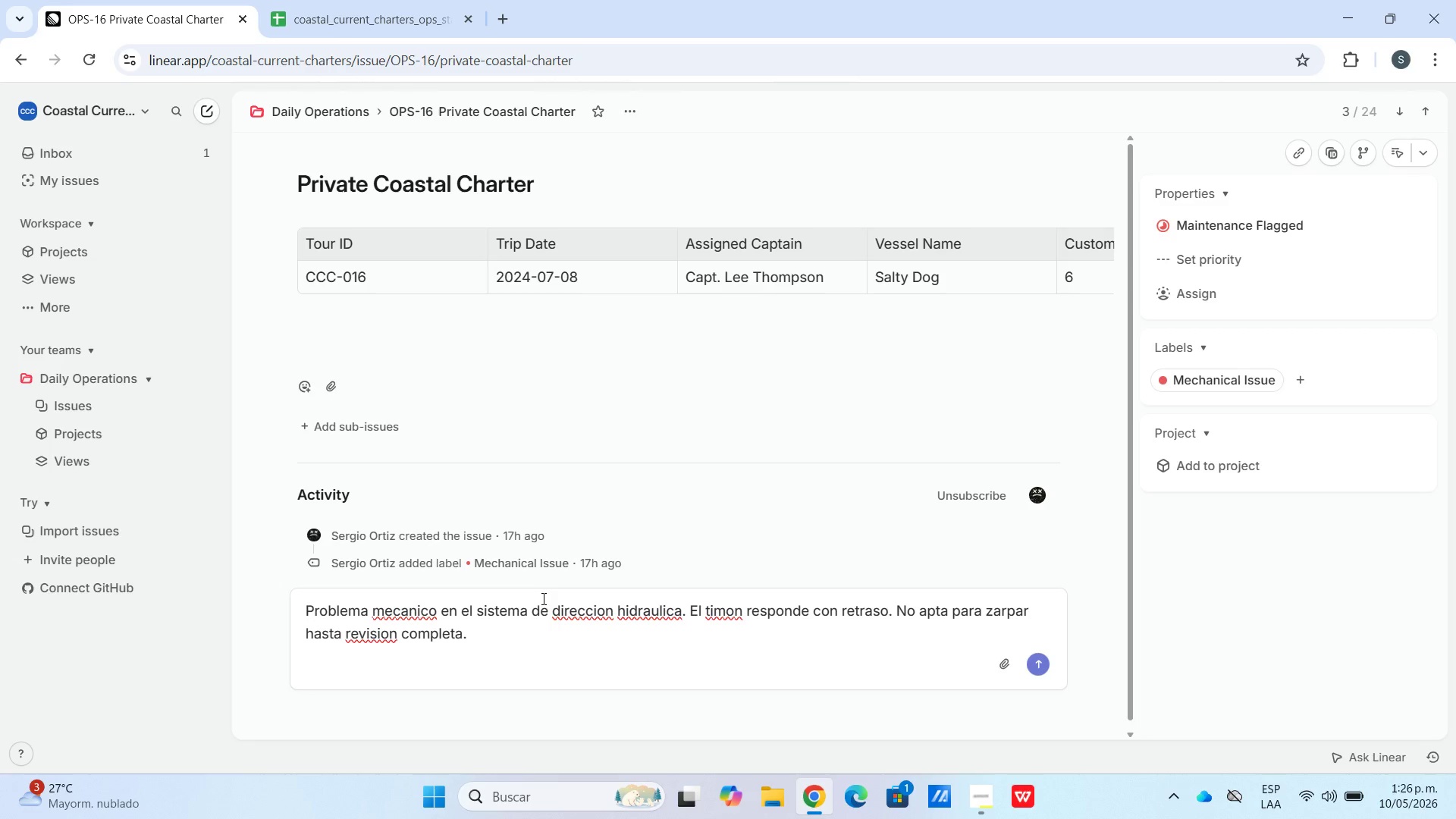 
key(Shift+ShiftLeft)
 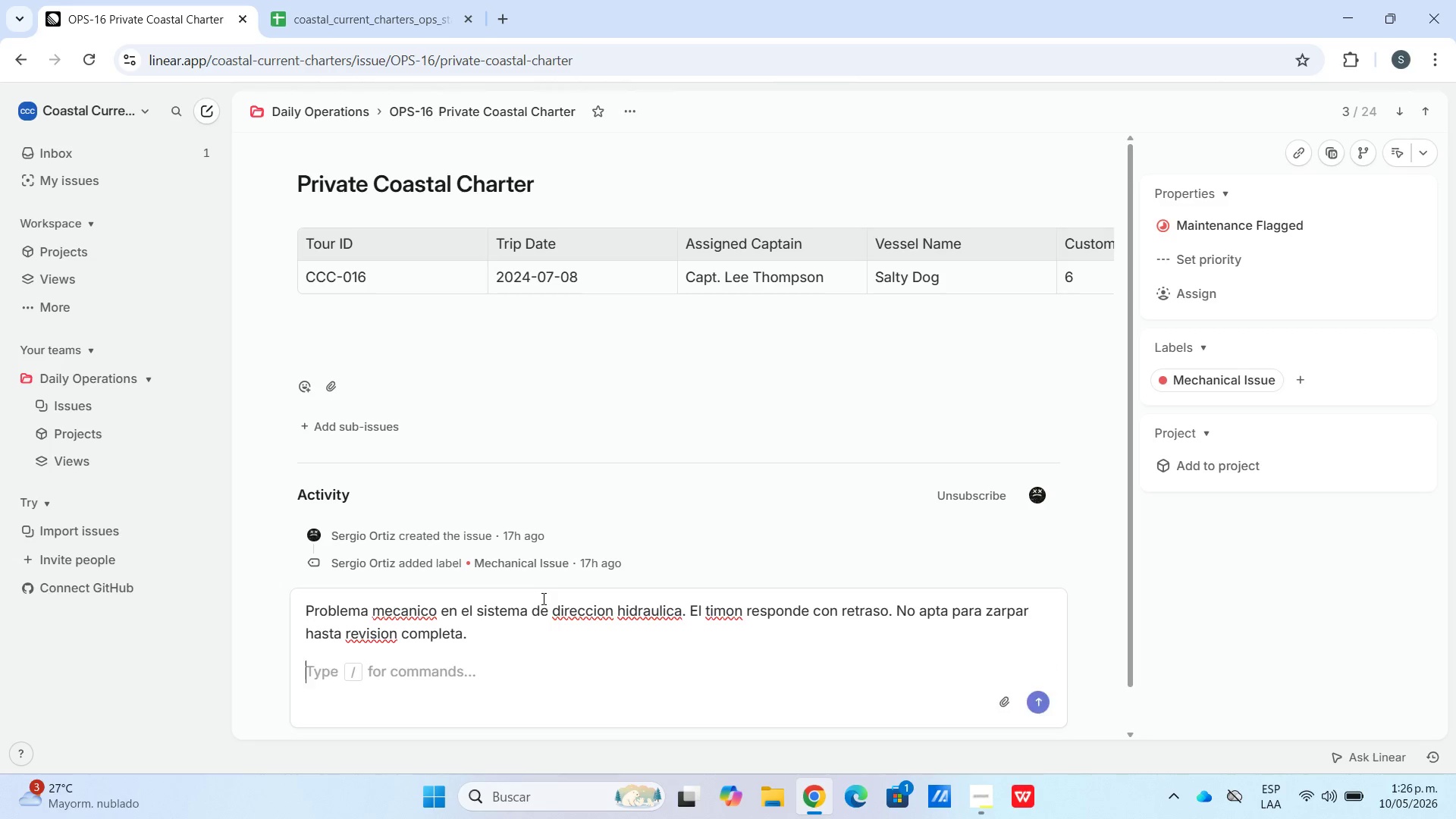 
key(Shift+Enter)
 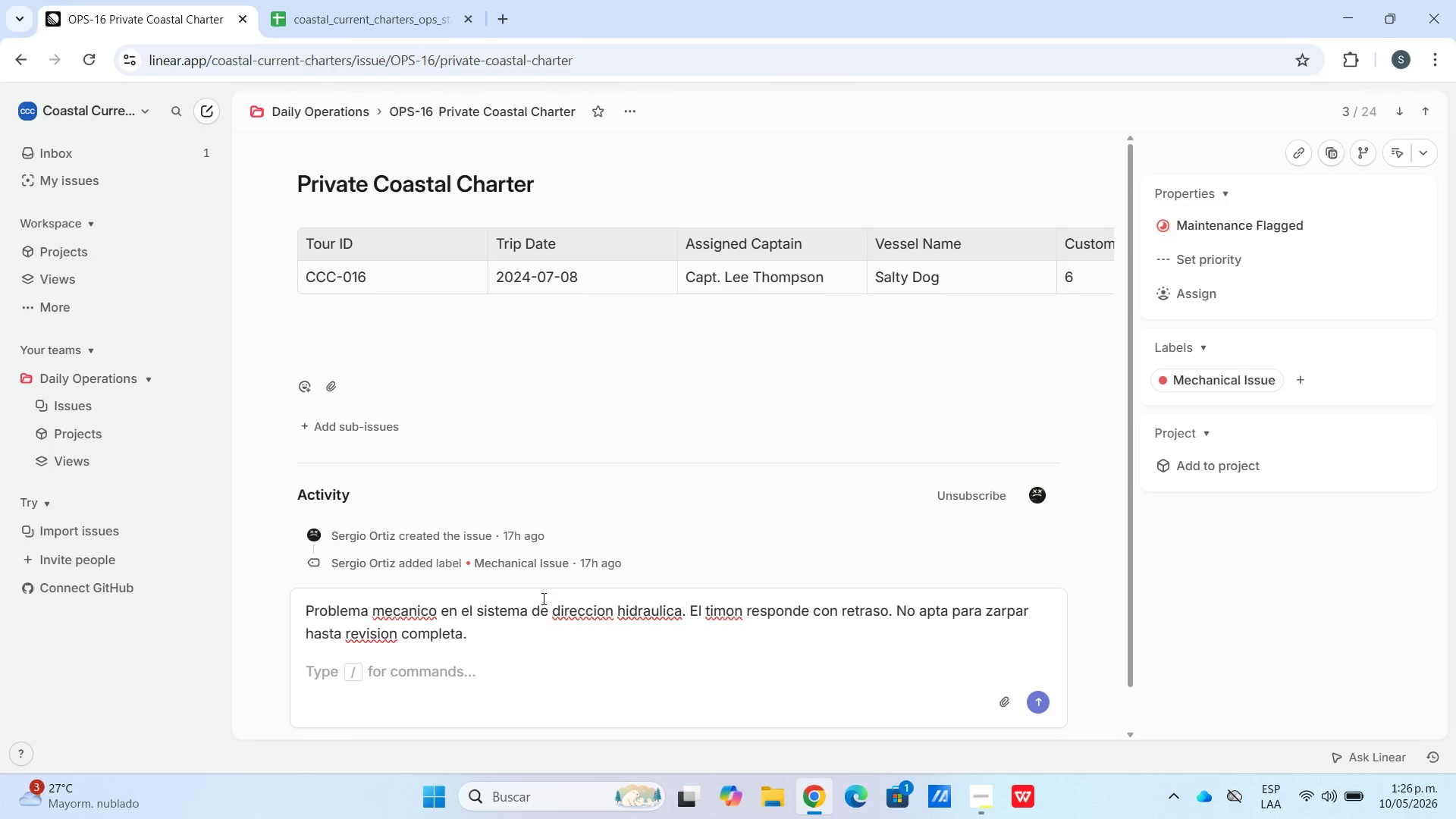 
type(-Capt. Lee Thompson)
 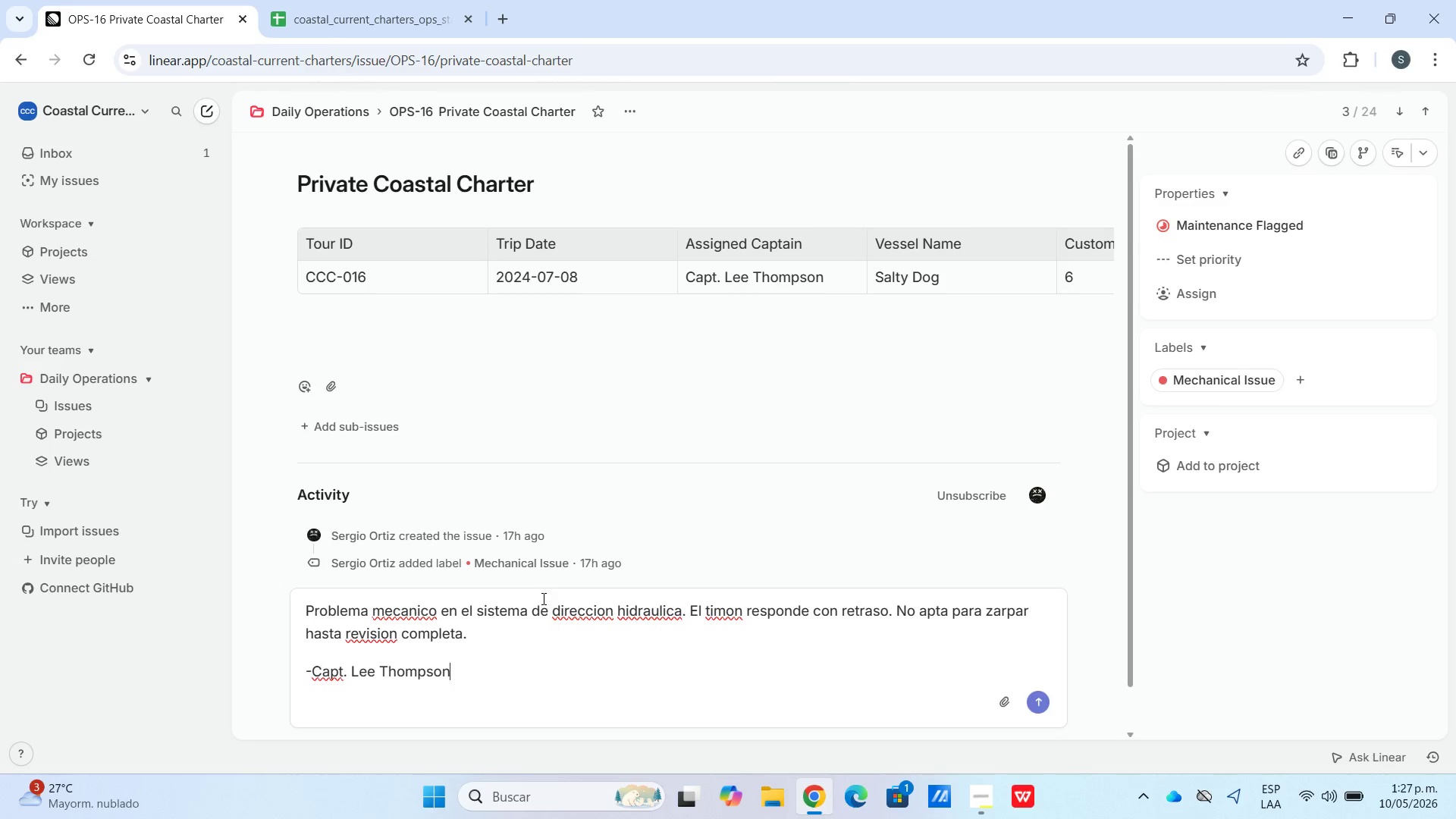 
left_click([277, 118])
 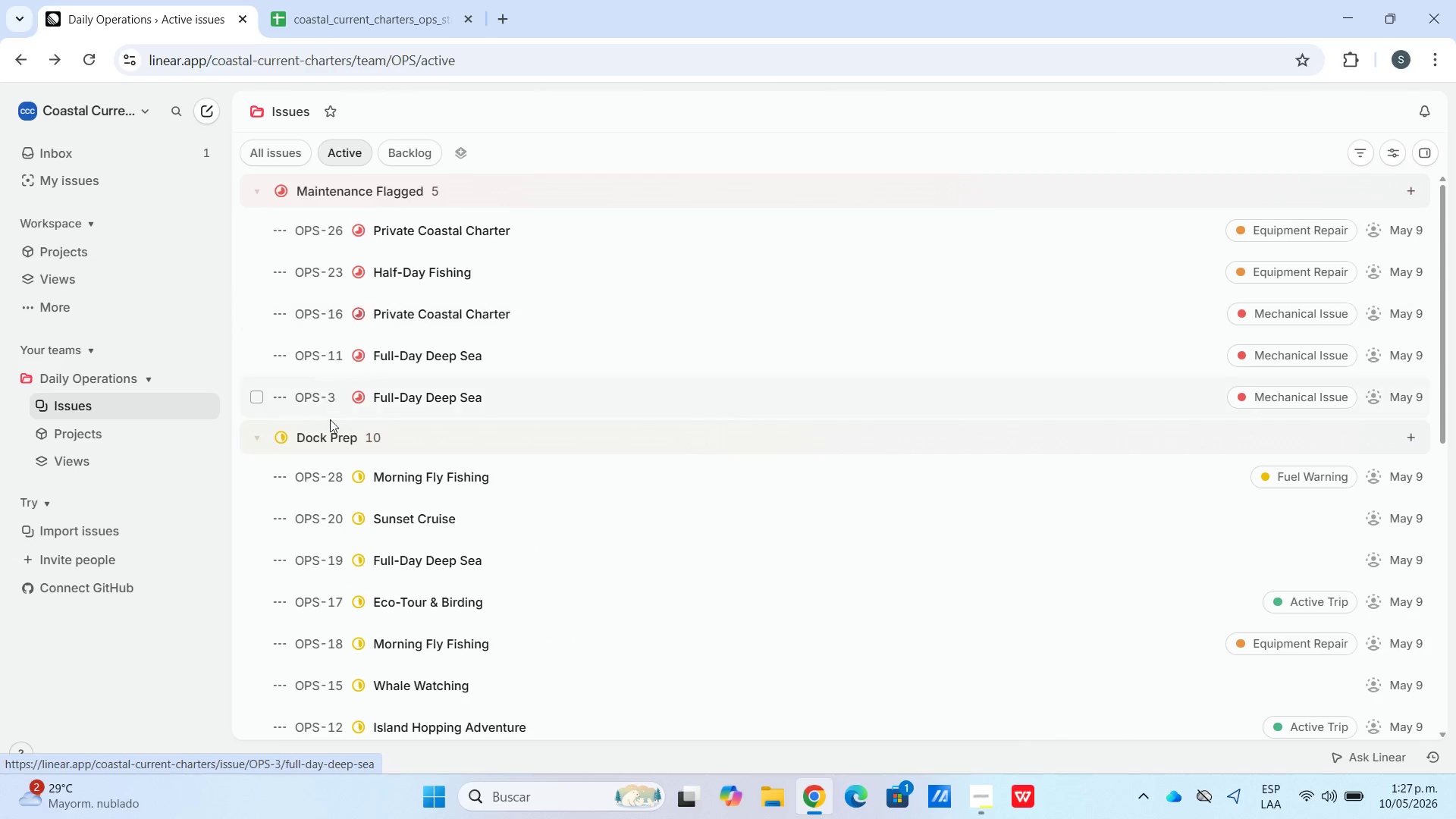 
mouse_move([382, 297])
 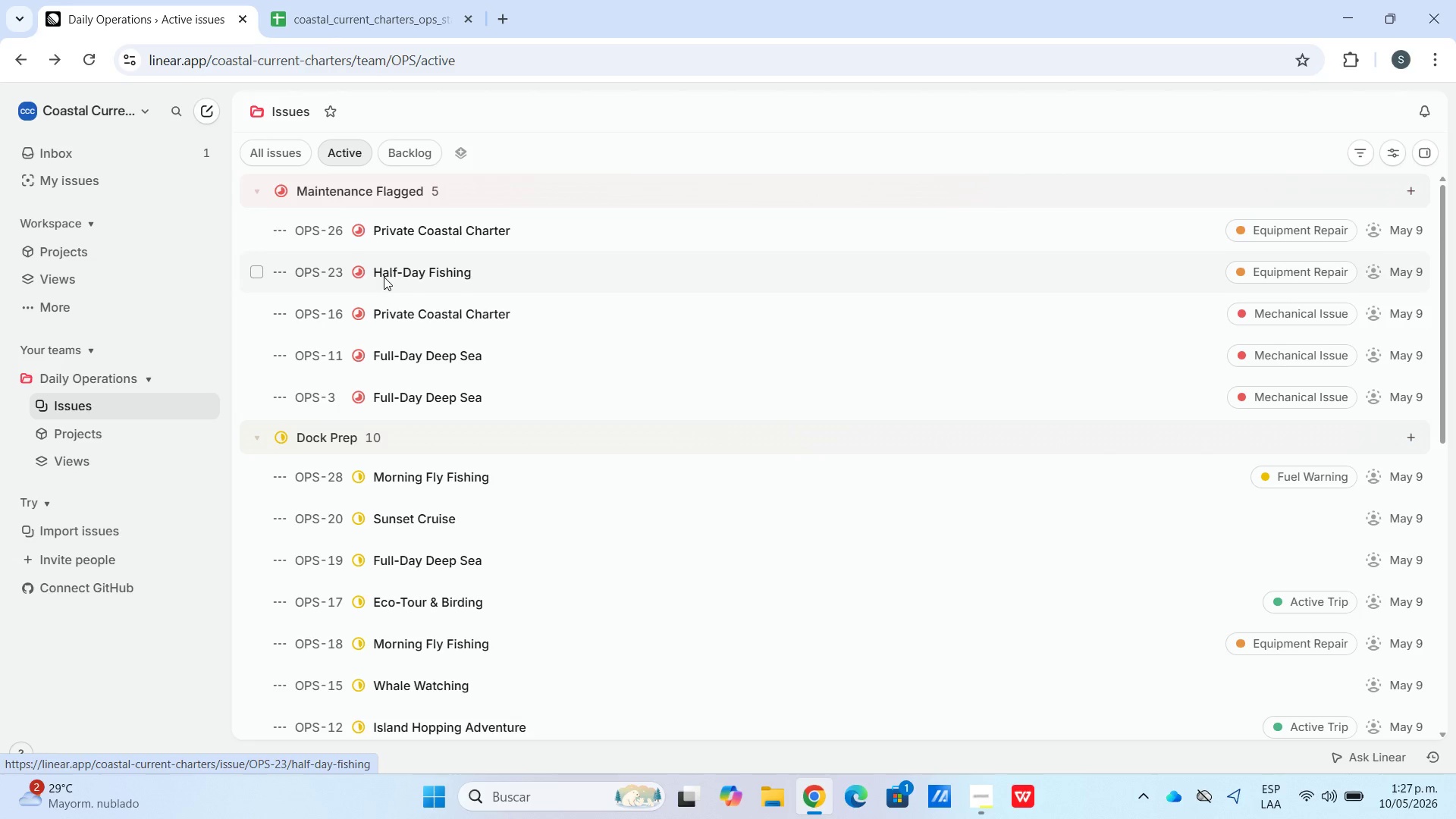 
double_click([384, 277])
 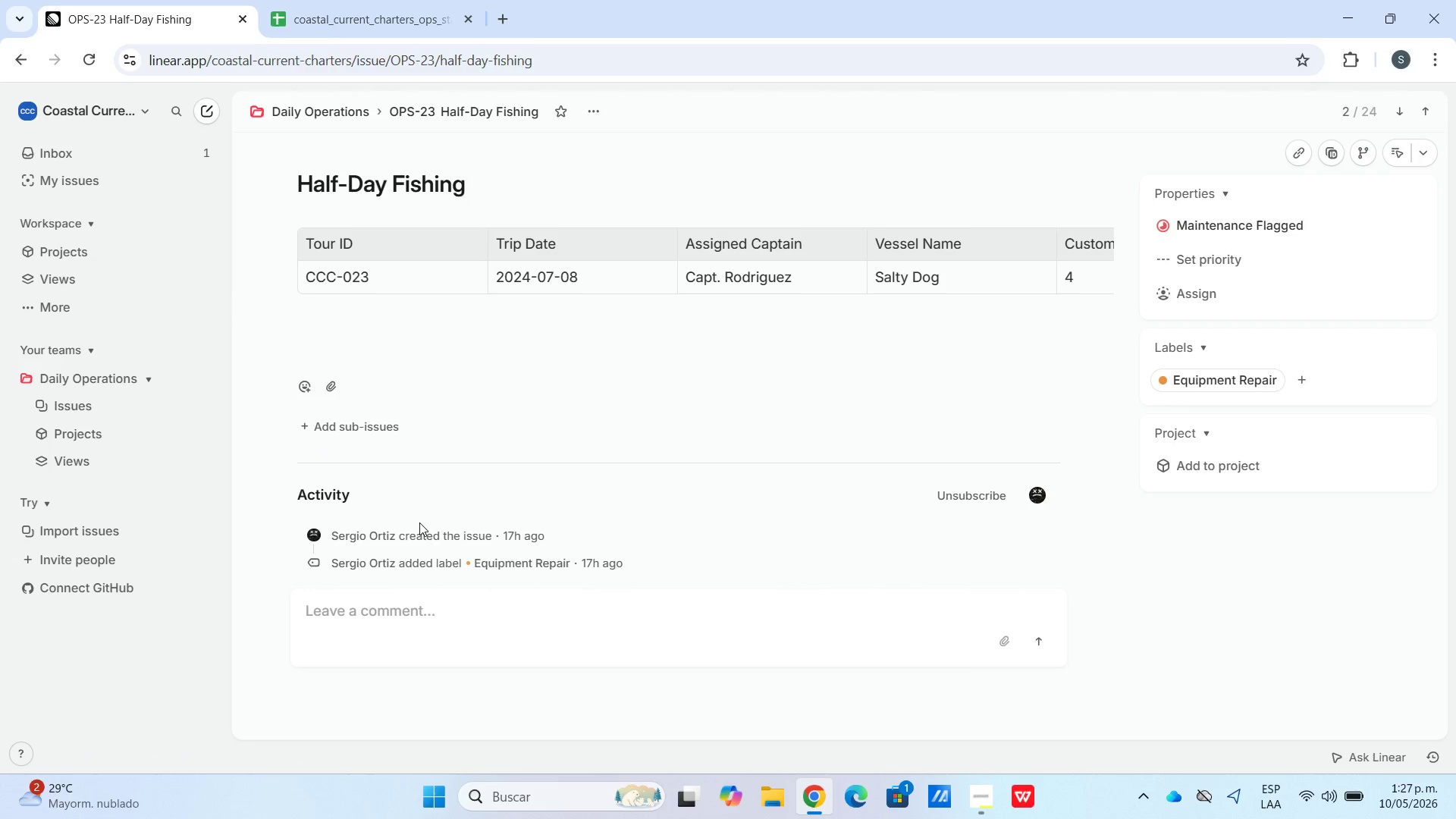 
left_click([372, 636])
 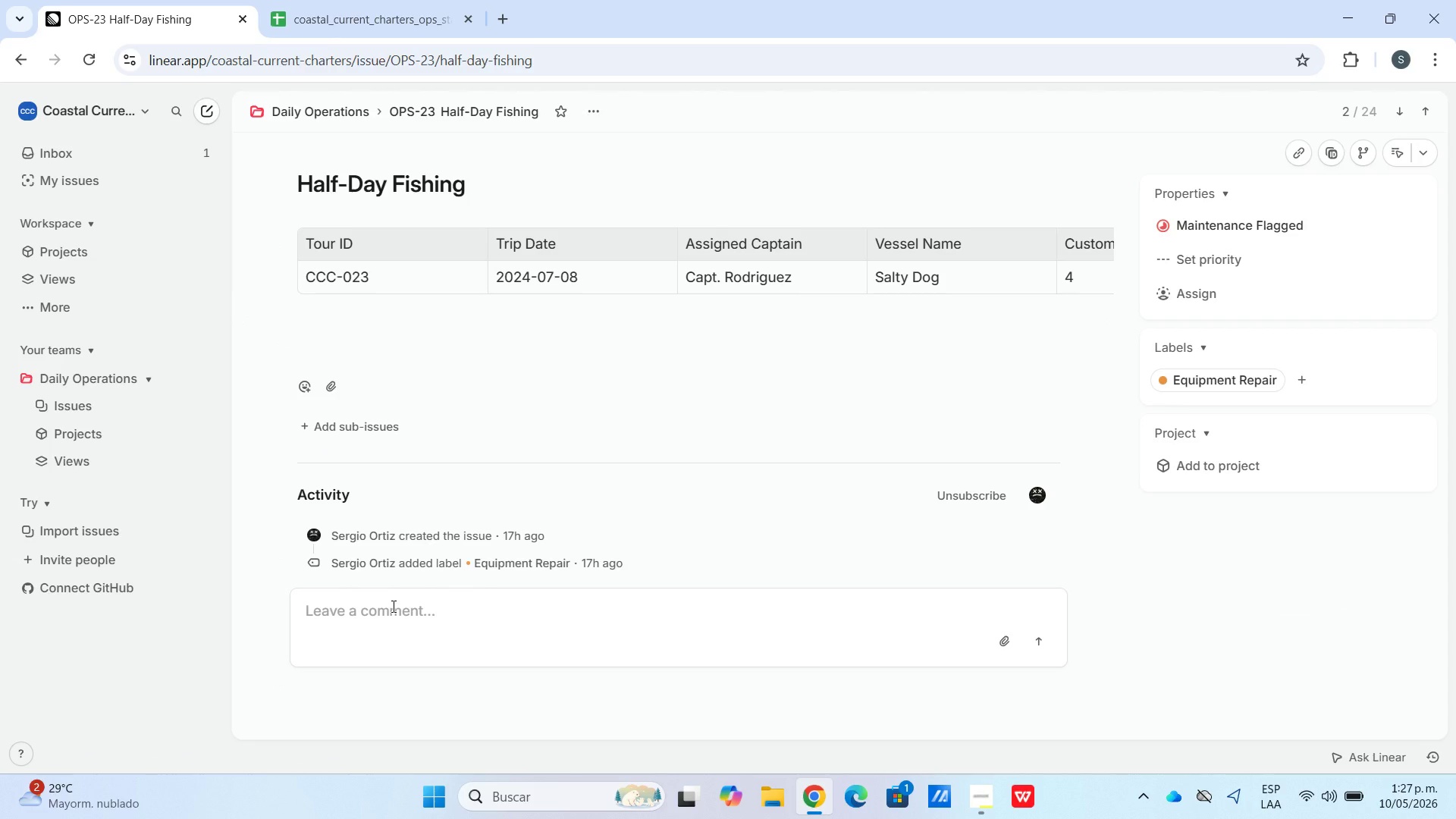 
hold_key(key=ShiftLeft, duration=0.69)
 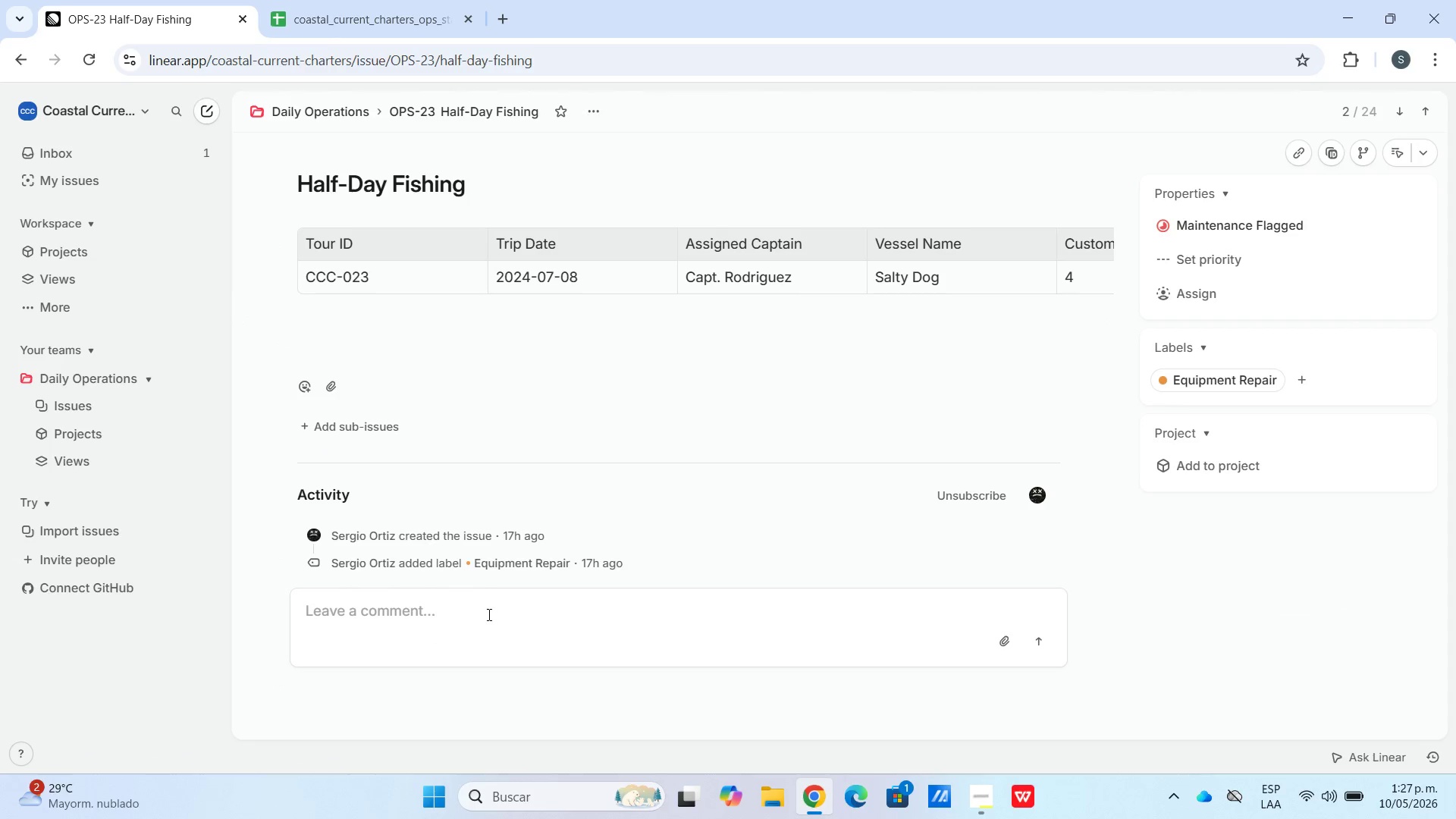 
type(Necesitamos reparacion de ca`as de pesca )
key(Backspace)
type(. 3 de las 6 ca`sa)
key(Backspace)
key(Backspace)
type(as del compartimiento A tienen los a)
key(Backspace)
type(carretes trabados)
 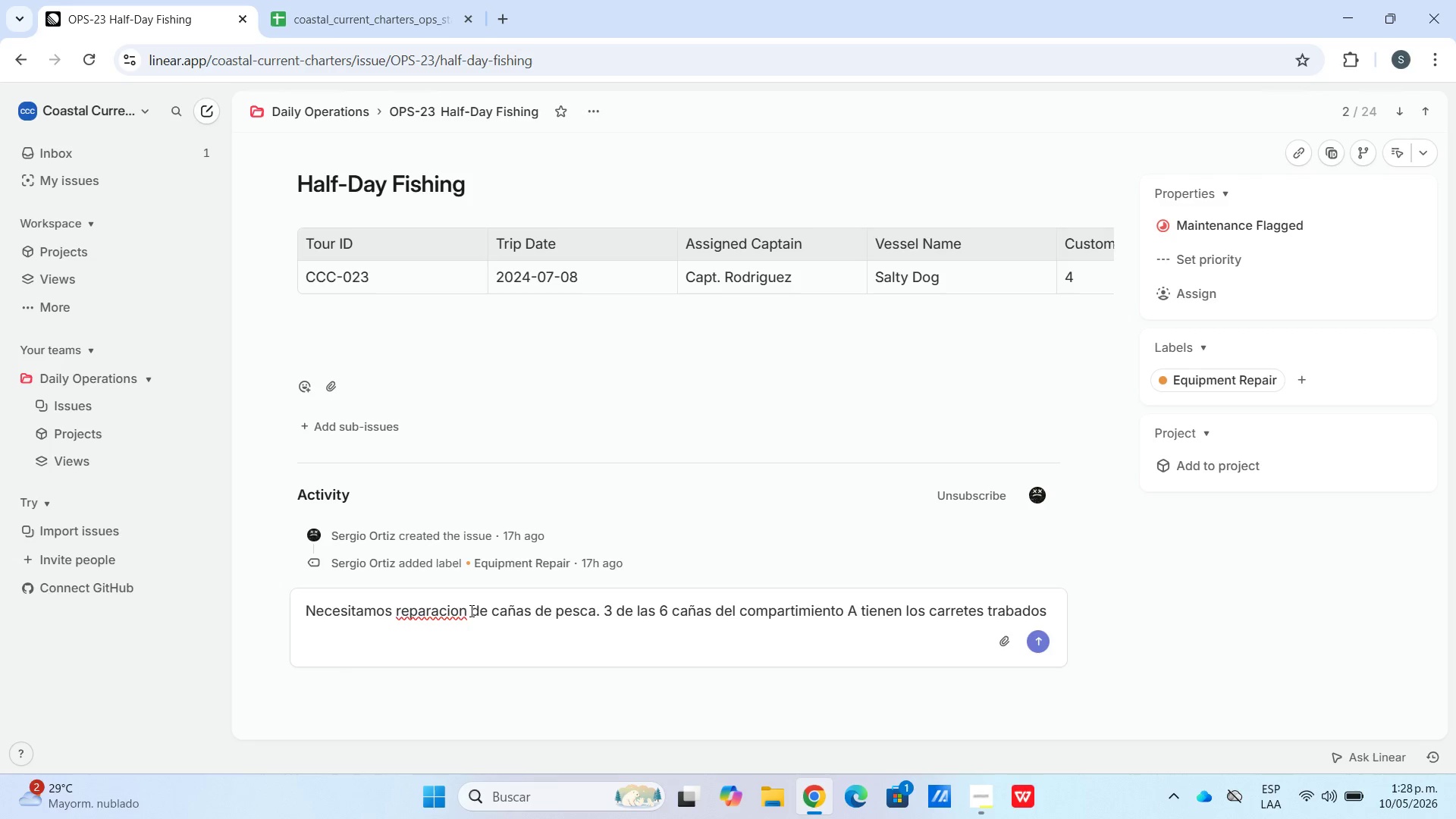 
type(. Clientes llegaron hoy y no teniamos equipo completo.)
 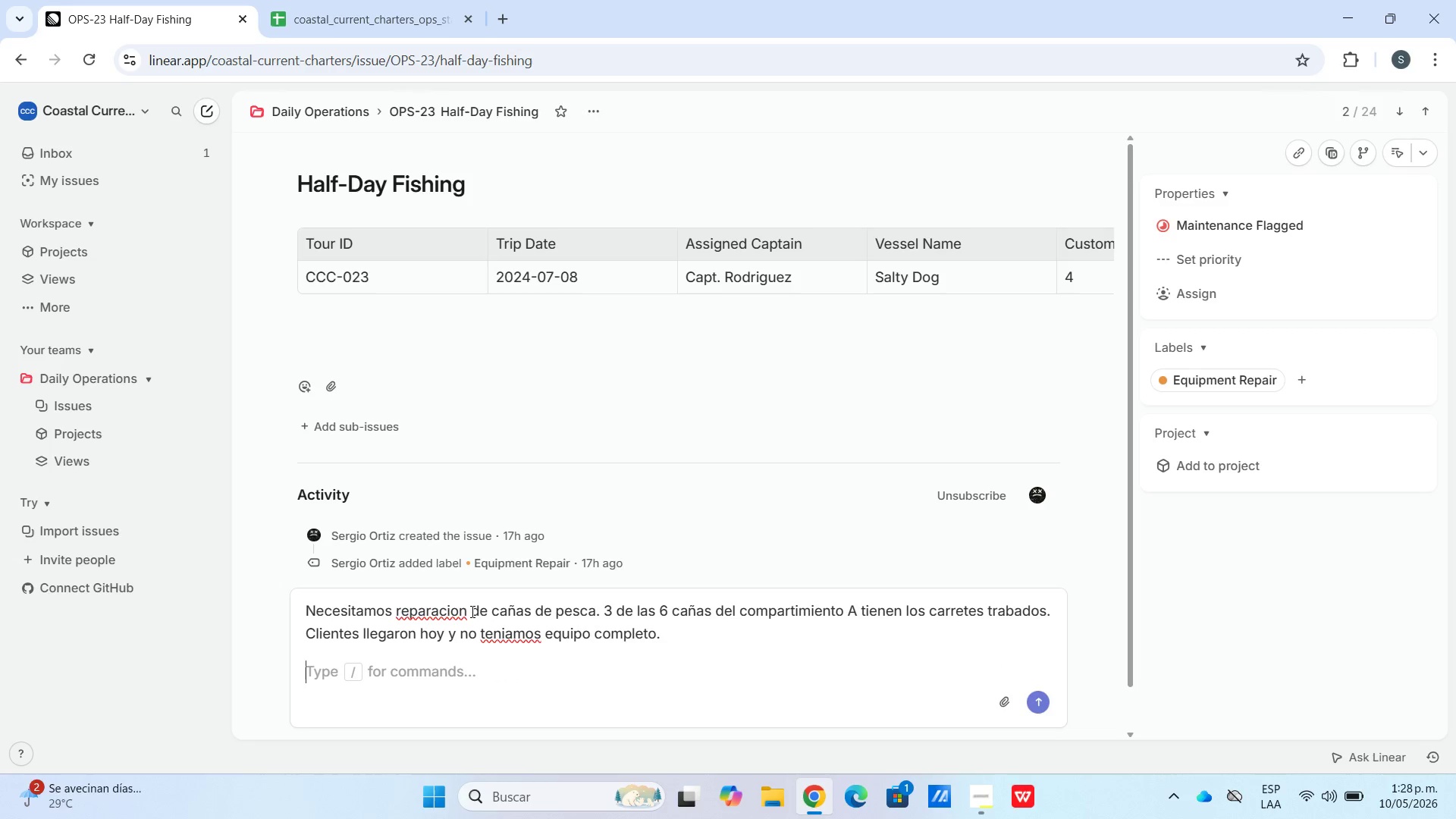 
key(Shift+Enter)
 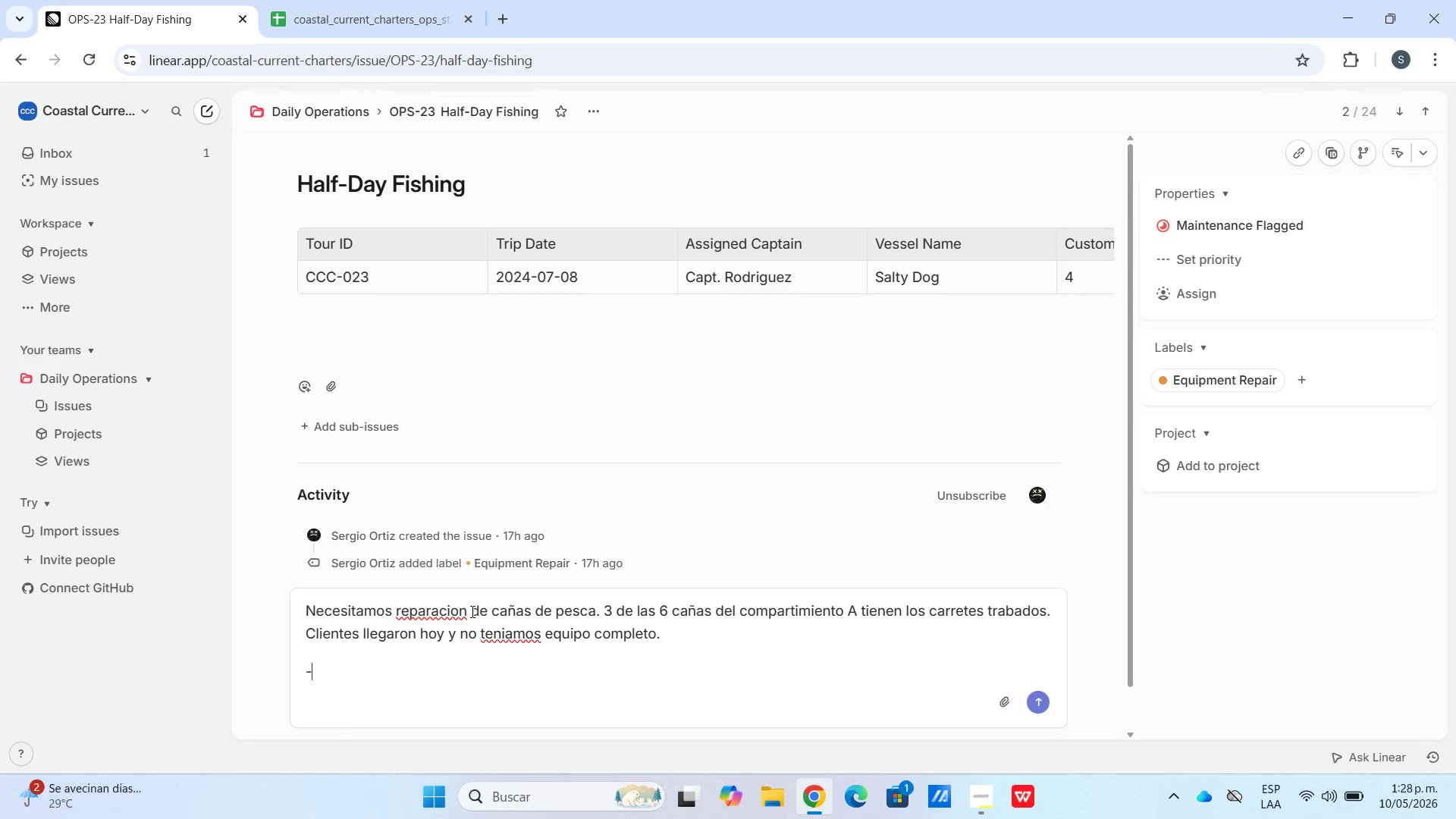 
type(-Capt.Rodriguex)
key(Backspace)
type(z)
 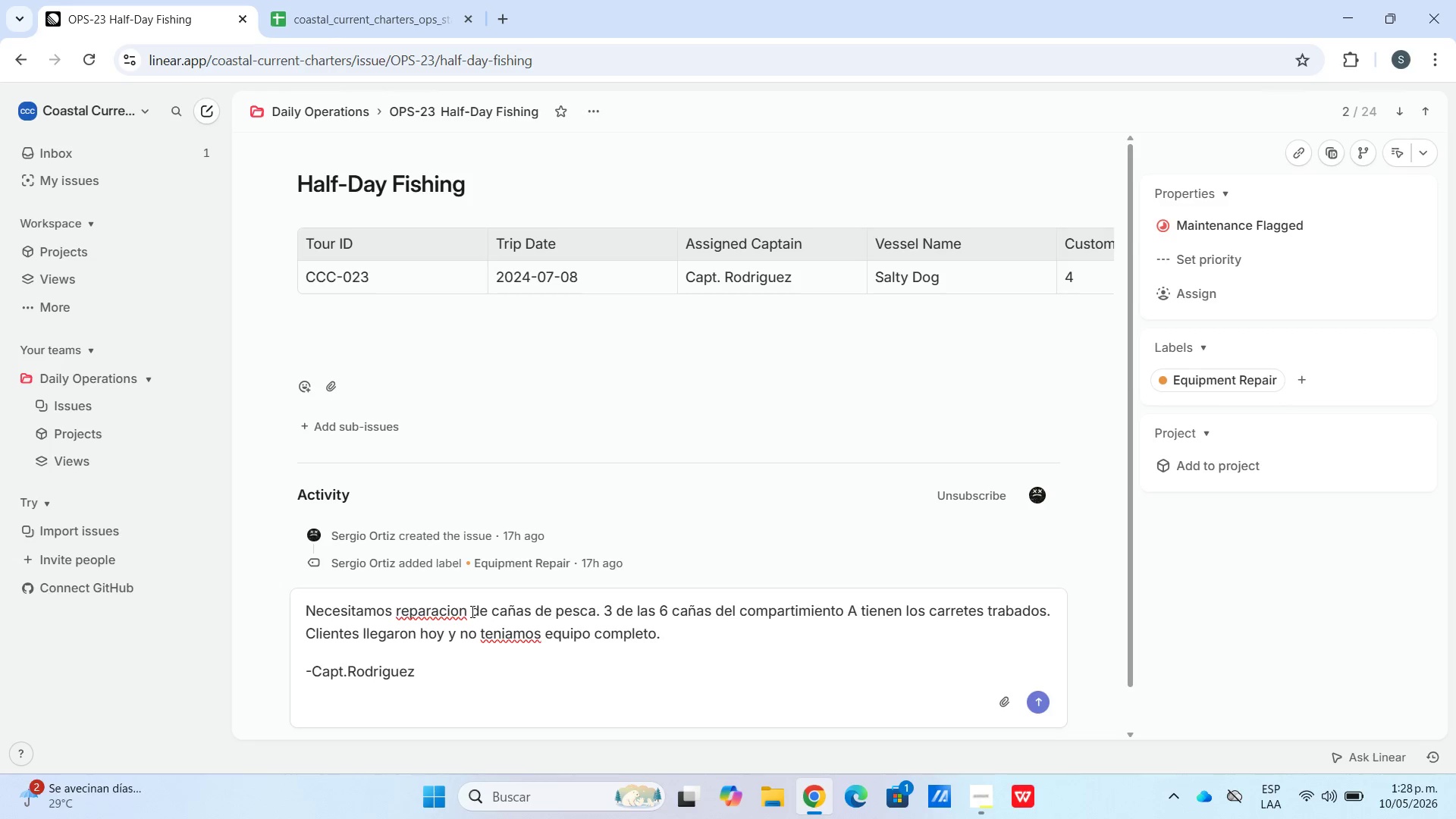 
left_click([1045, 708])
 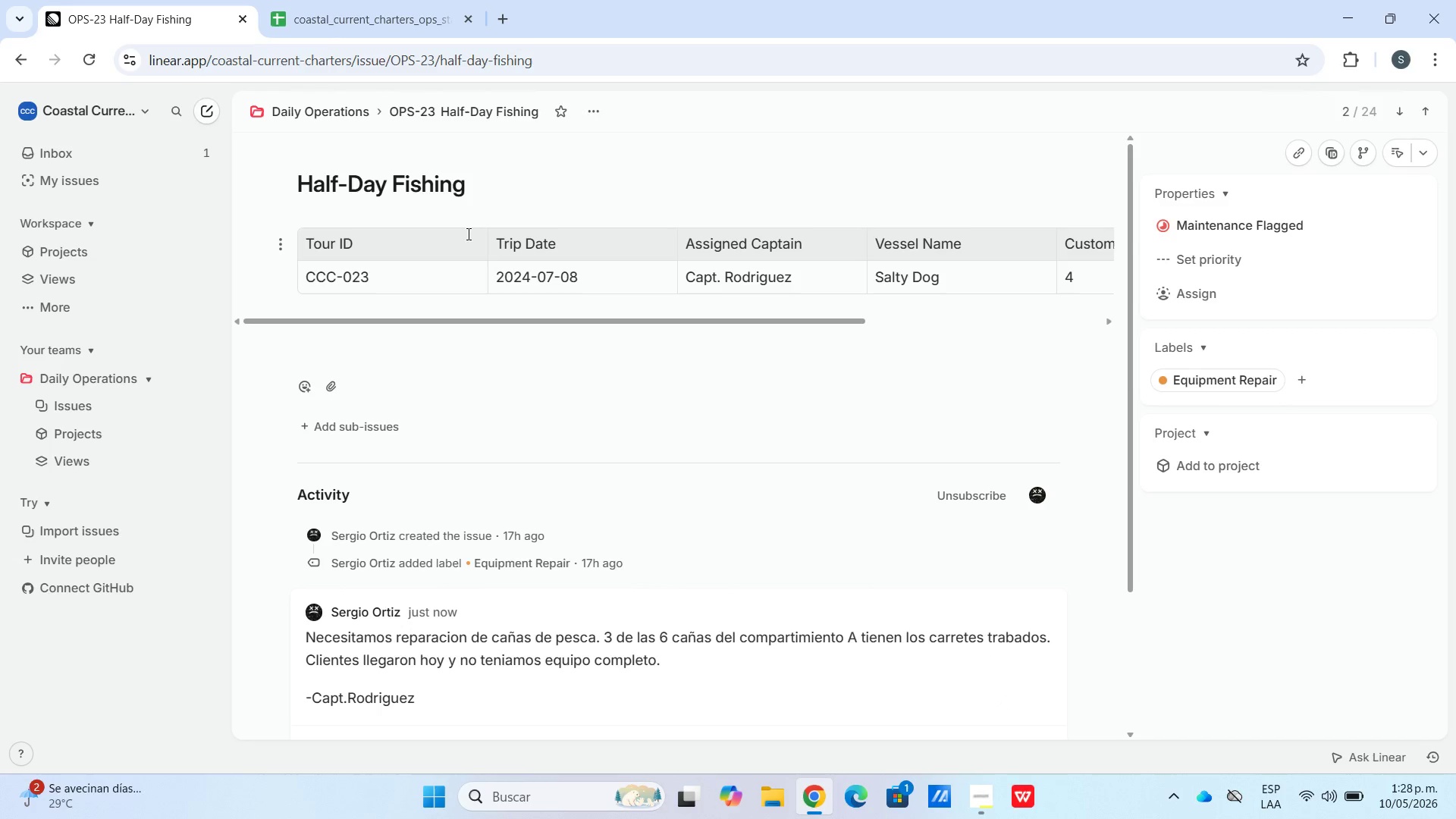 
left_click([330, 121])
 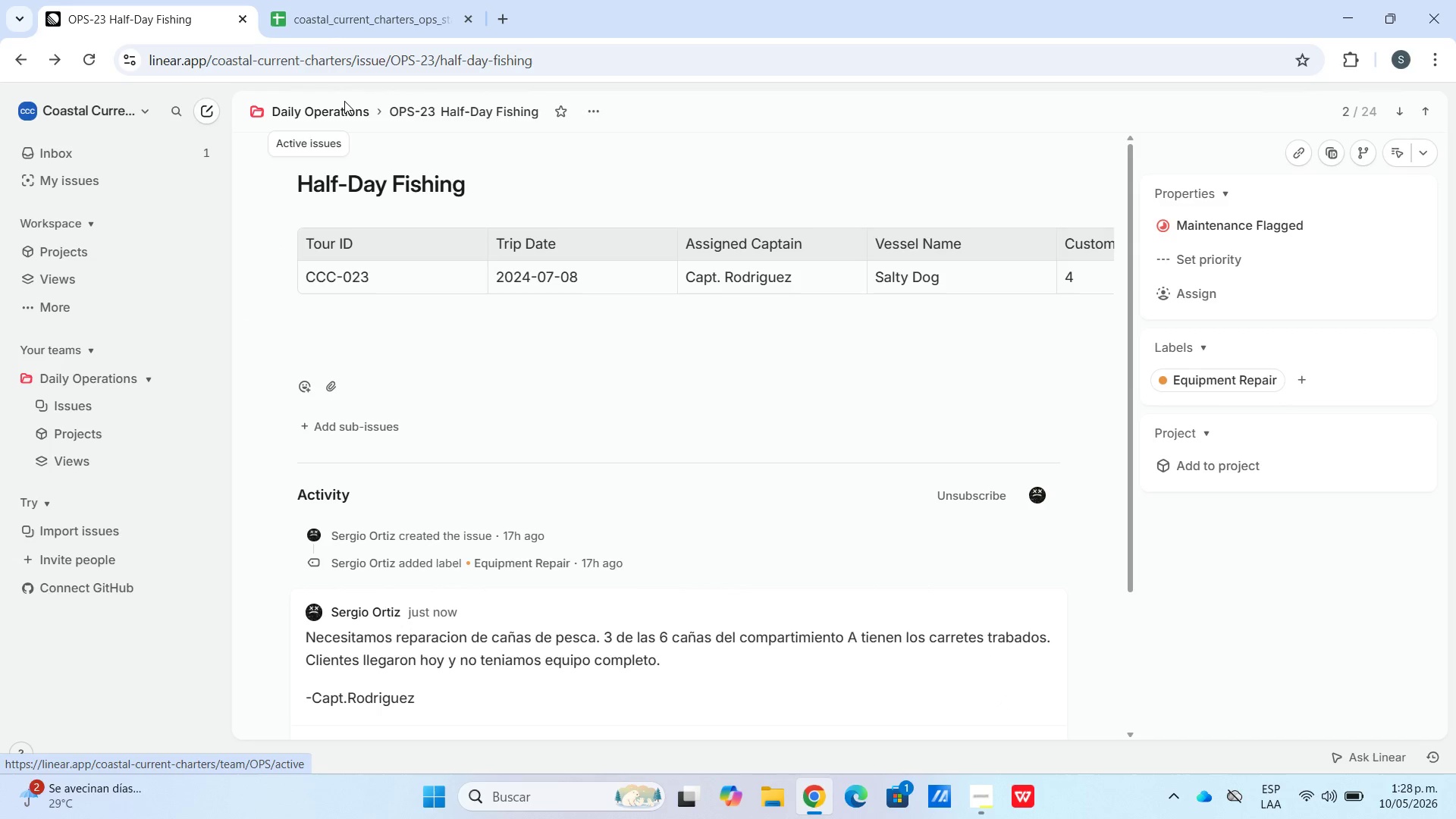 
left_click([343, 97])
 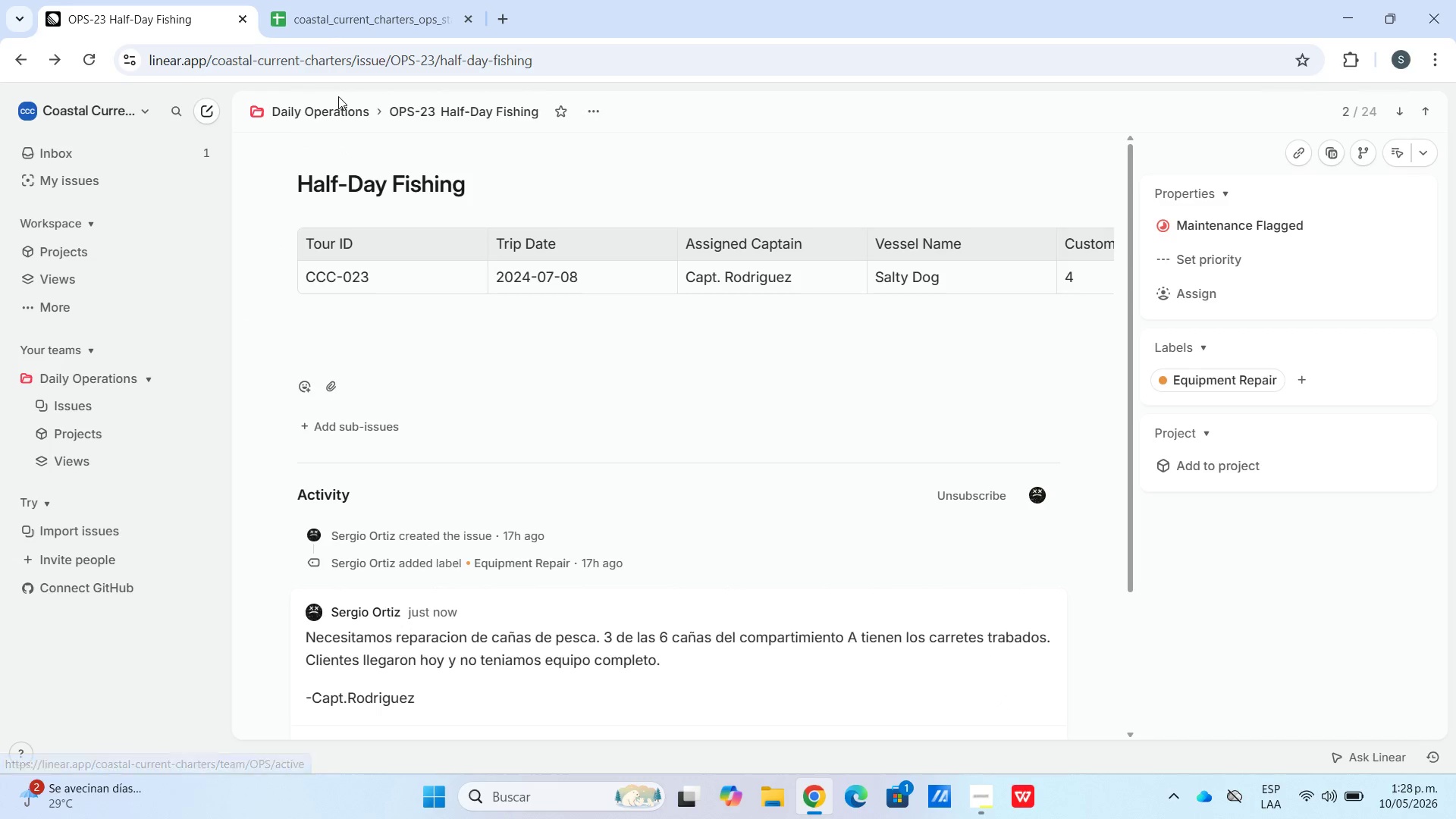 
left_click([337, 96])
 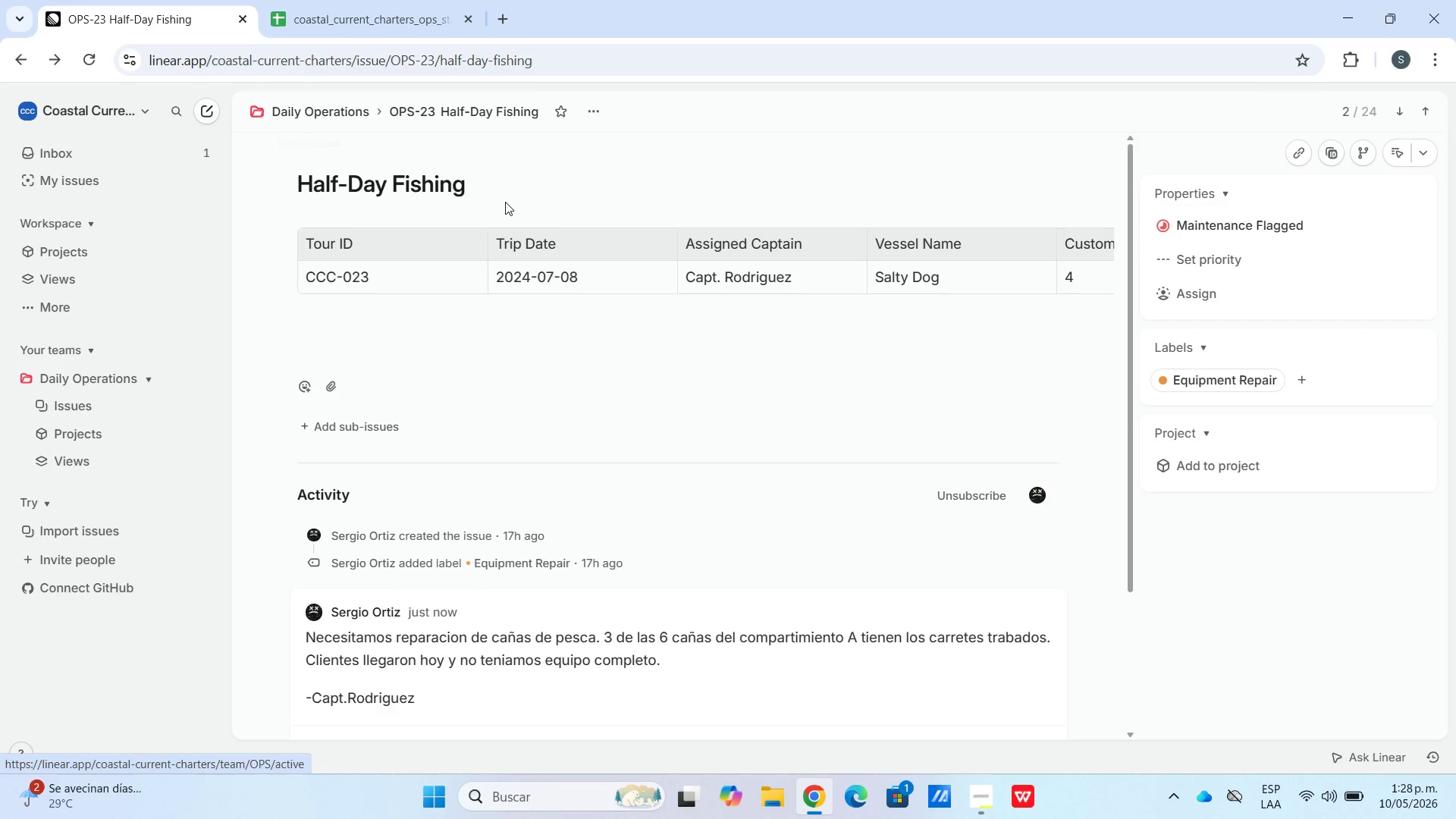 
left_click([306, 121])
 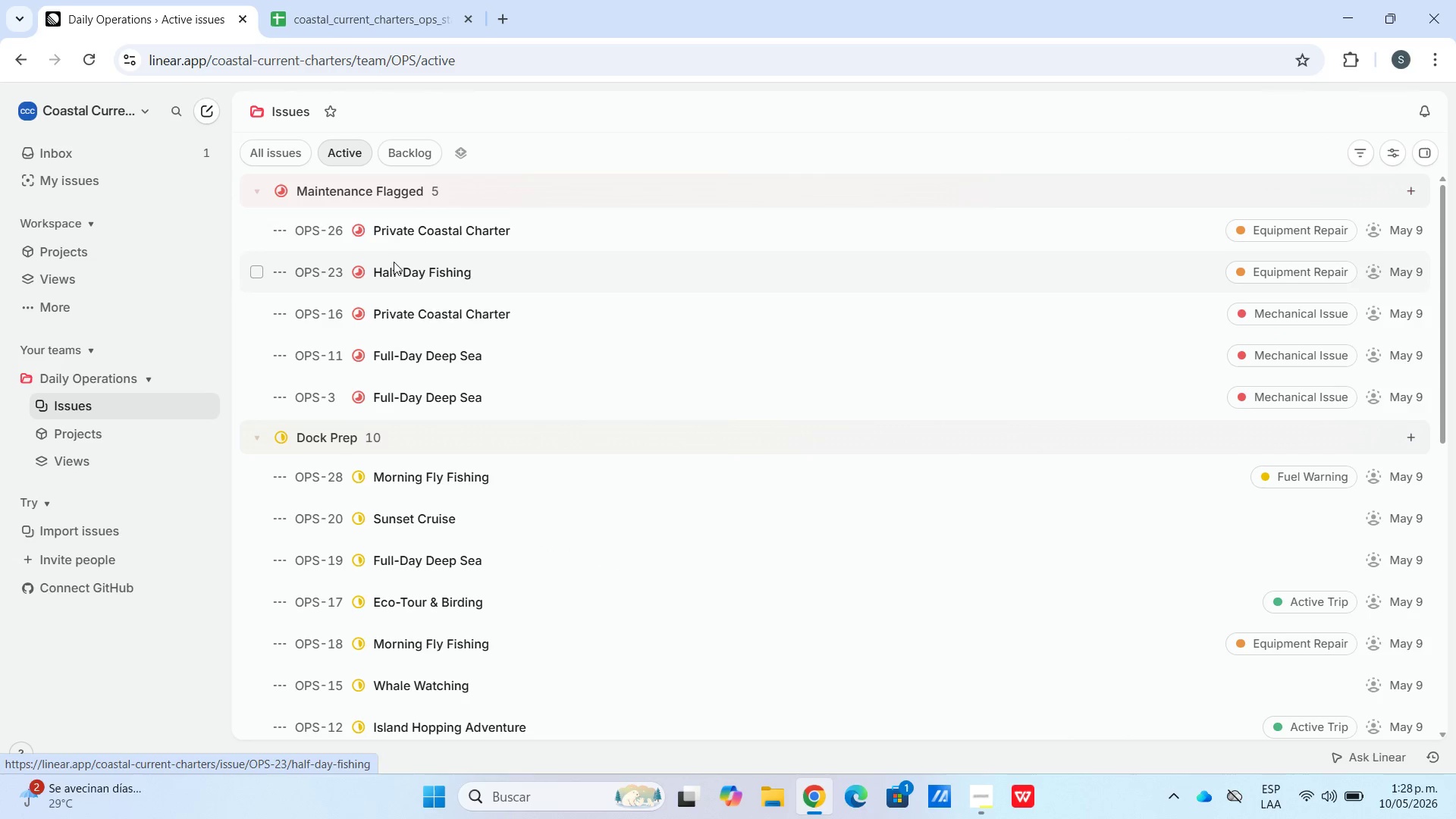 
double_click([396, 243])
 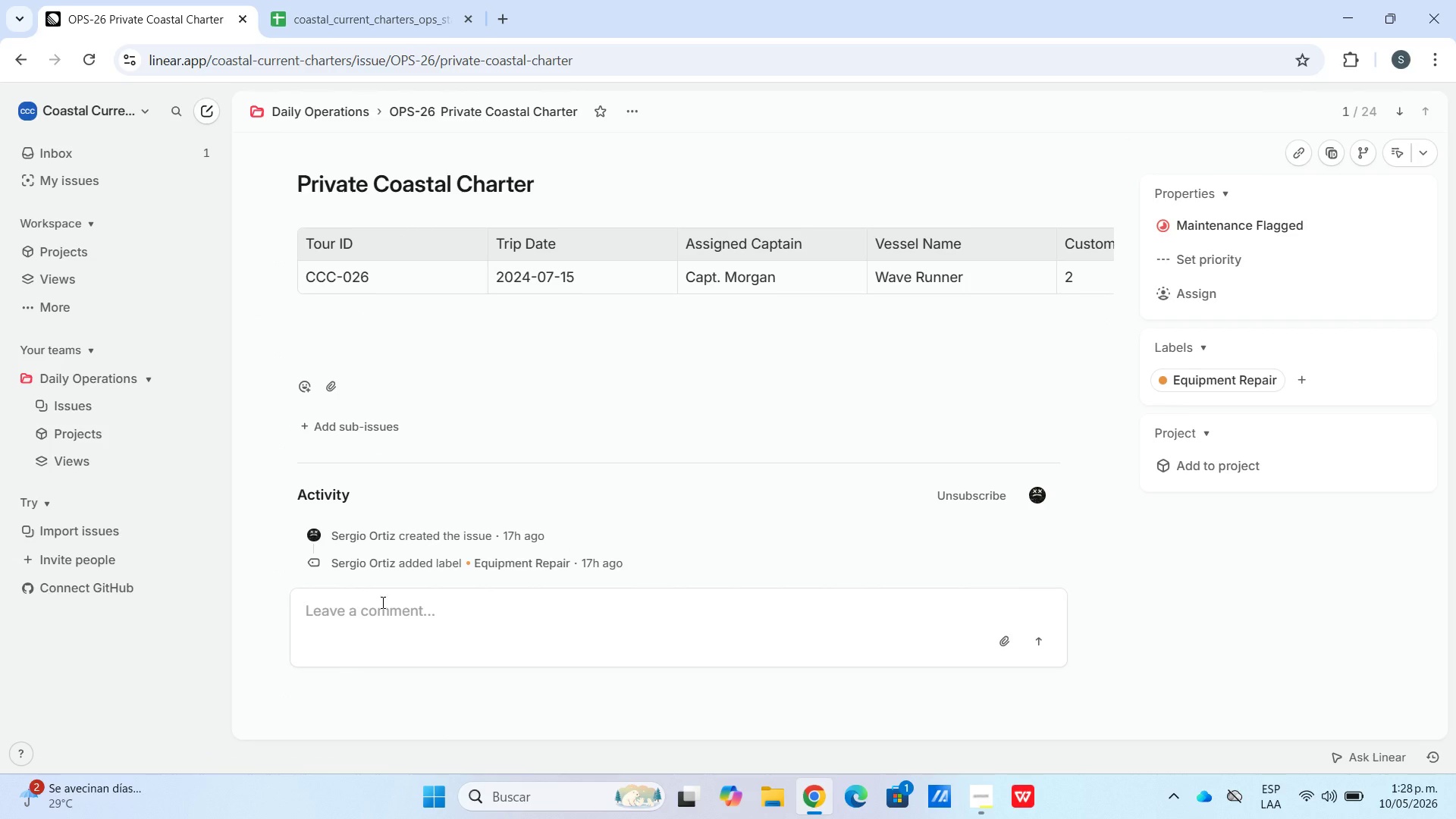 
type(Problema menor en el sistema electrico de luces de navegacion. Anotado en el log de abordo. Requiere revidi)
key(Backspace)
key(Backspace)
type(sion antes del siguiente viaje nocturno.)
 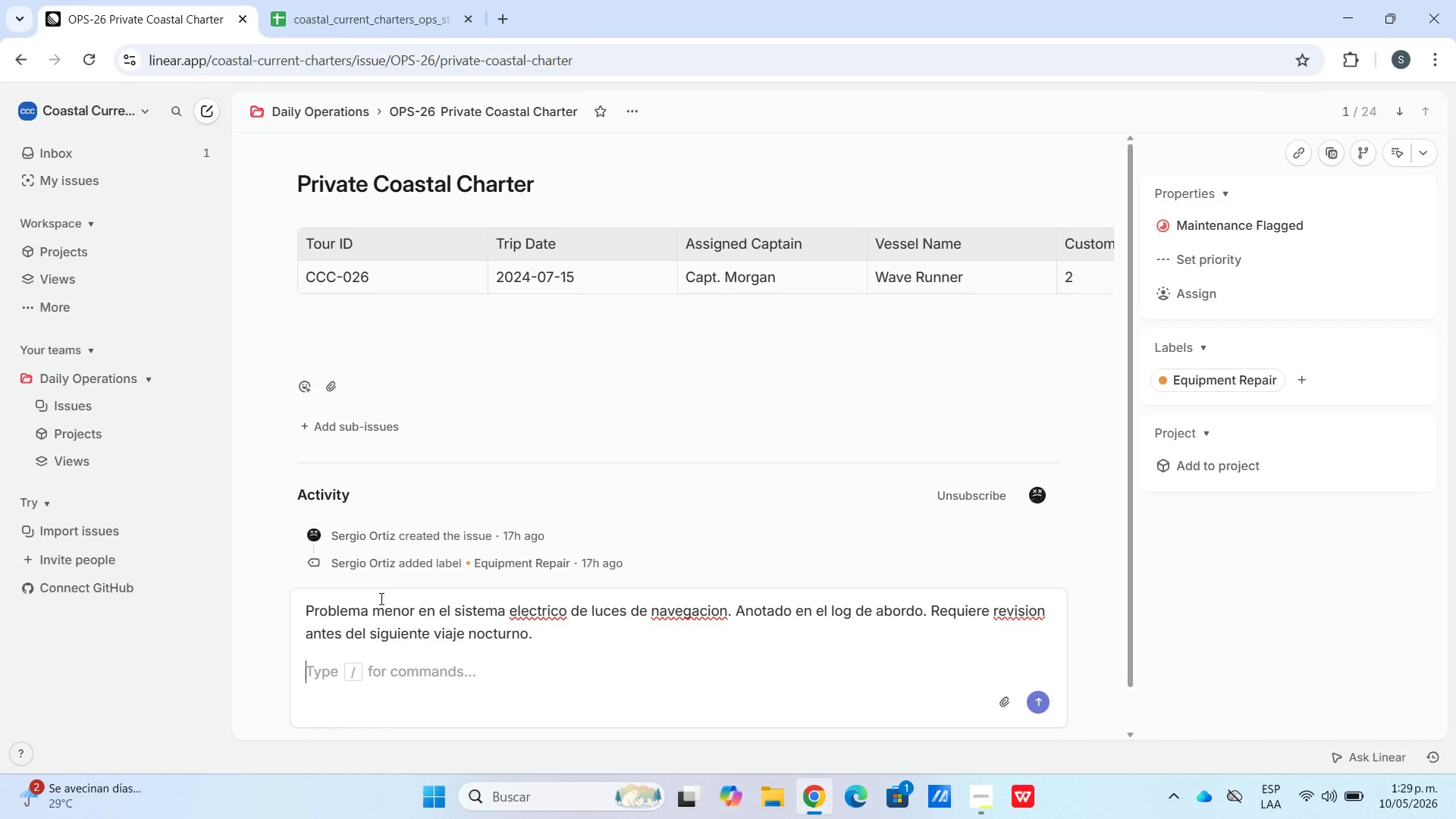 
key(Shift+Enter)
 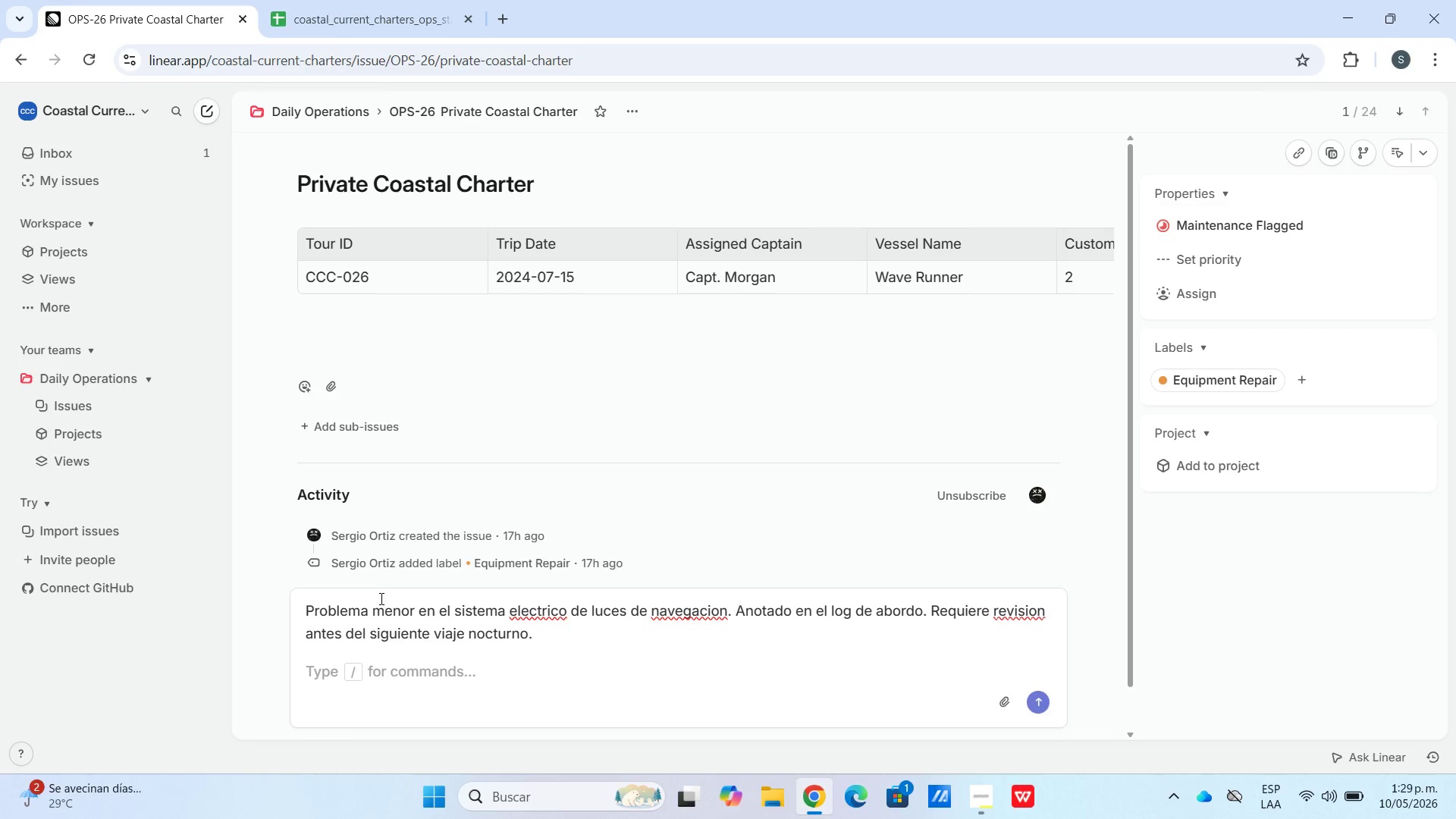 
type(-cAP)
key(Backspace)
key(Backspace)
key(Backspace)
type(cA)
key(Backspace)
key(Backspace)
type(CA)
key(Backspace)
type(apt.Morgan)
 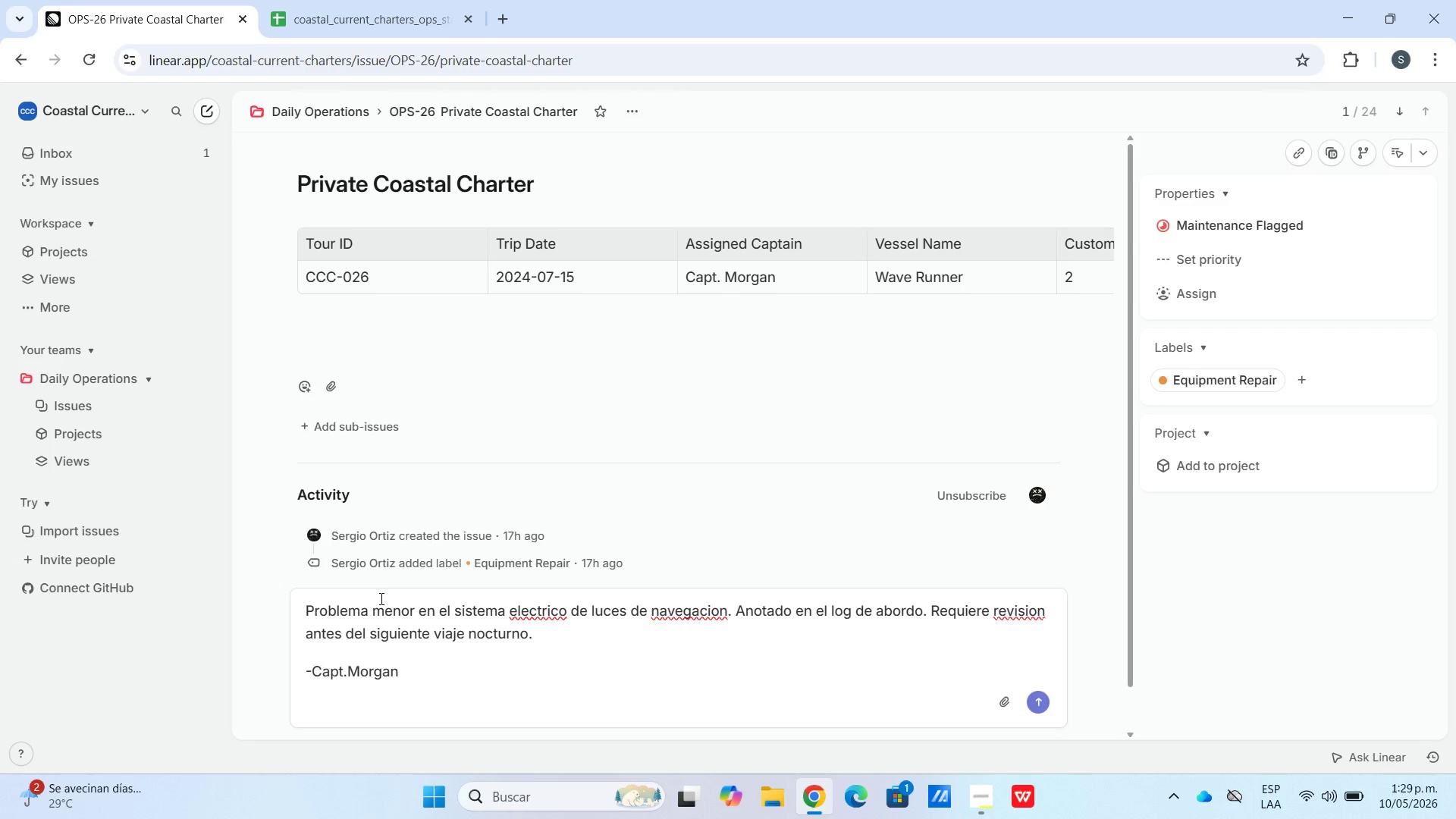 